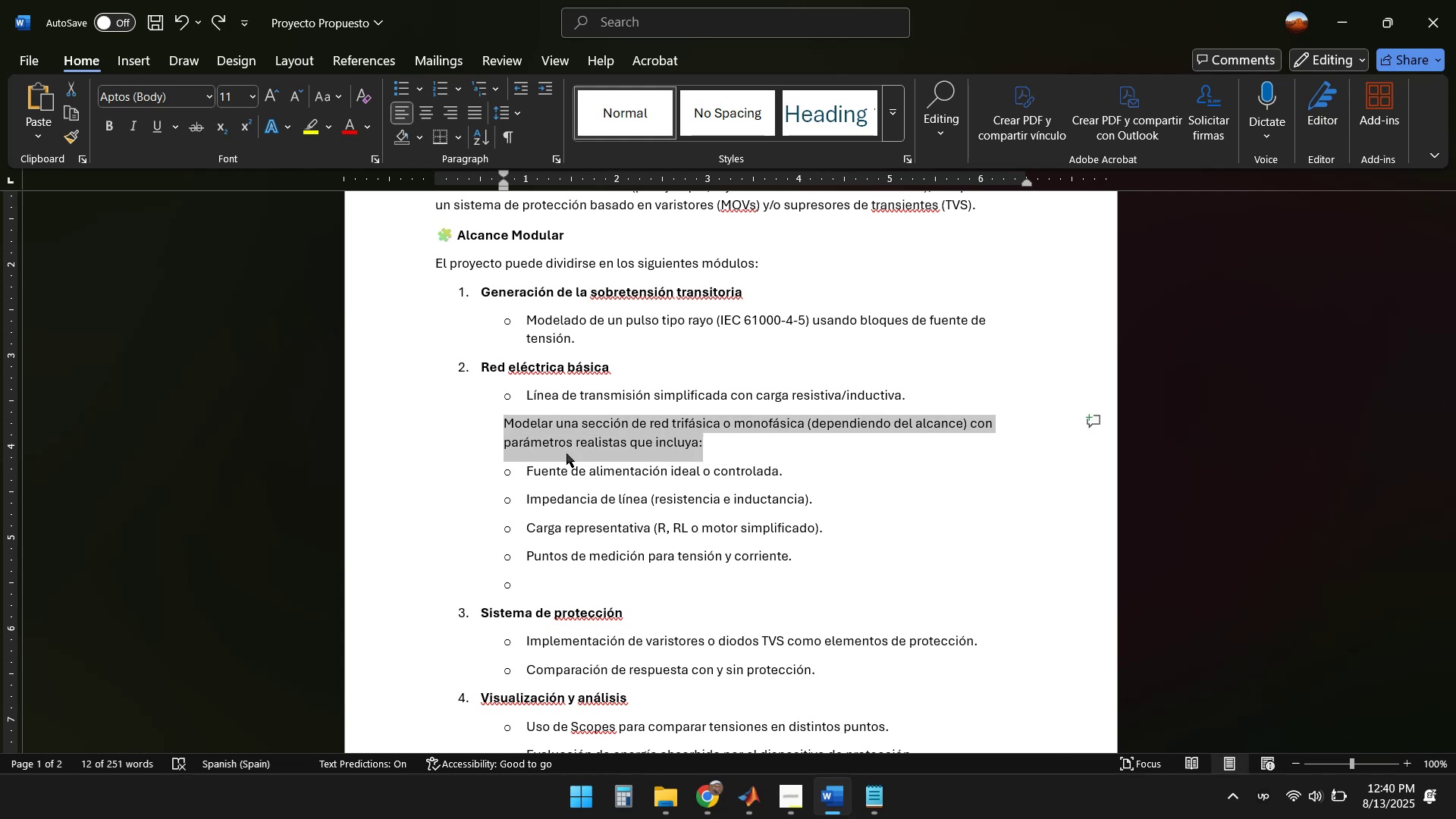 
key(Control+B)
 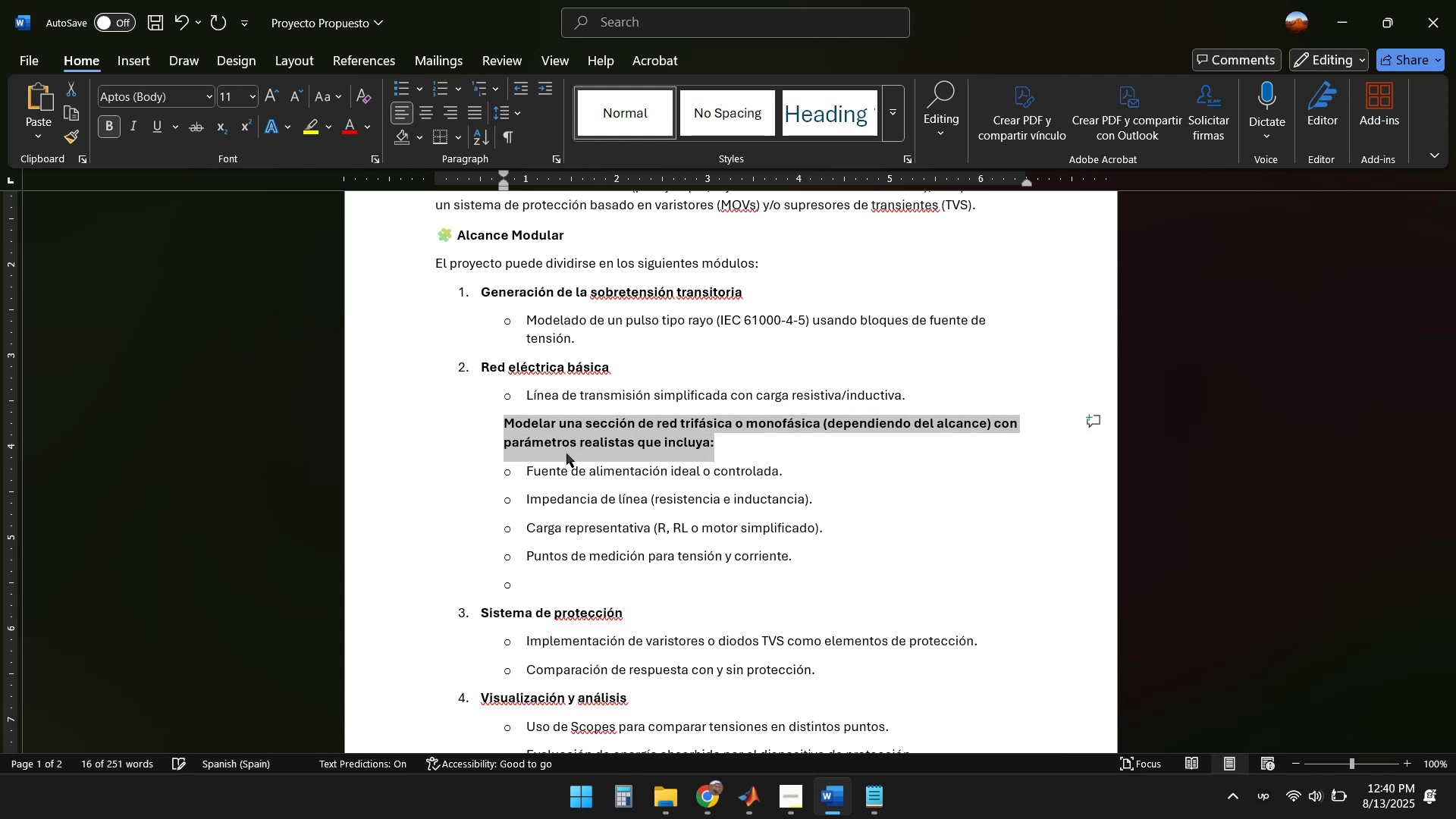 
key(ArrowDown)
 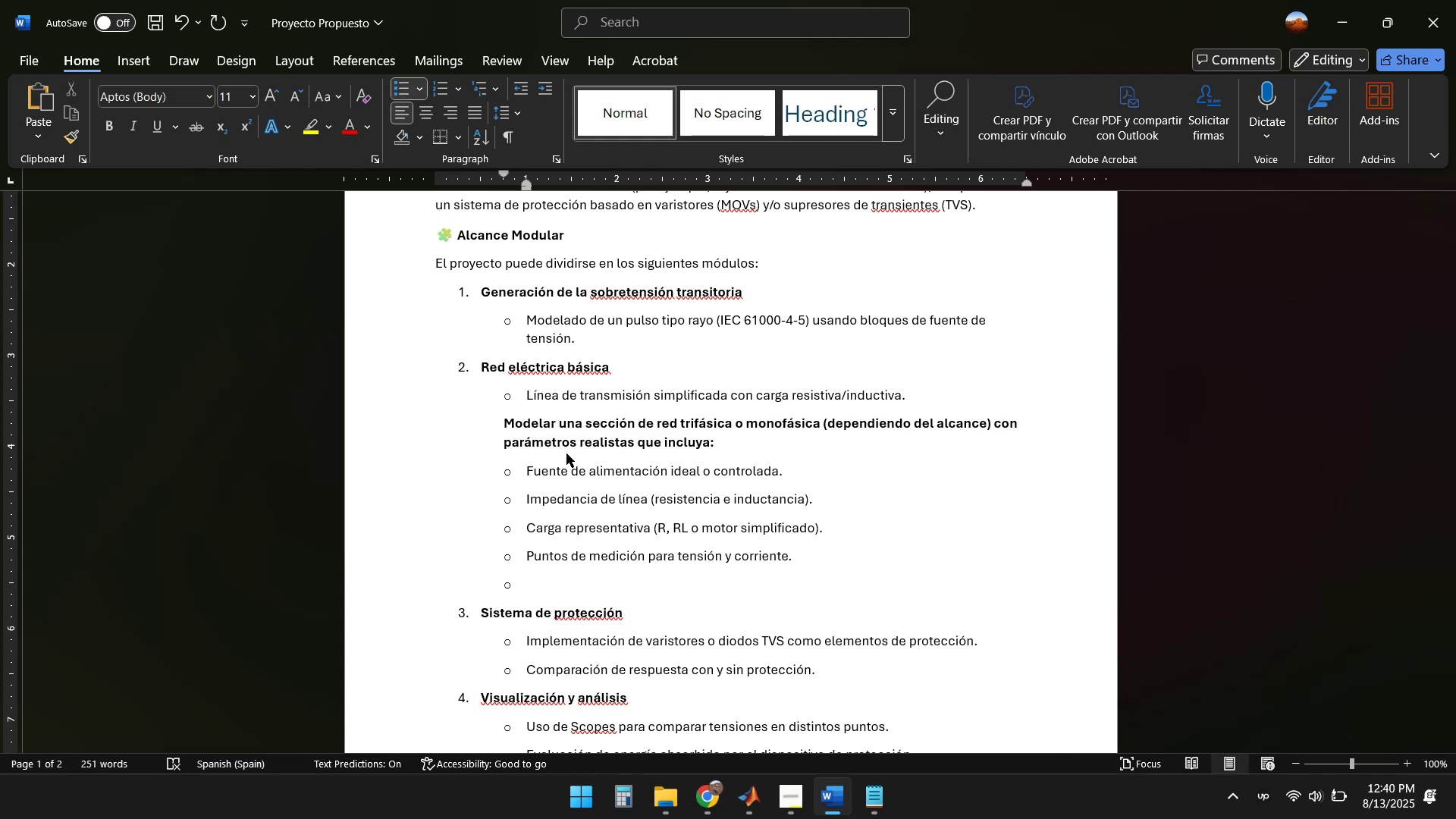 
key(Home)
 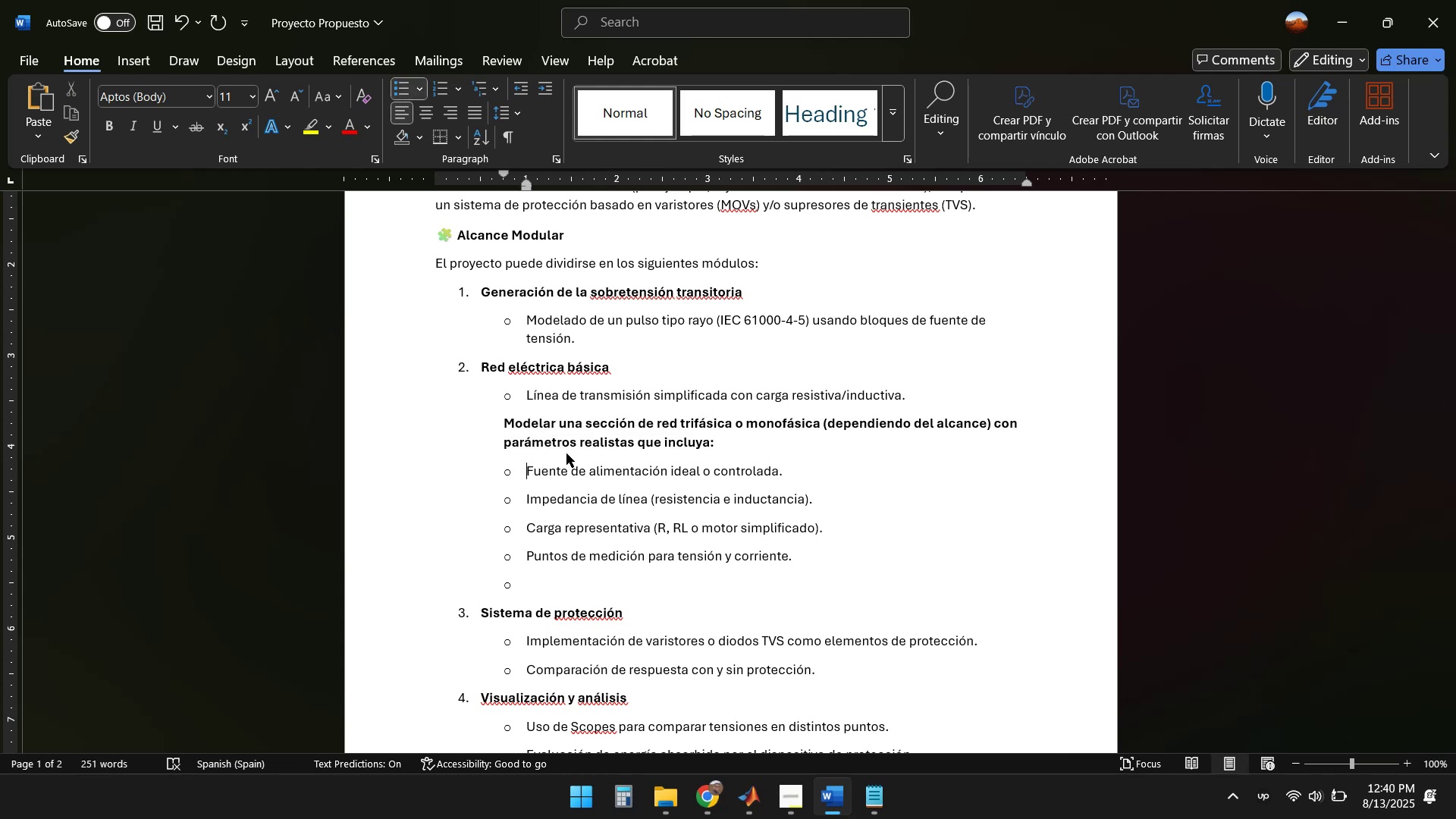 
key(Shift+ArrowDown)
 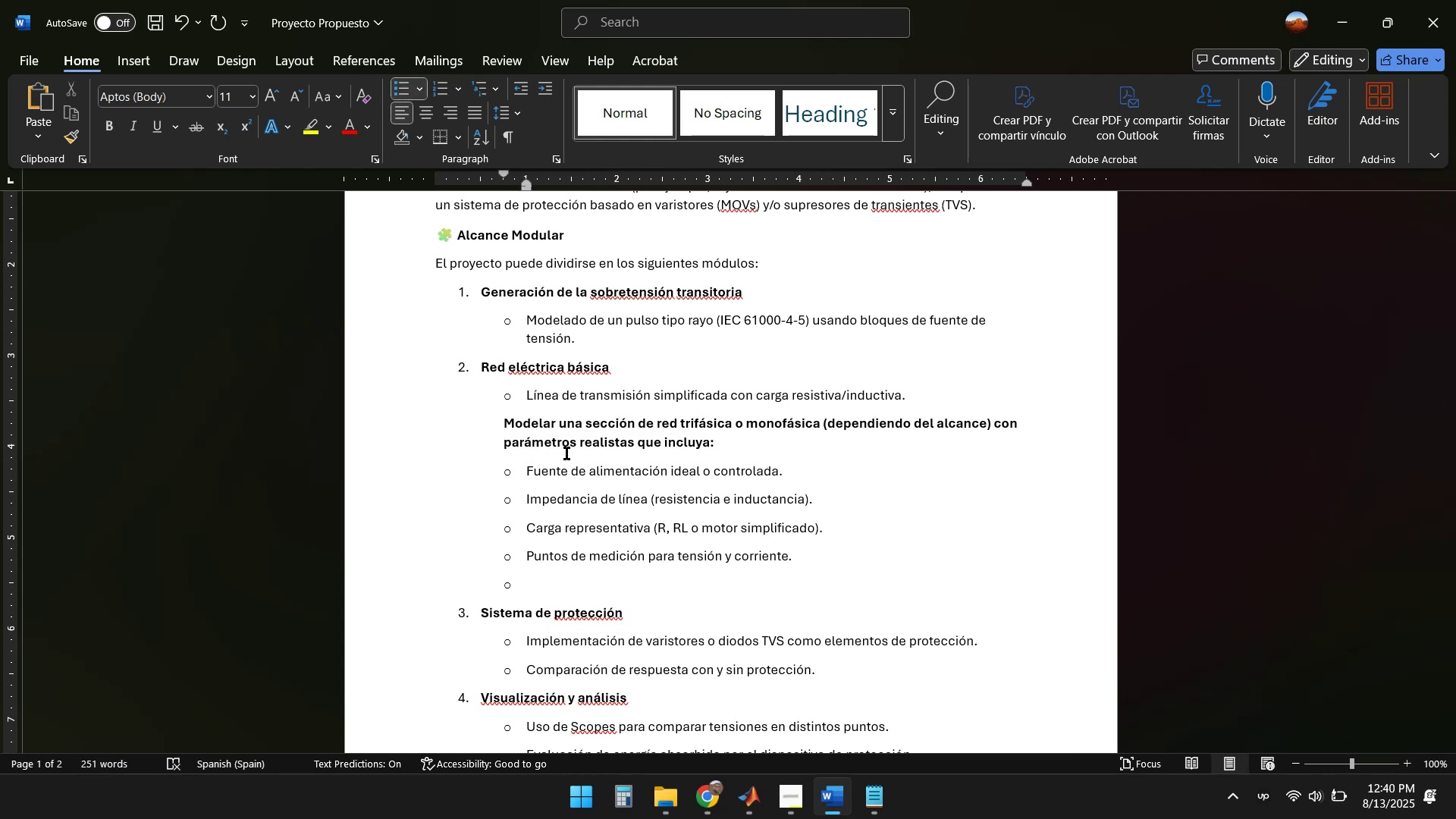 
key(Shift+ArrowDown)
 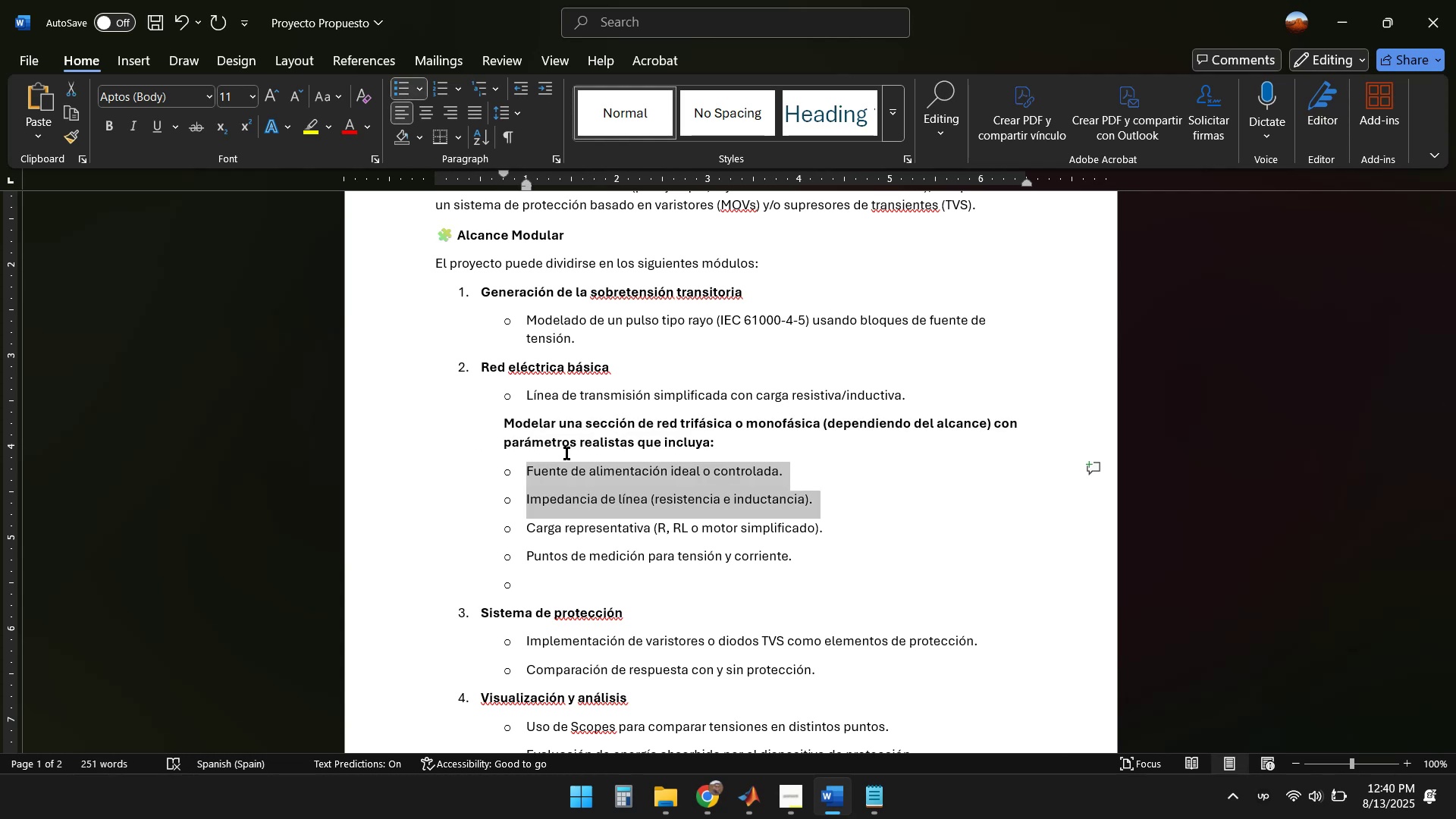 
key(Shift+ArrowDown)
 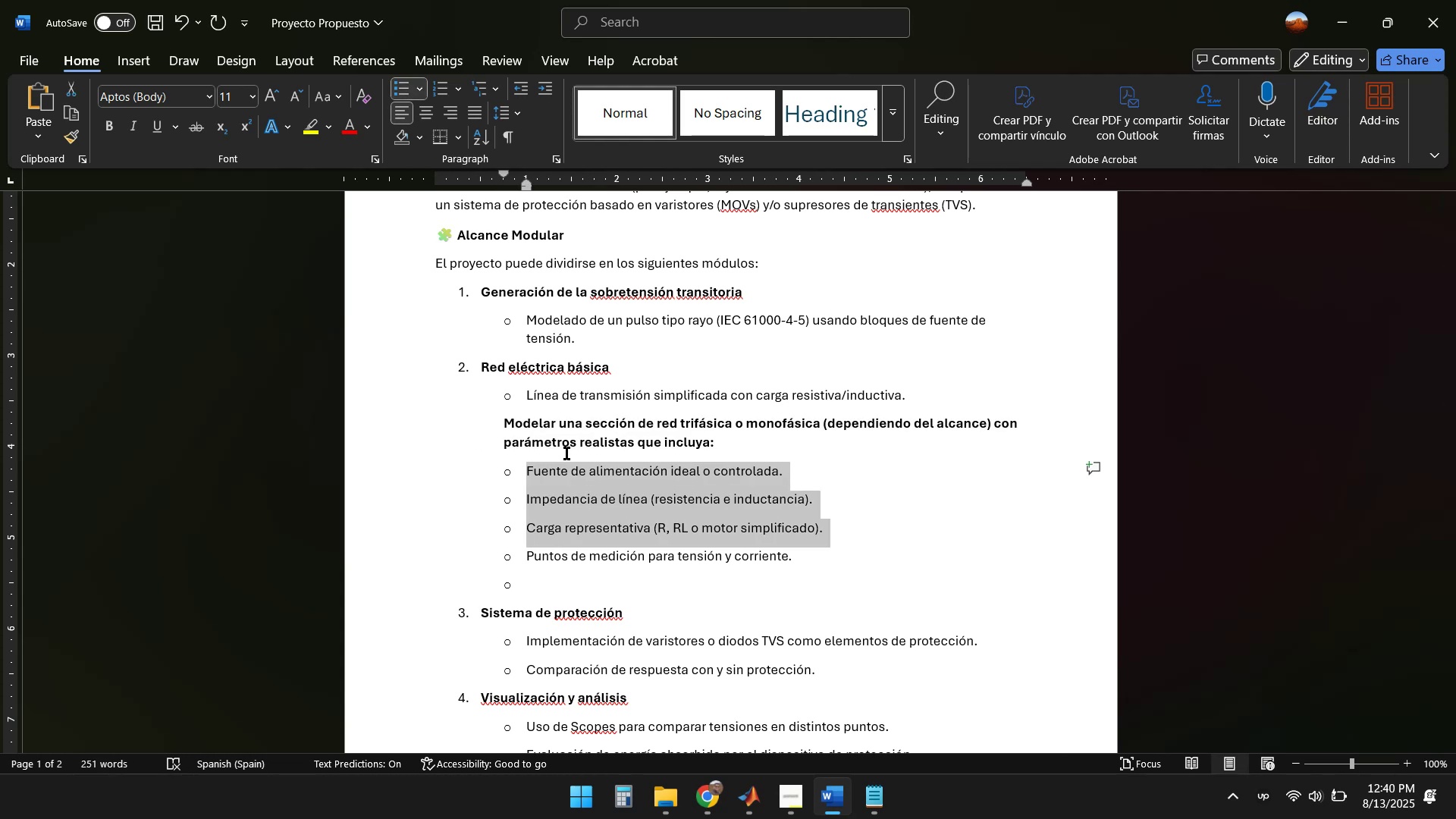 
key(Shift+ArrowDown)
 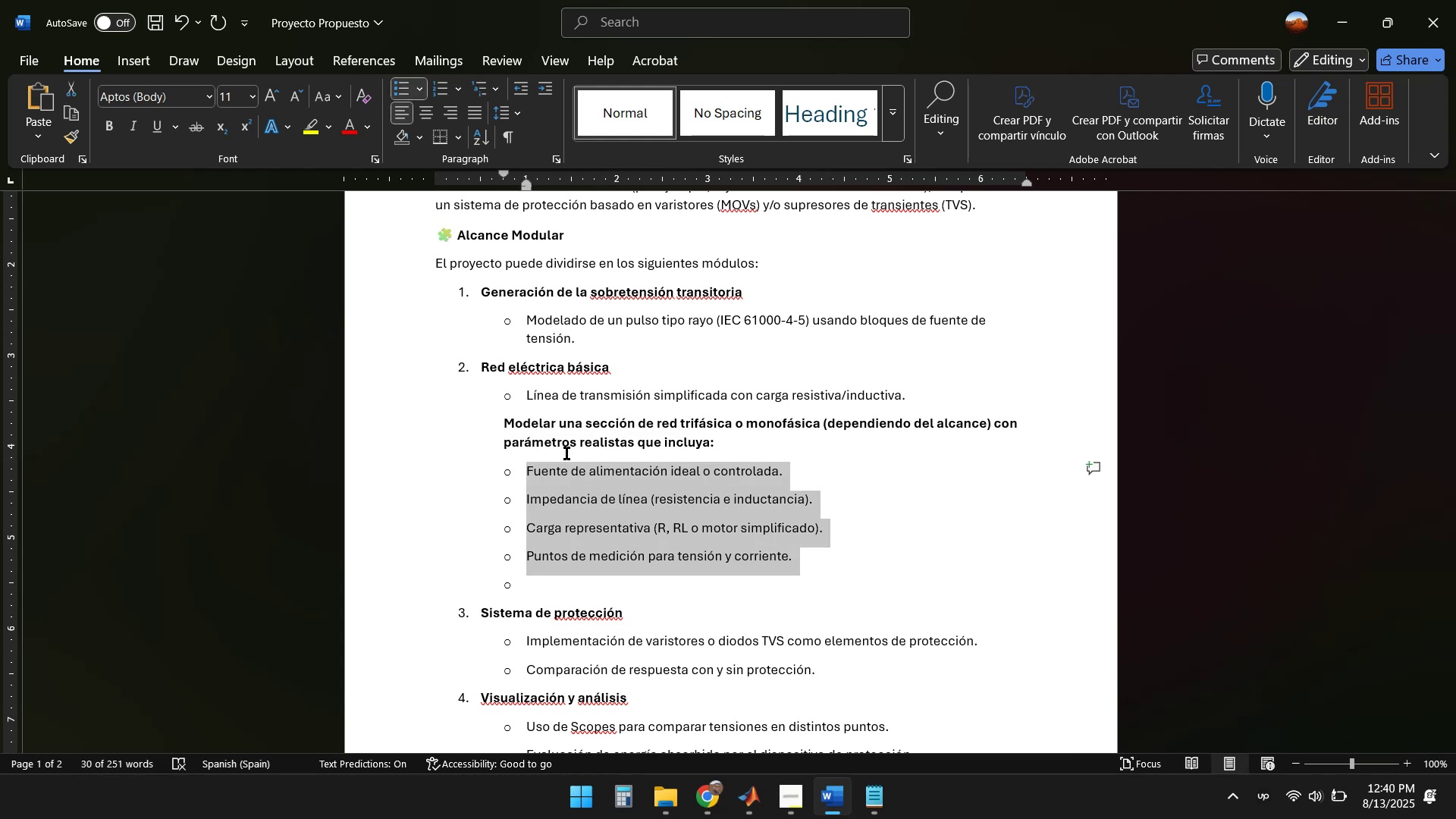 
key(Shift+ArrowUp)
 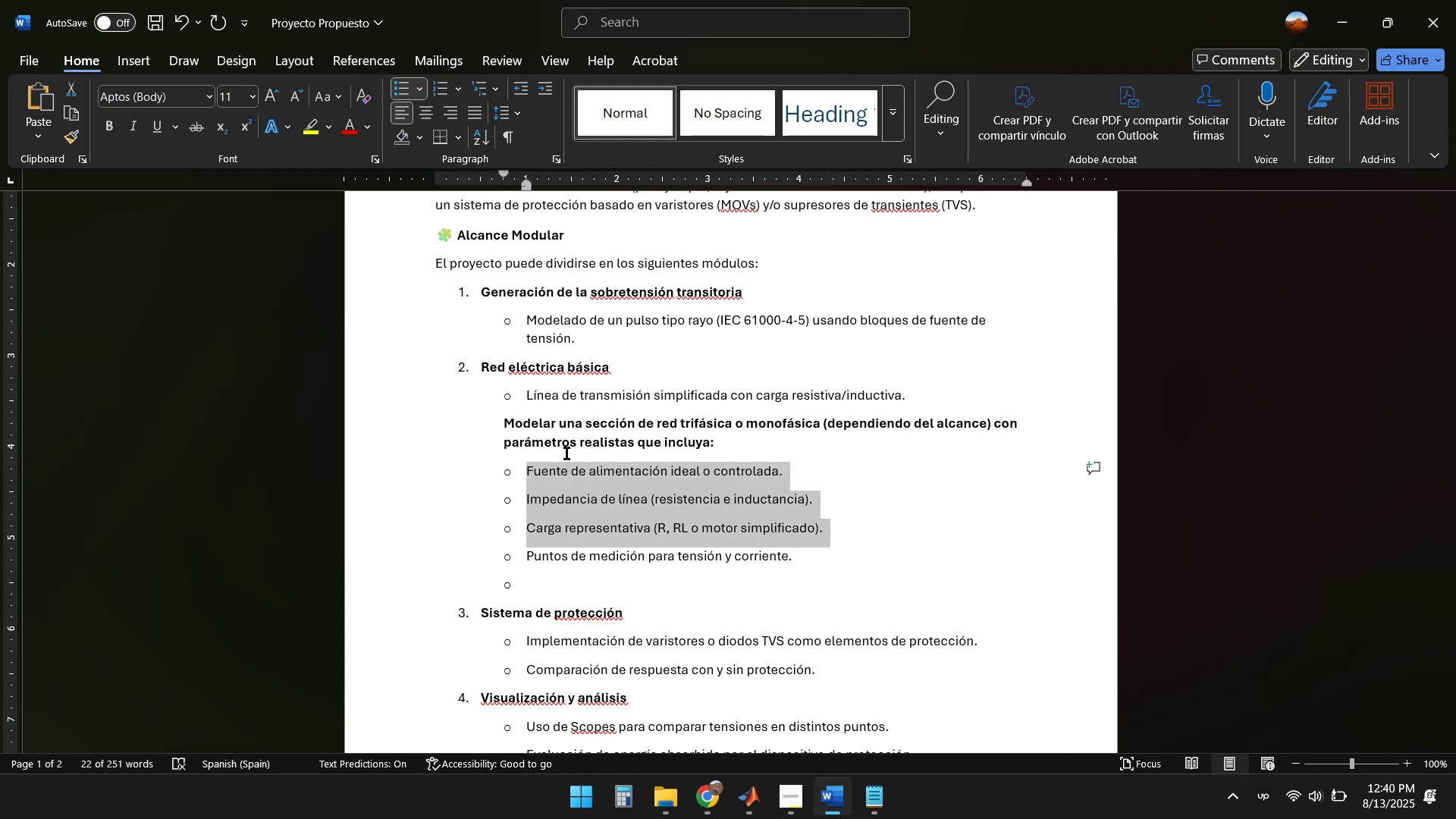 
key(Shift+ArrowDown)
 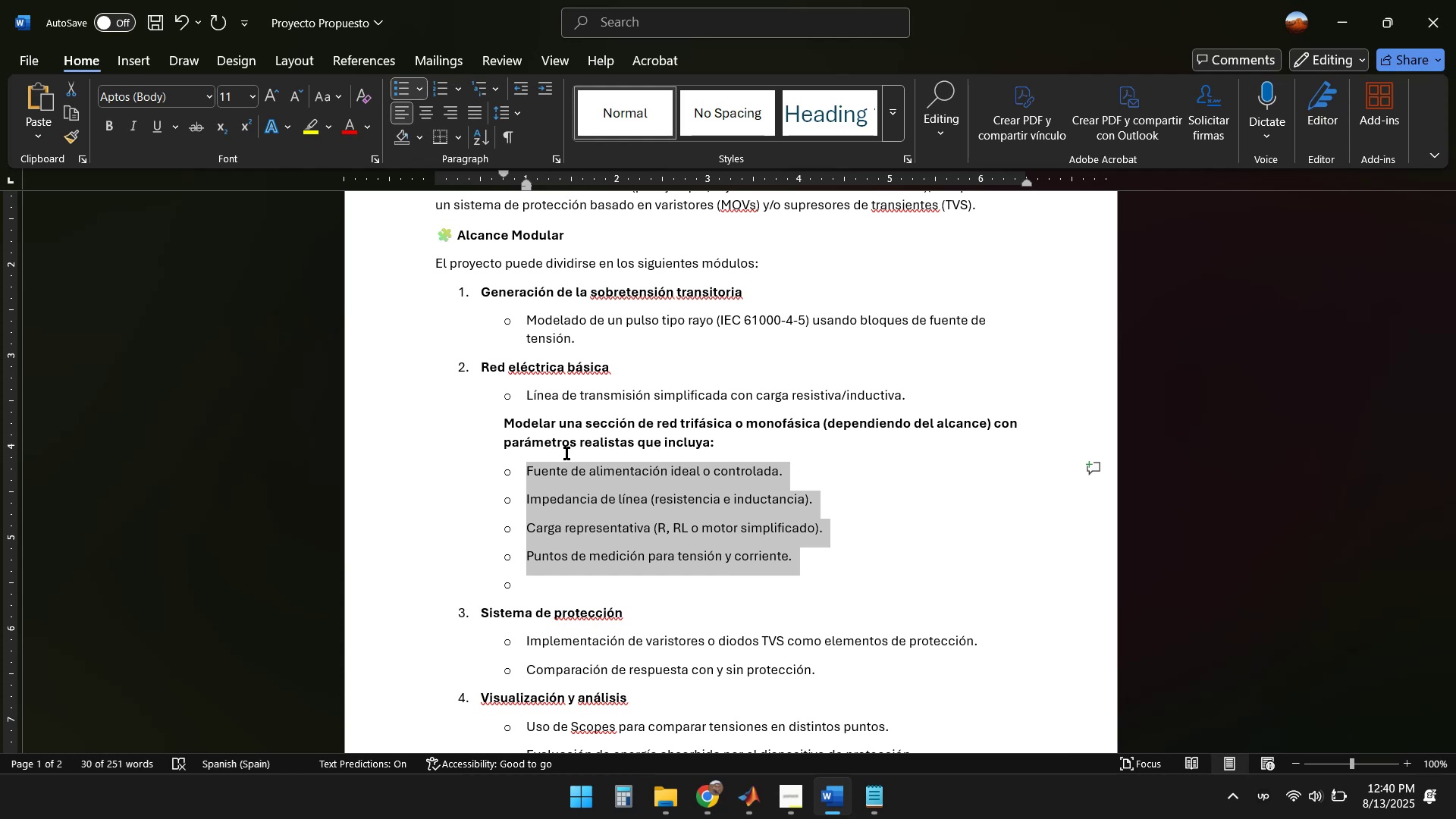 
key(Tab)
 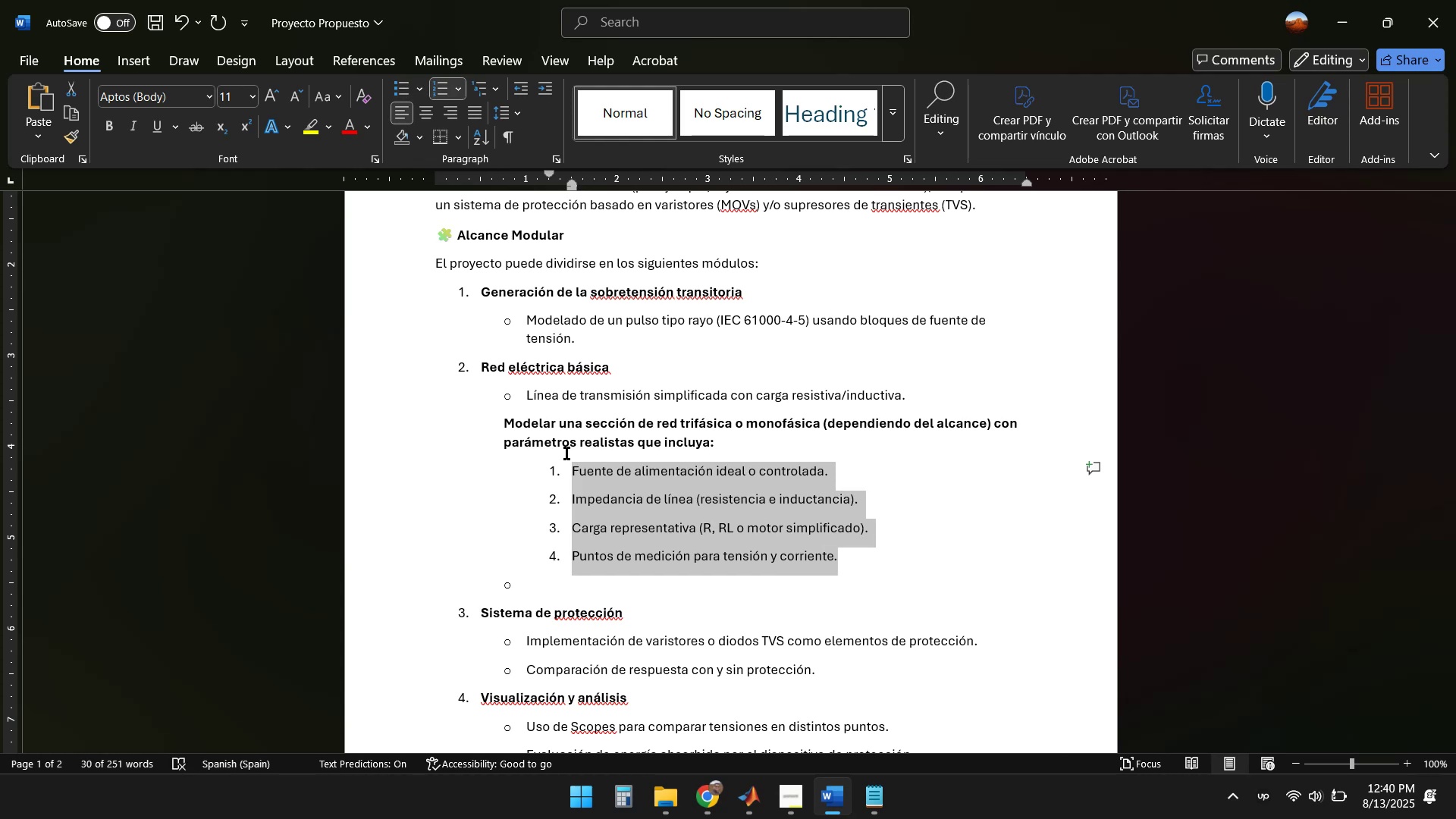 
key(ArrowDown)
 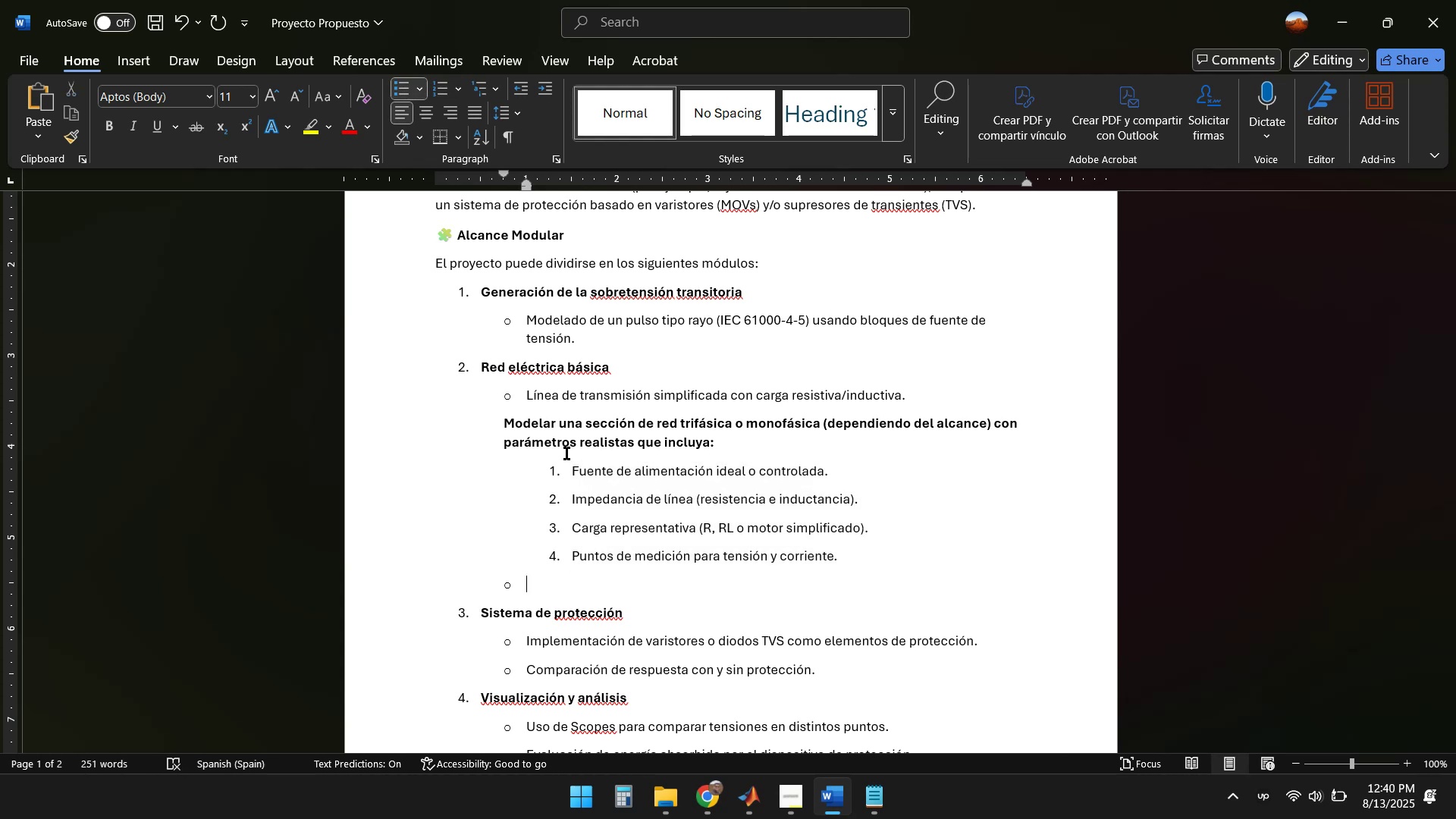 
key(Backspace)
 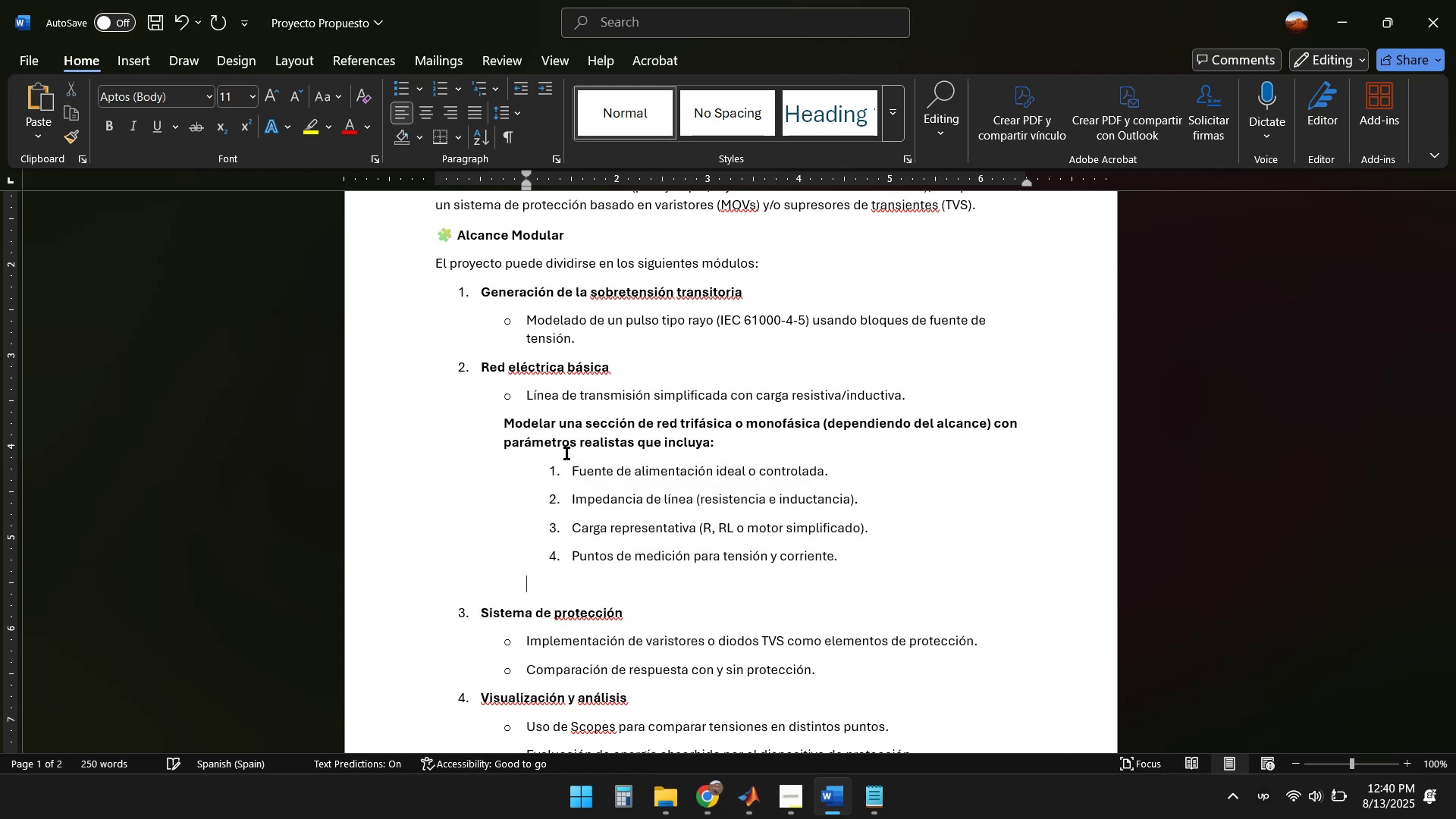 
key(Backspace)
 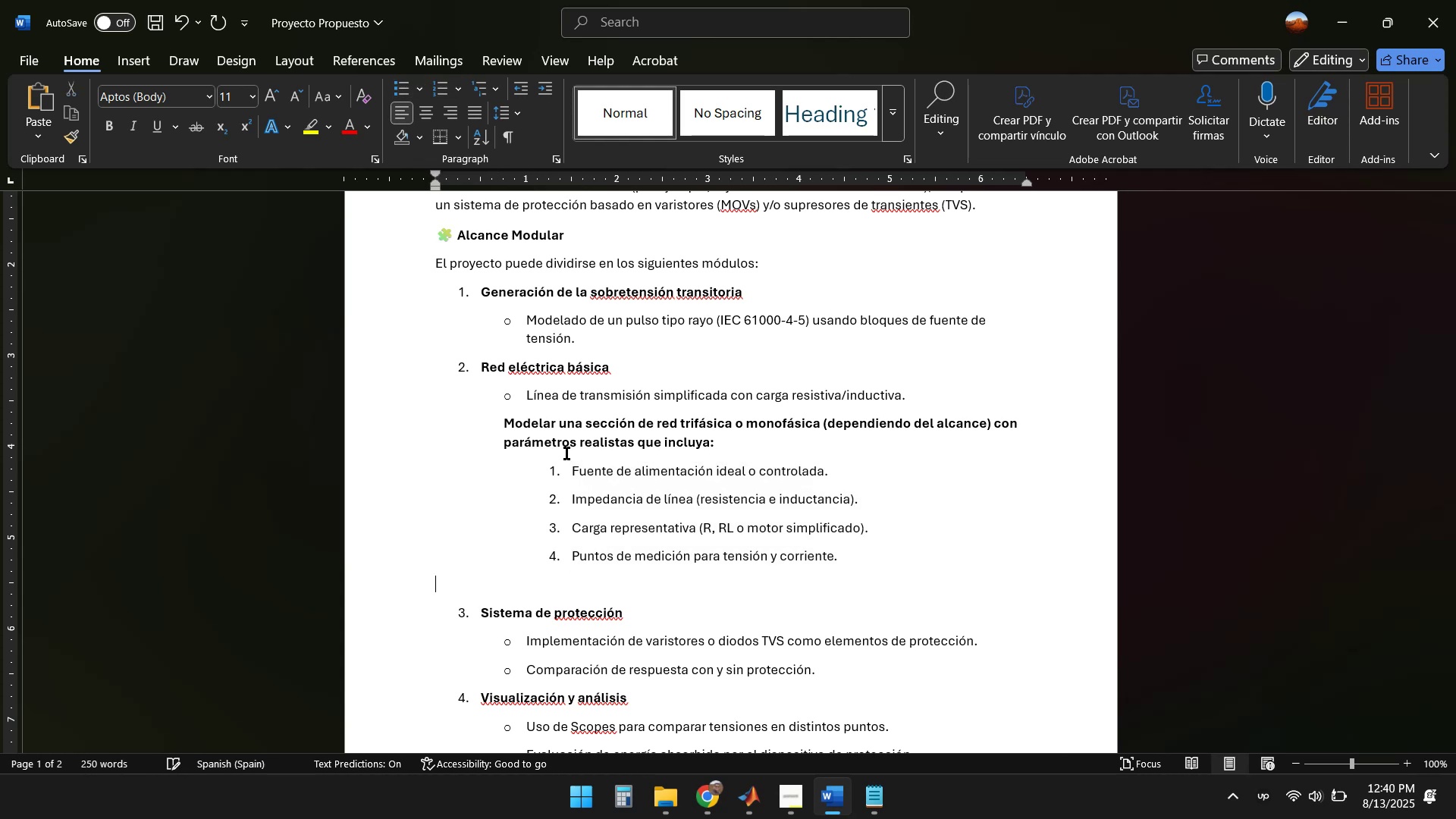 
key(Backspace)
 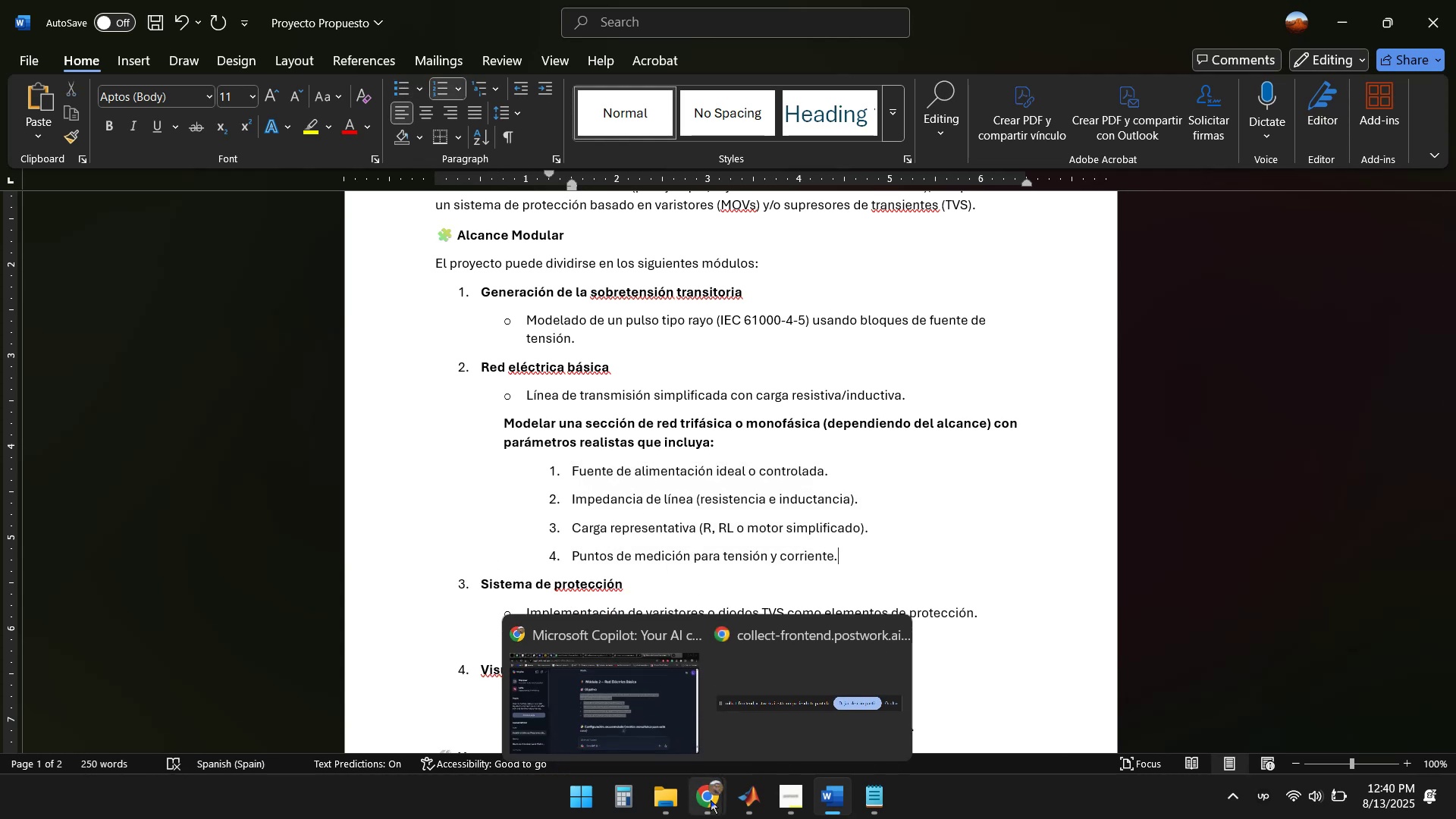 
wait(7.47)
 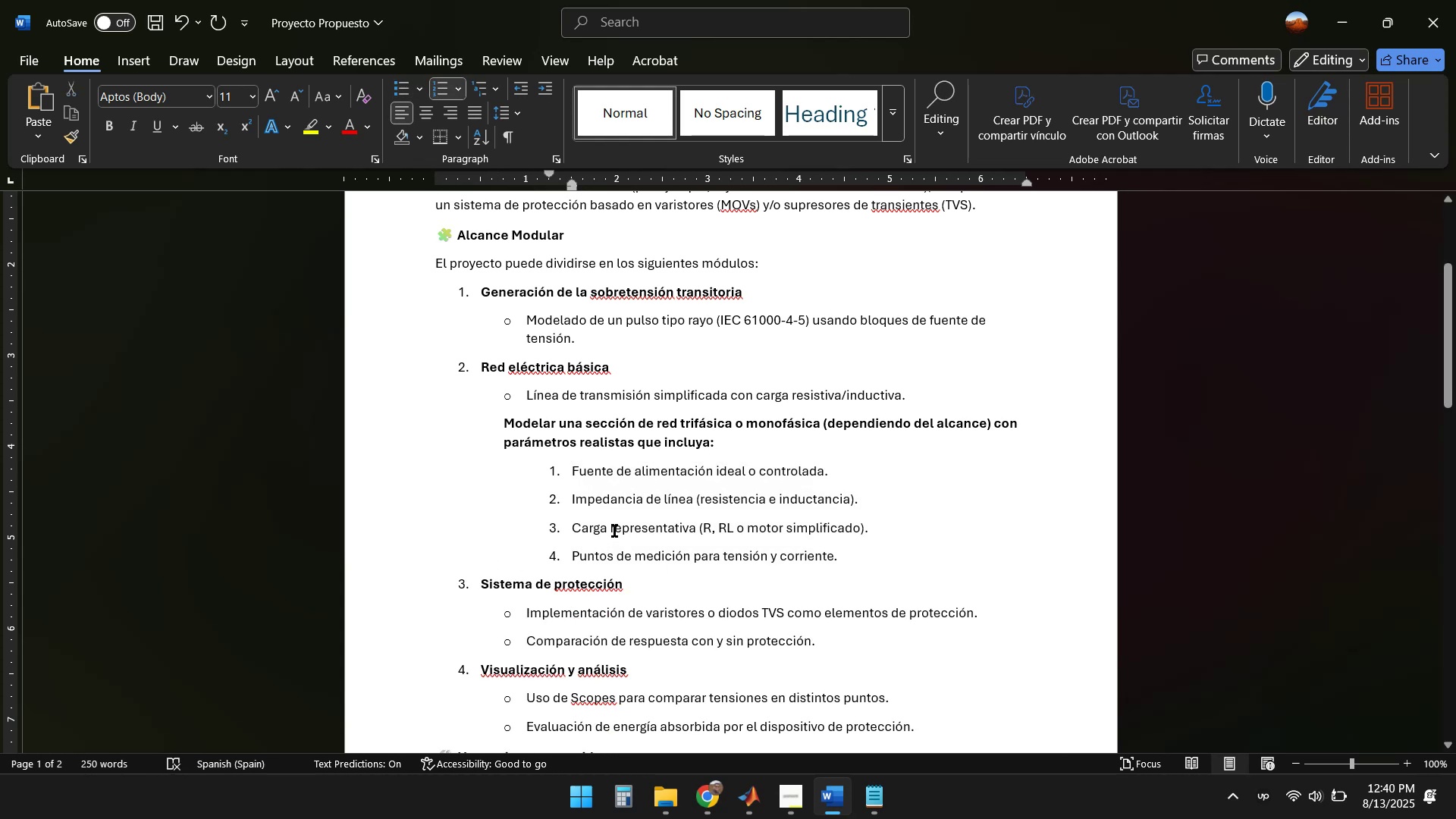 
left_click([710, 808])
 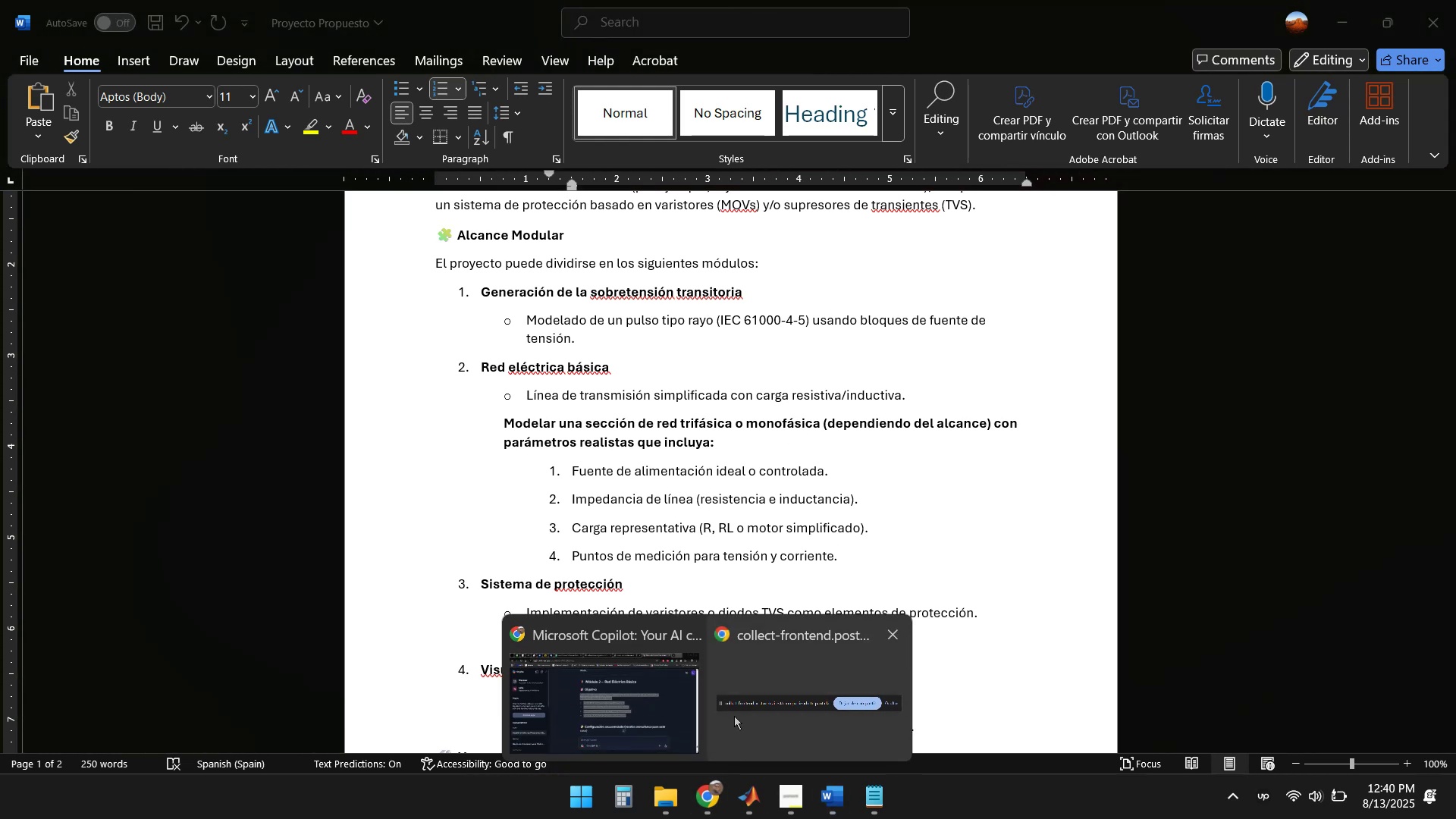 
left_click([639, 698])
 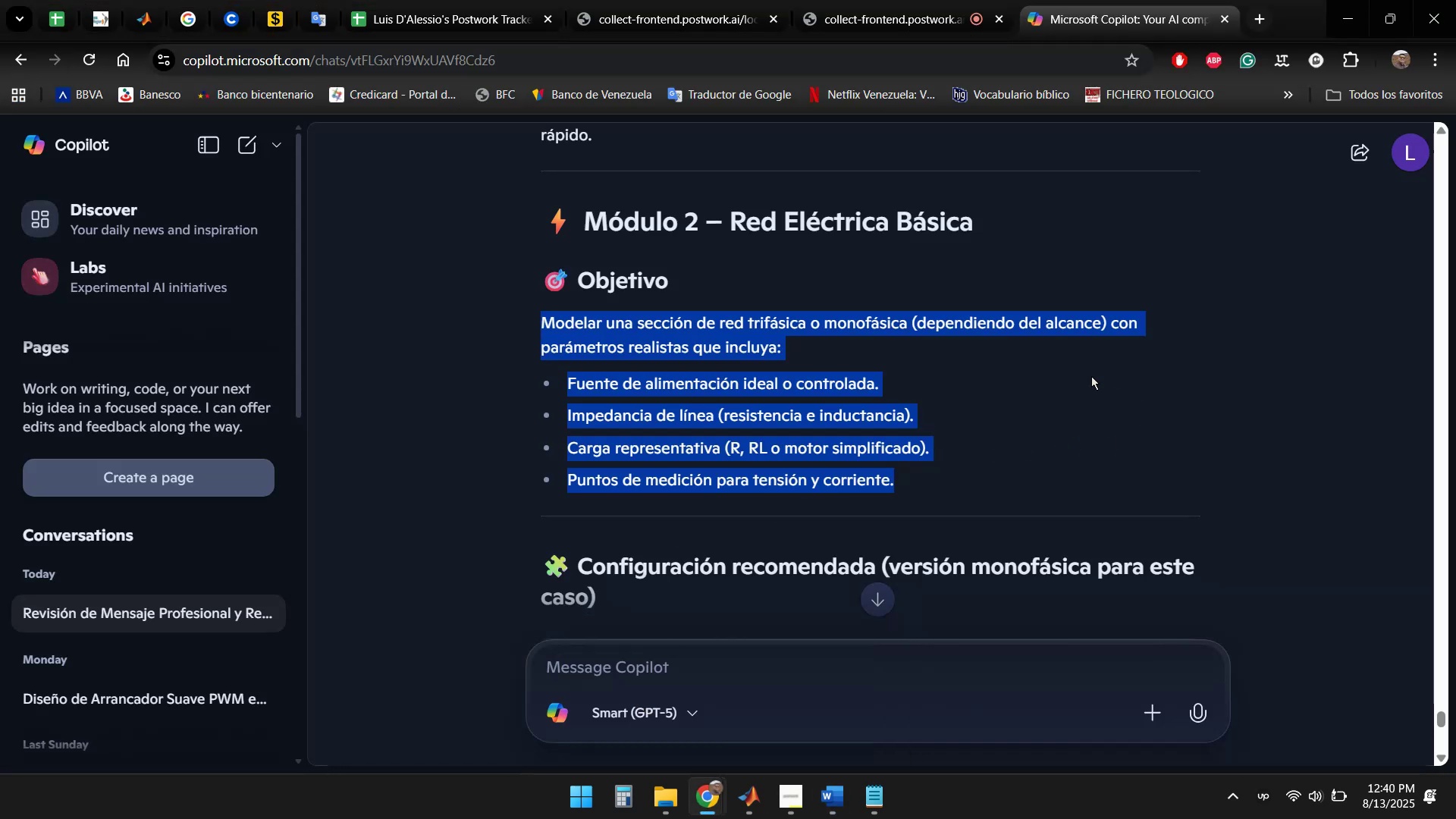 
scroll: coordinate [1283, 338], scroll_direction: down, amount: 4.0
 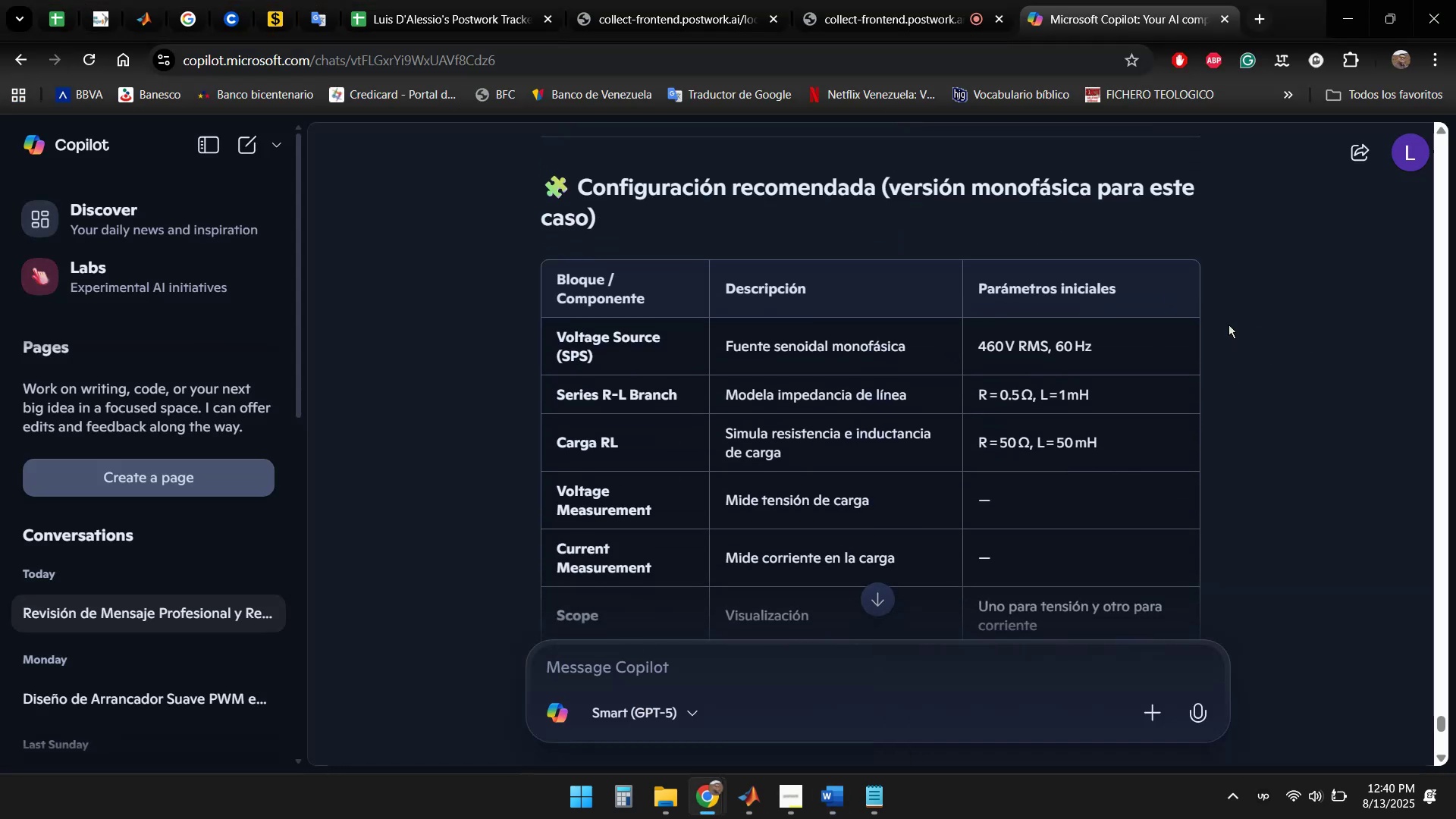 
left_click([1241, 314])
 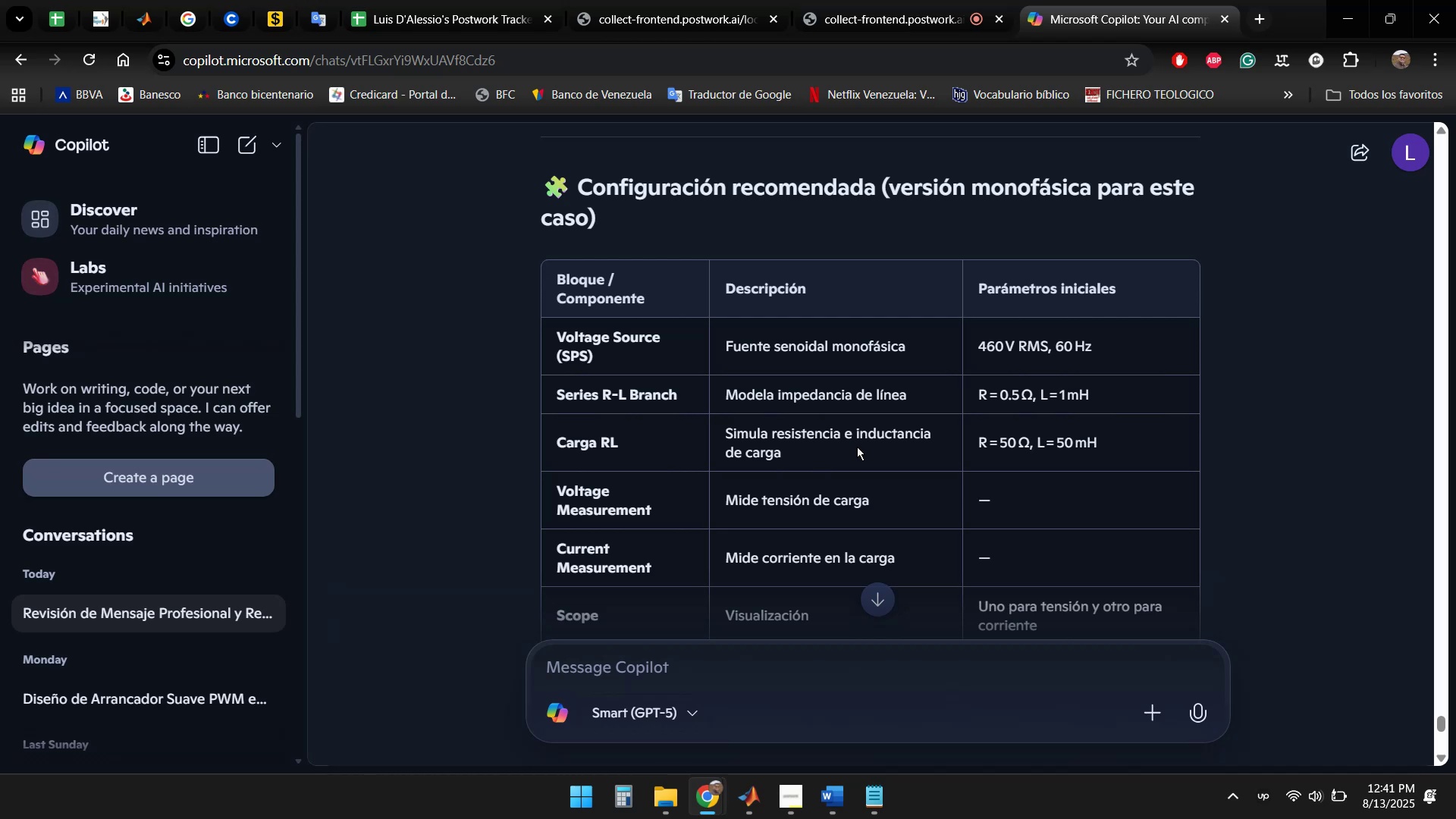 
wait(29.46)
 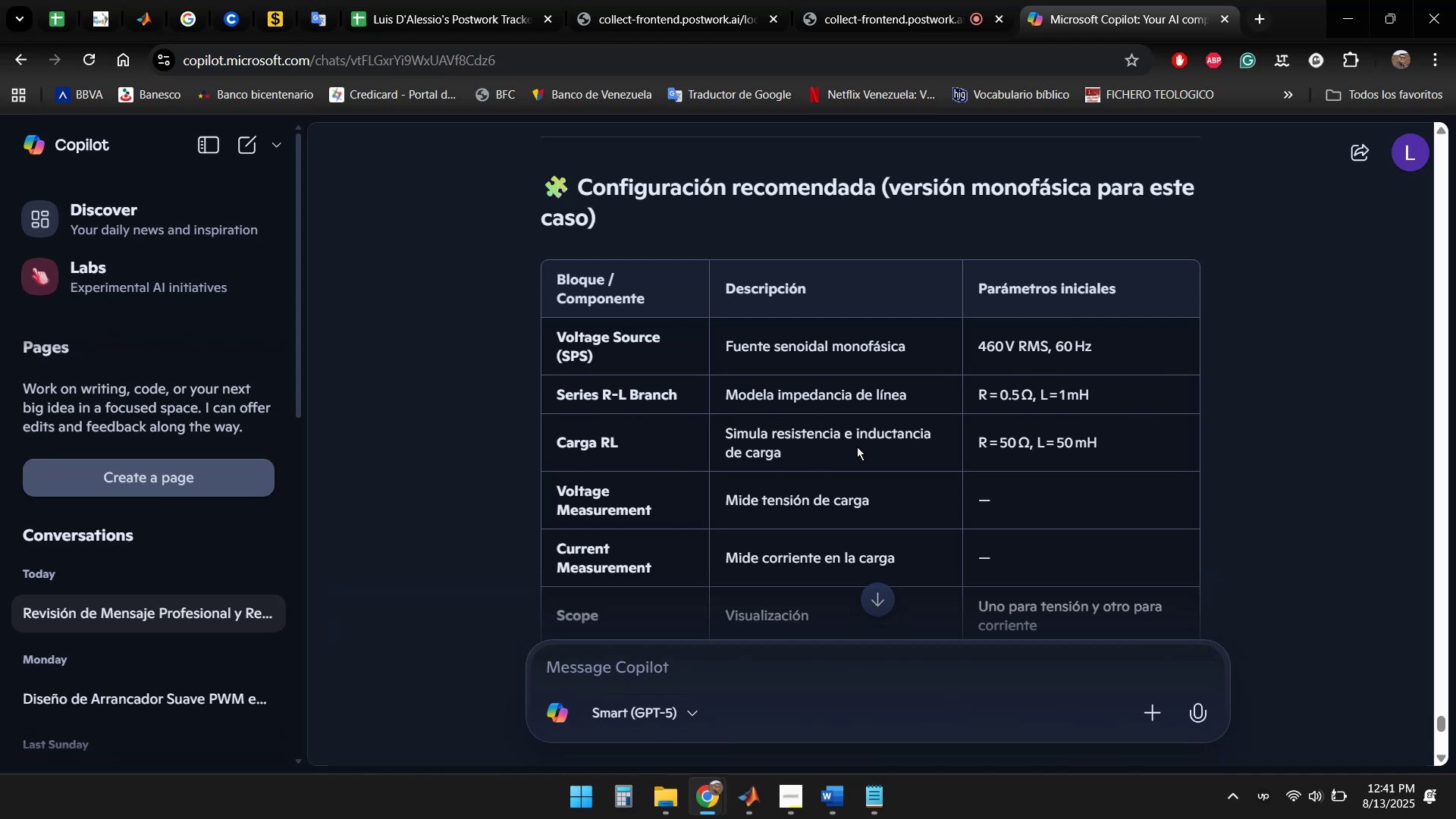 
scroll: coordinate [890, 451], scroll_direction: down, amount: 2.0
 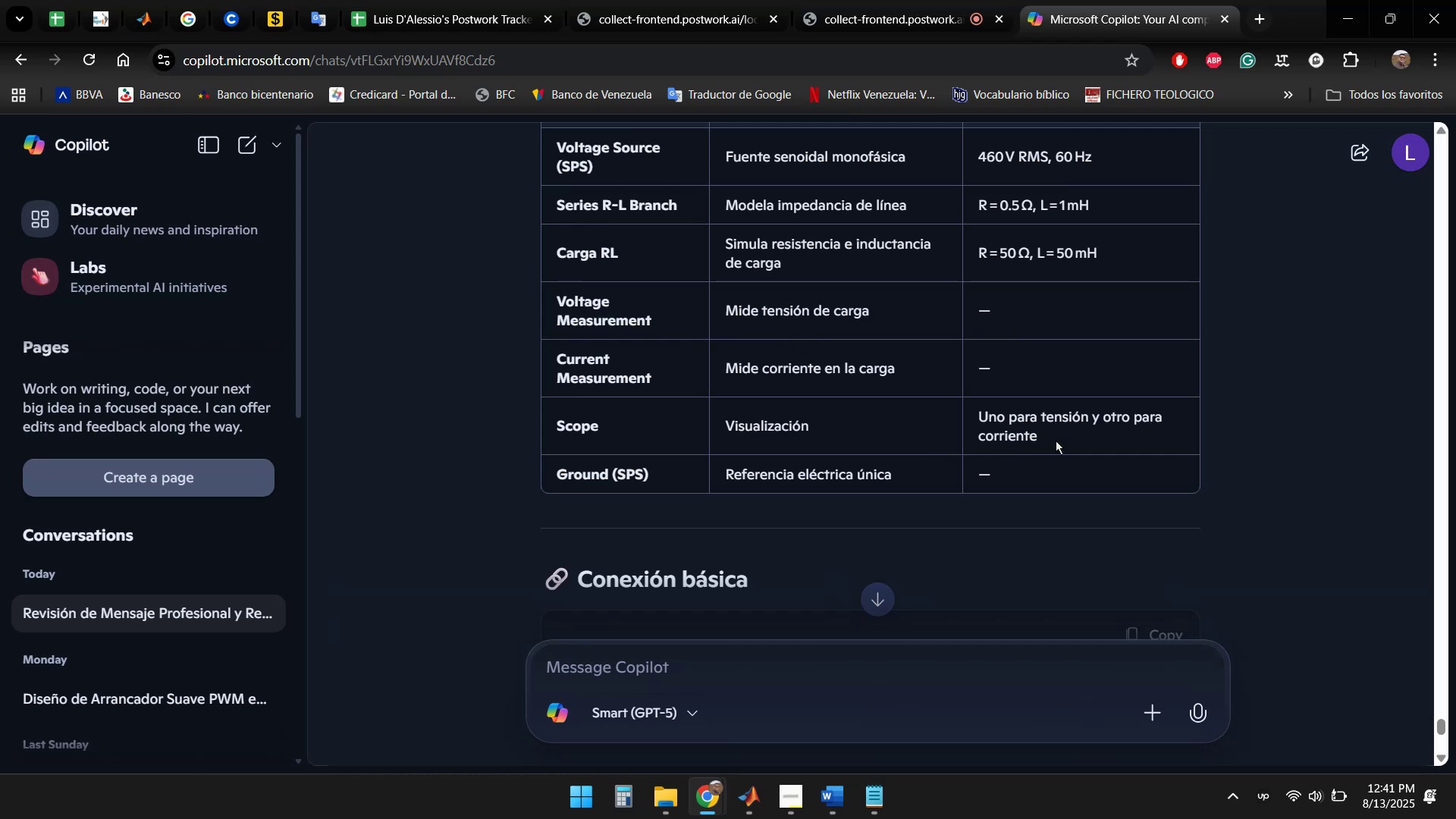 
wait(10.26)
 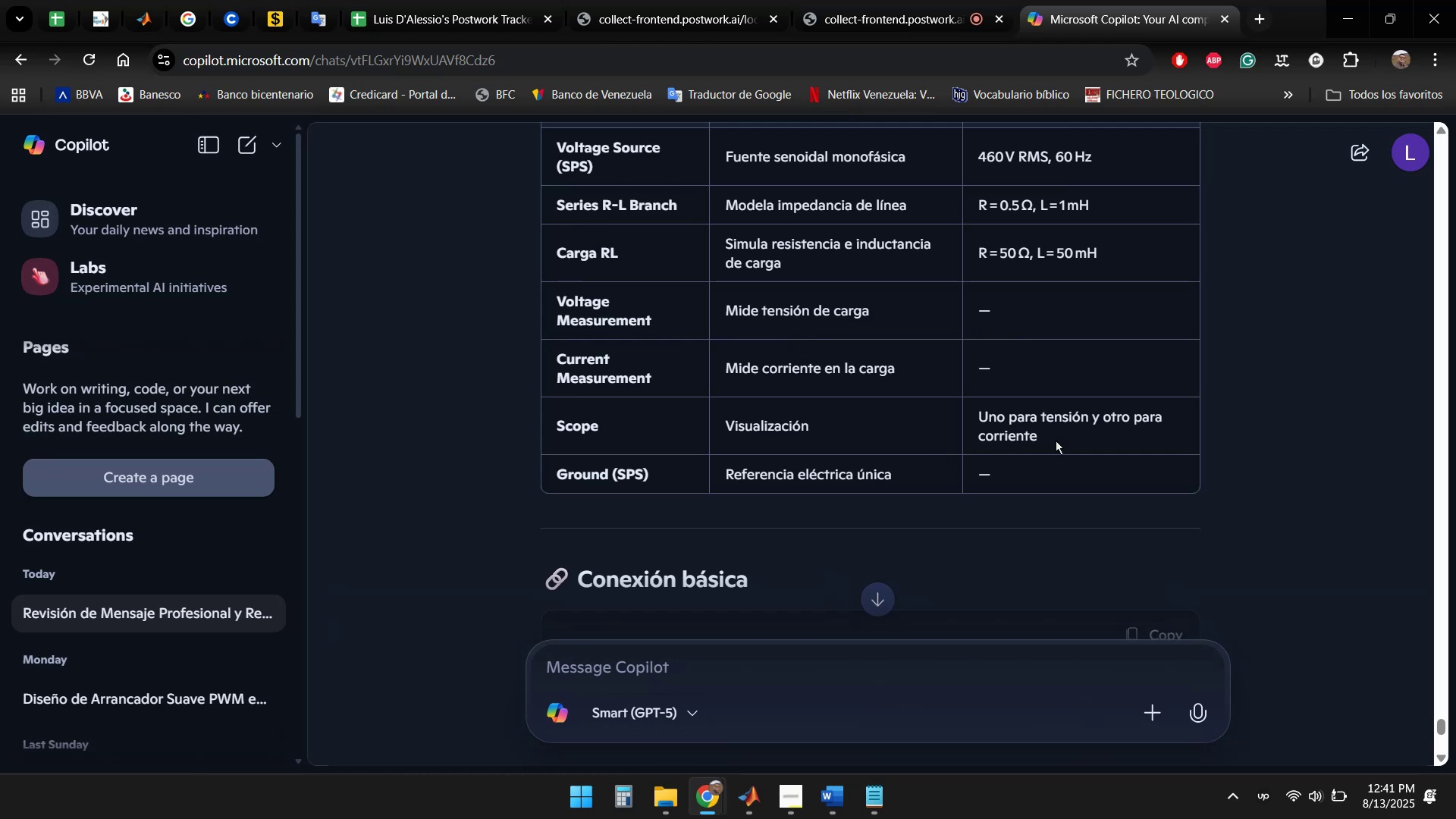 
scroll: coordinate [926, 410], scroll_direction: down, amount: 3.0
 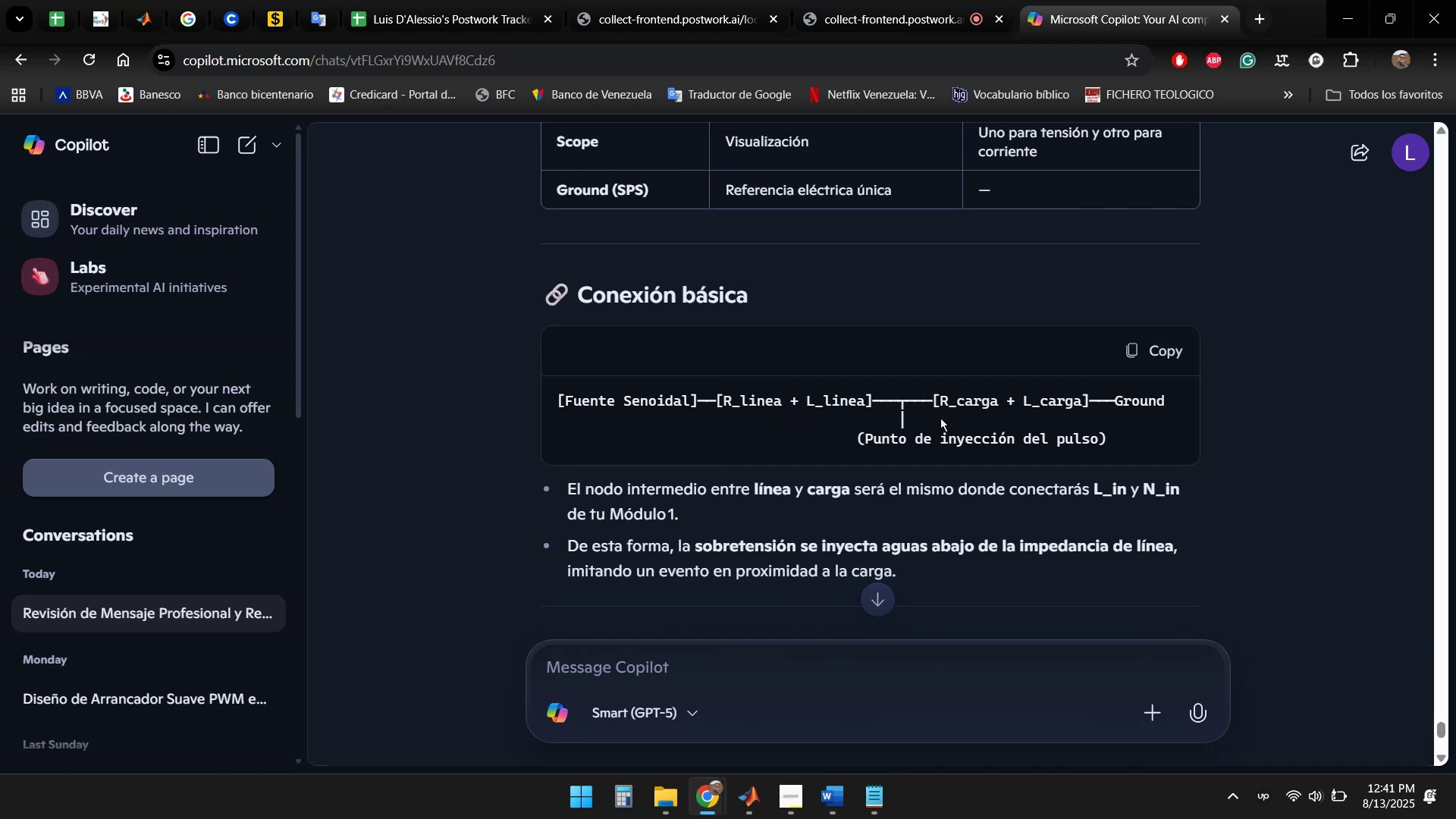 
wait(23.22)
 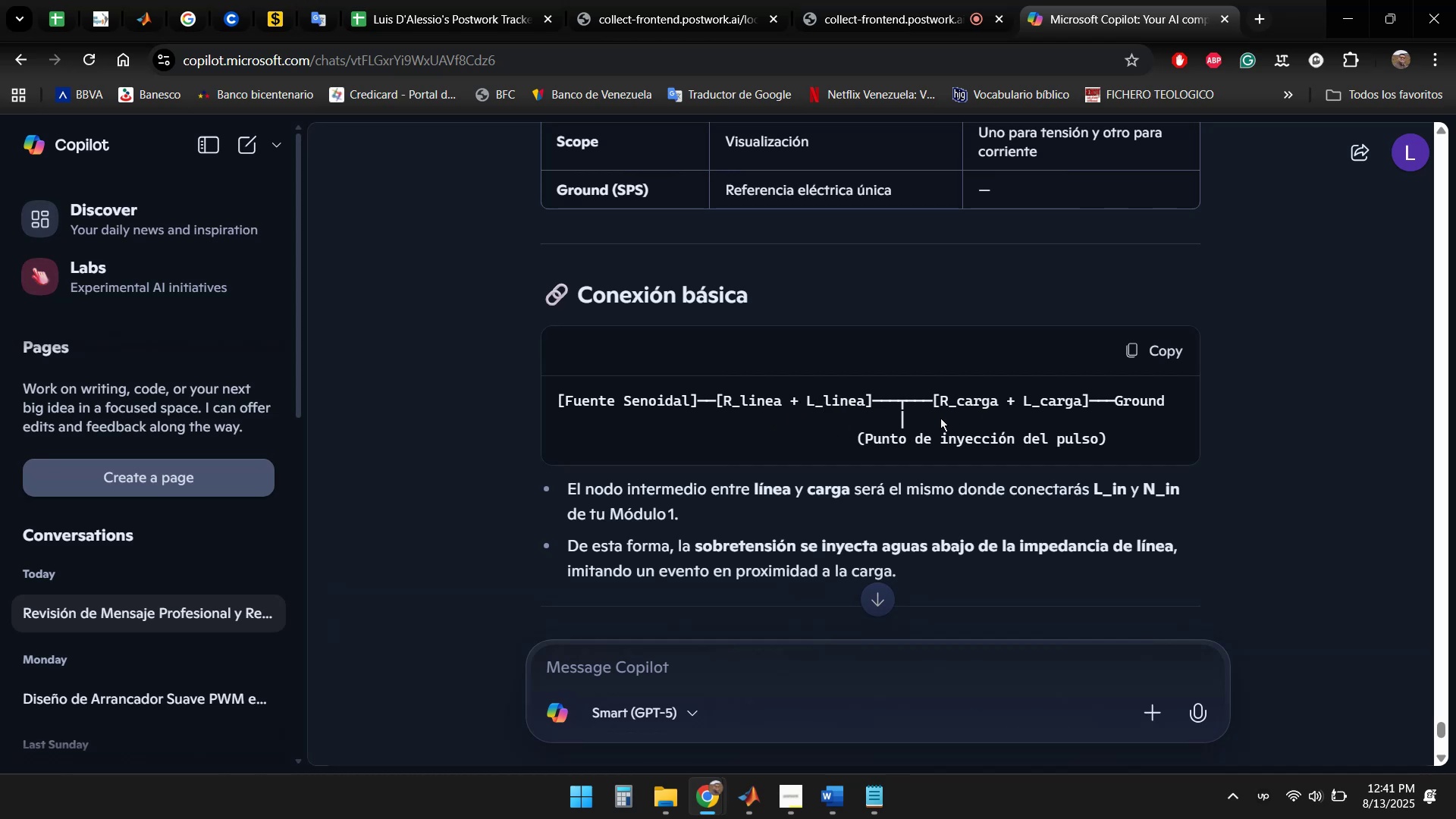 
scroll: coordinate [866, 434], scroll_direction: down, amount: 1.0
 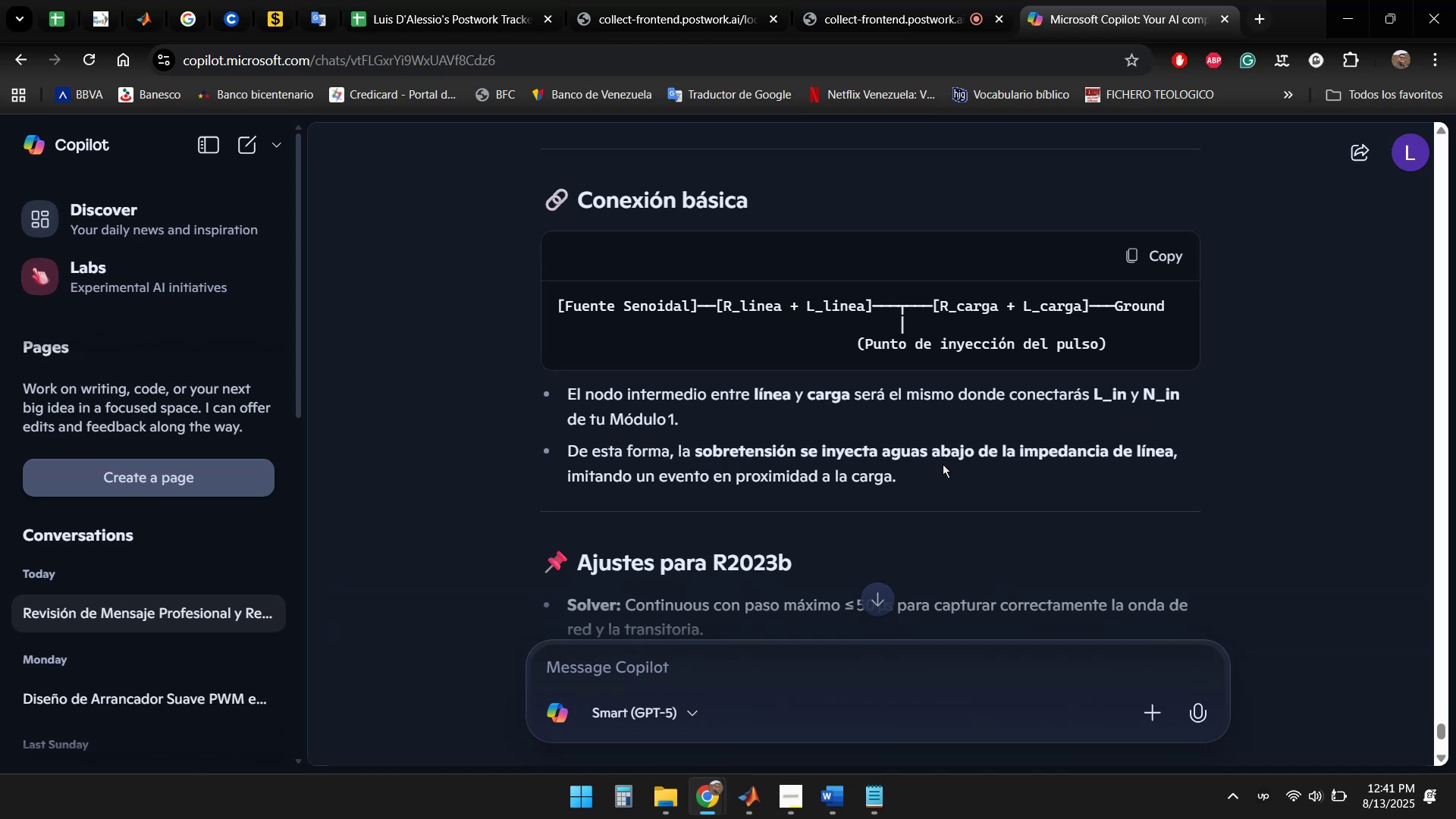 
wait(20.49)
 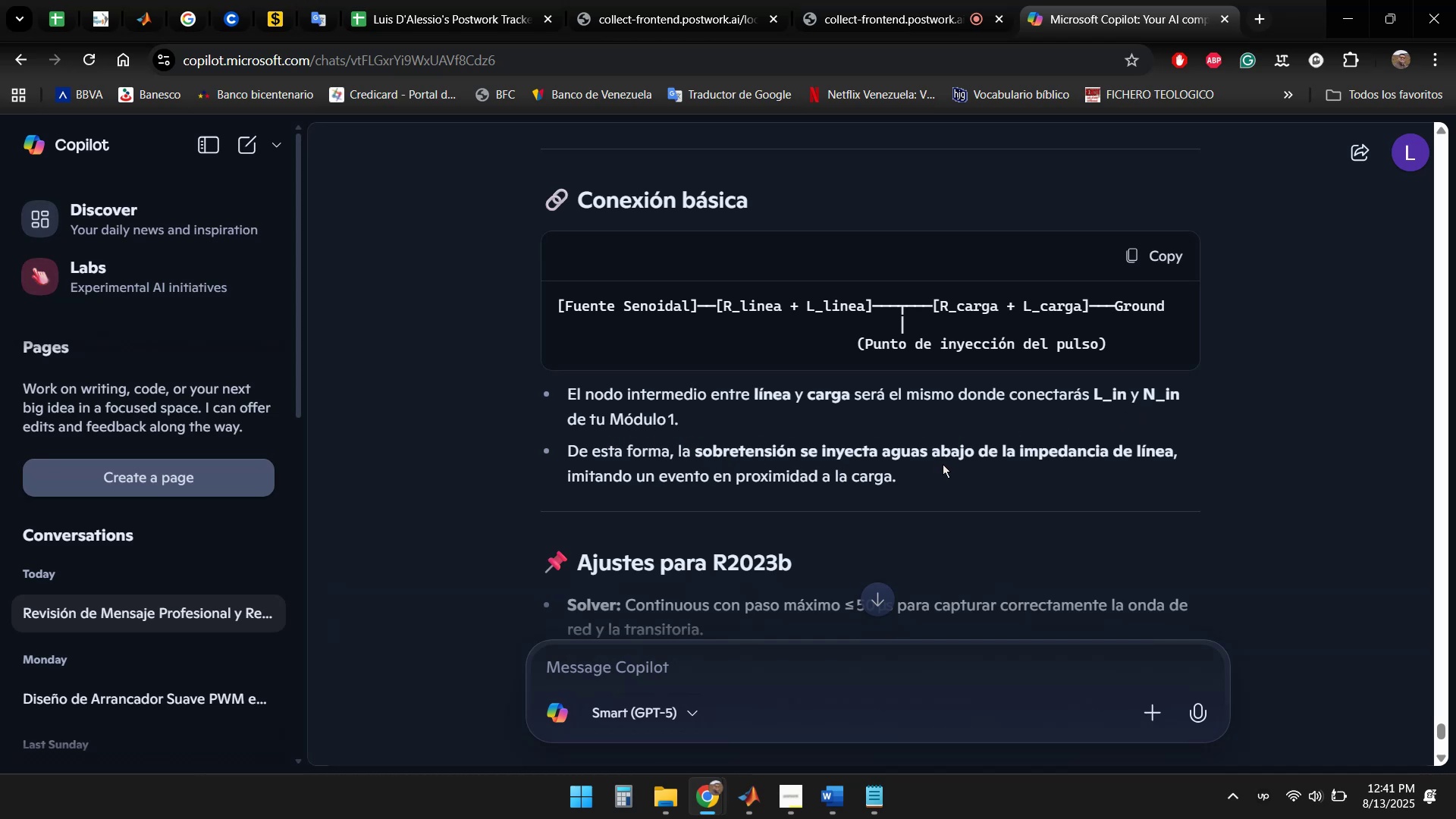 
scroll: coordinate [777, 468], scroll_direction: down, amount: 2.0
 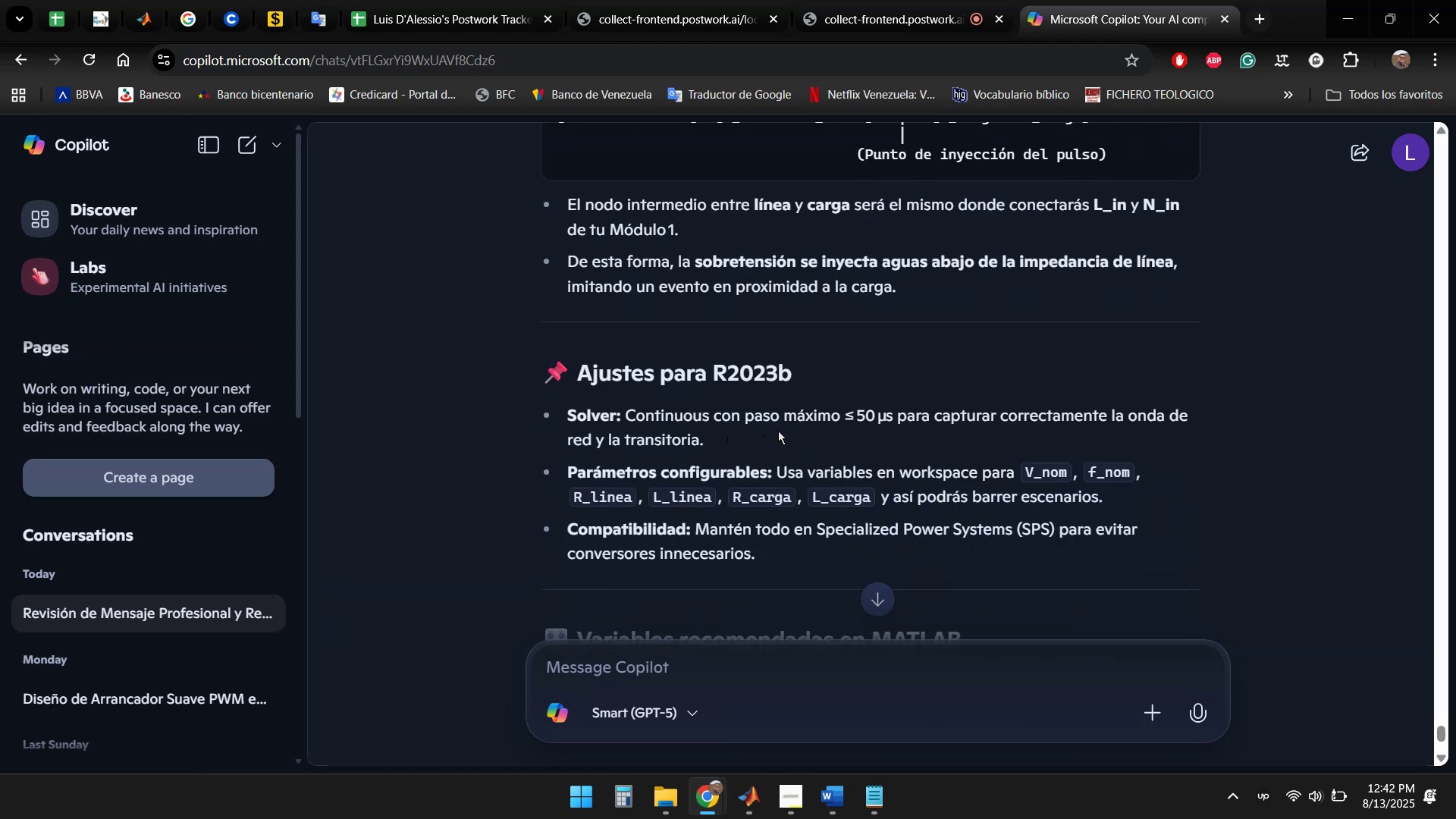 
wait(9.66)
 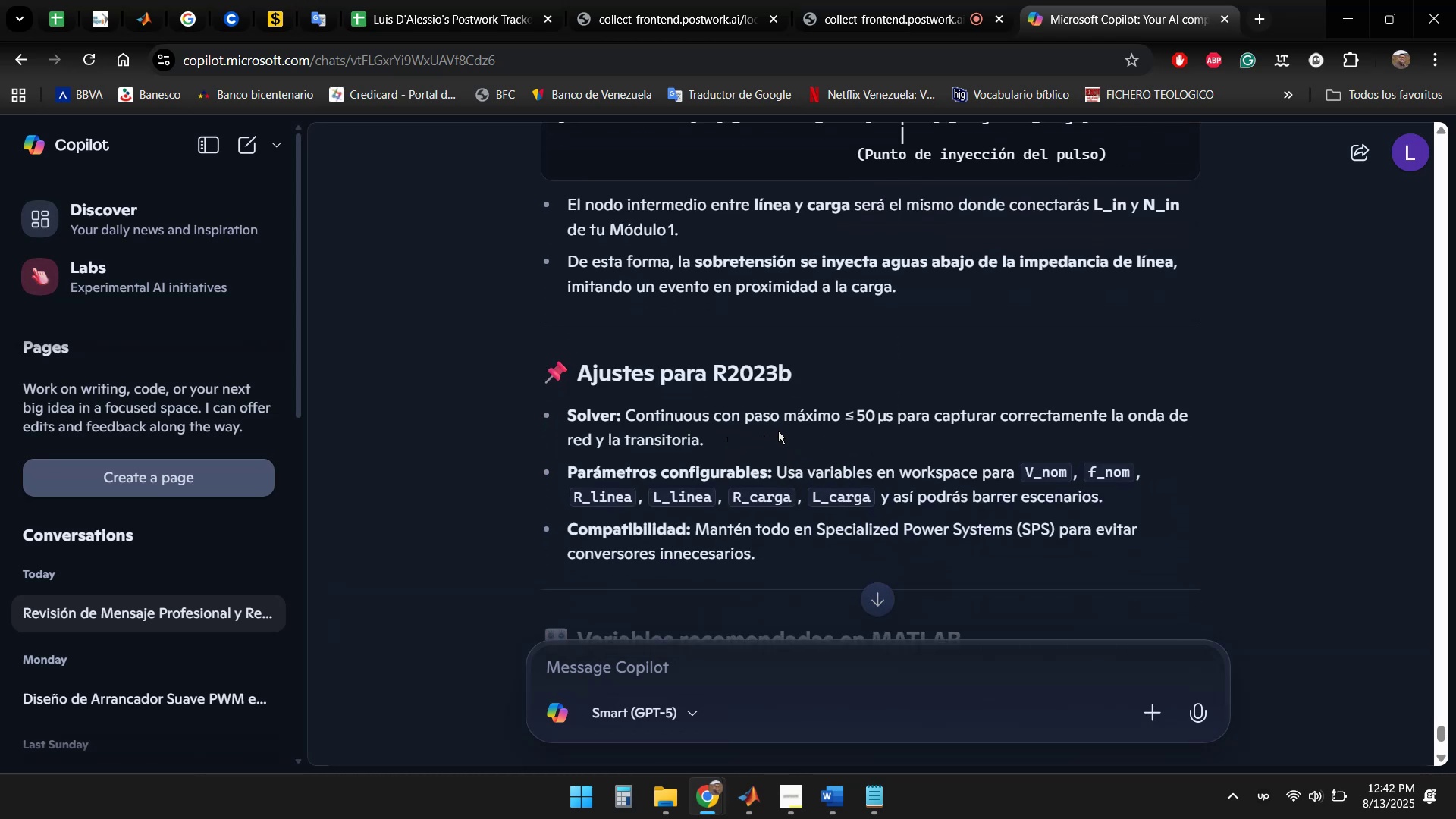 
scroll: coordinate [731, 416], scroll_direction: down, amount: 1.0
 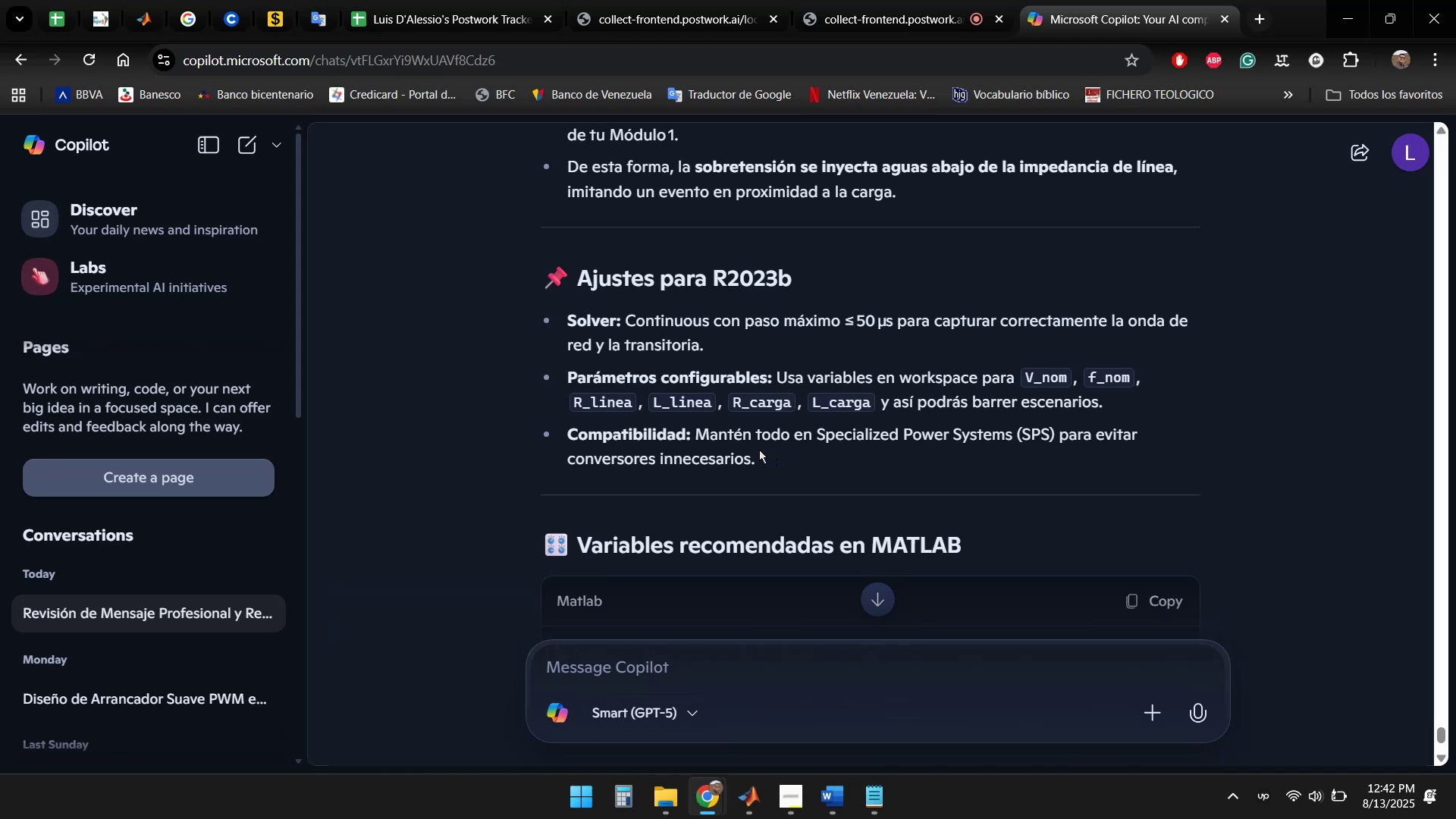 
wait(23.68)
 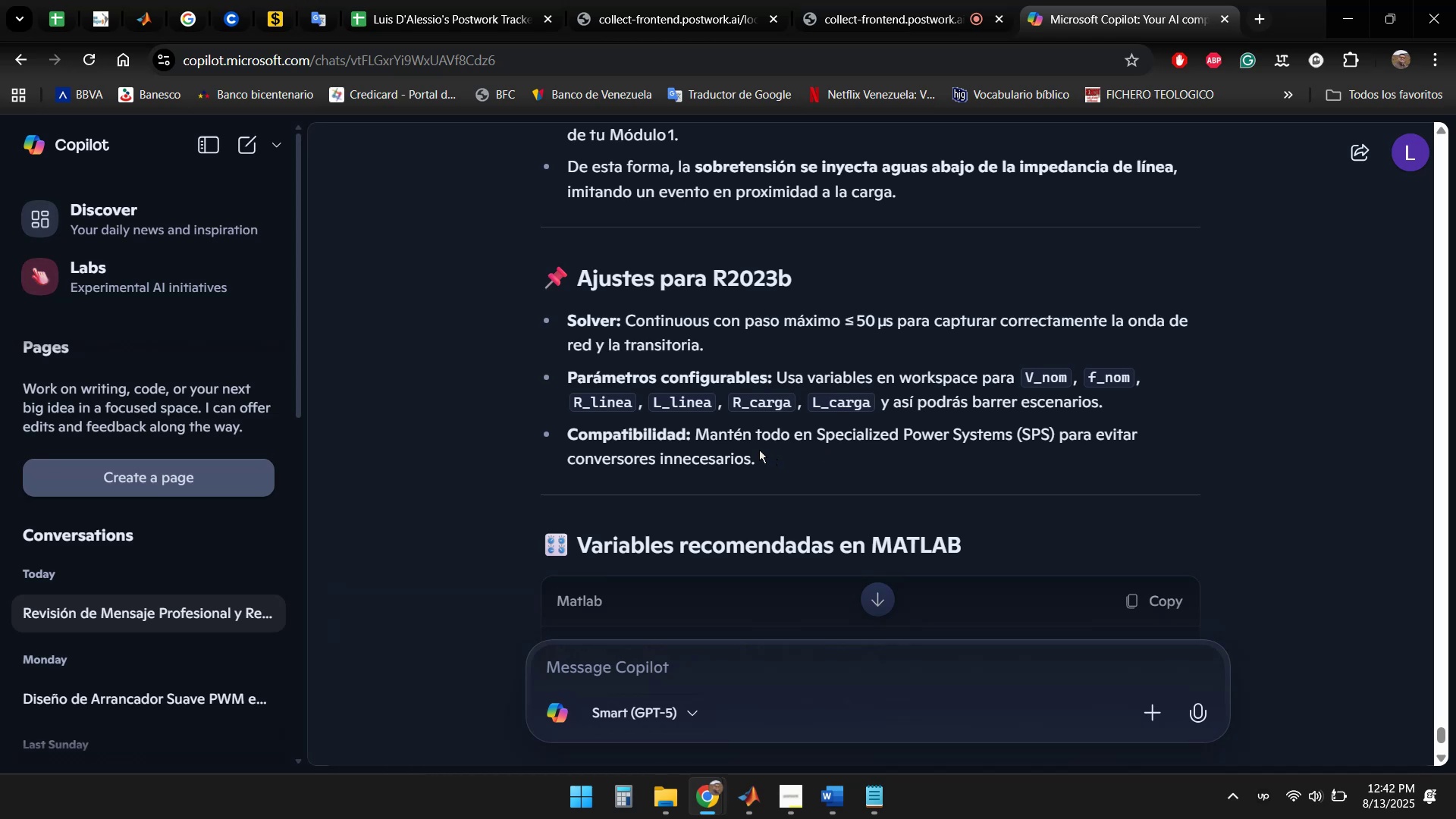 
scroll: coordinate [984, 358], scroll_direction: down, amount: 4.0
 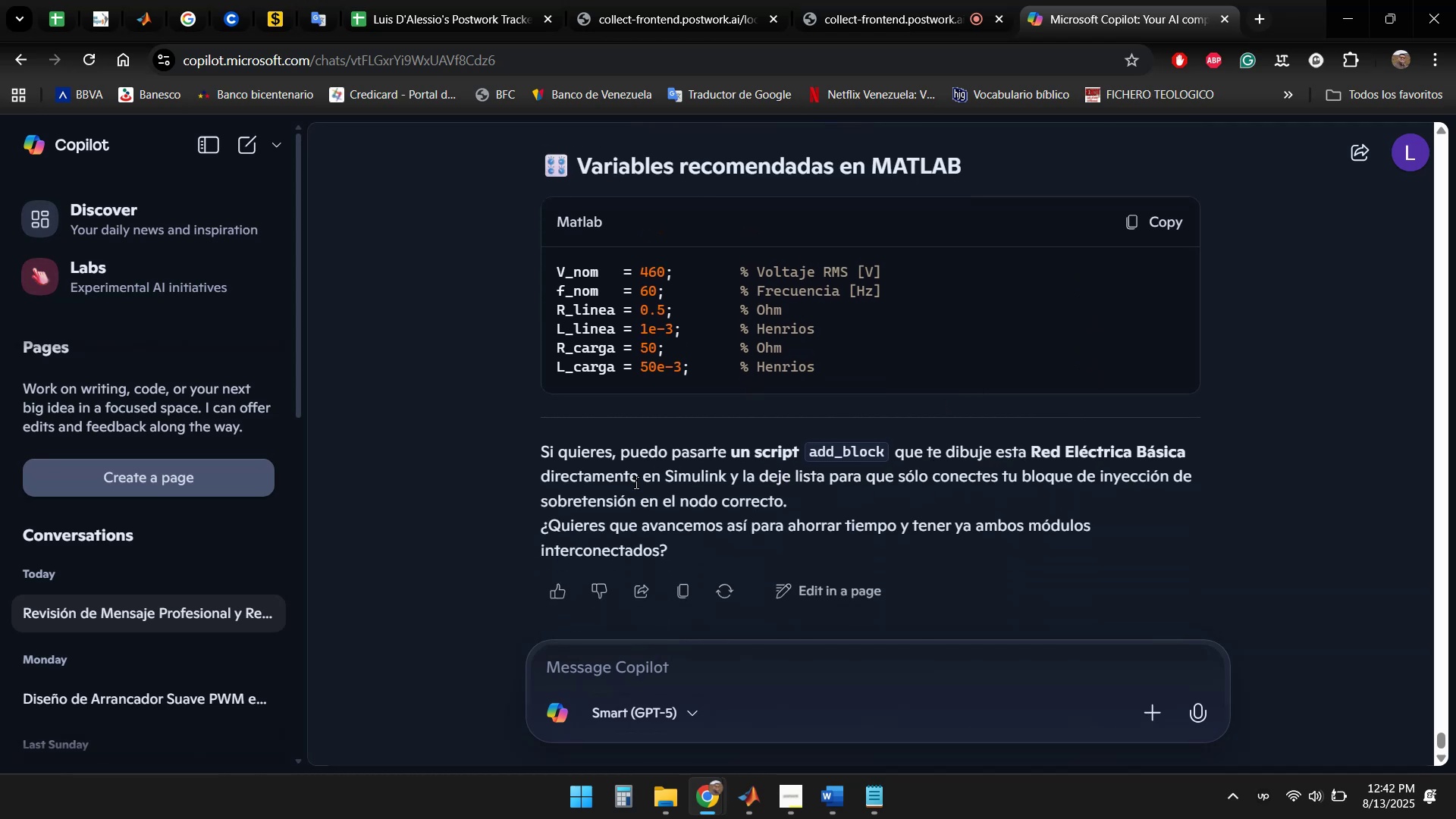 
wait(10.85)
 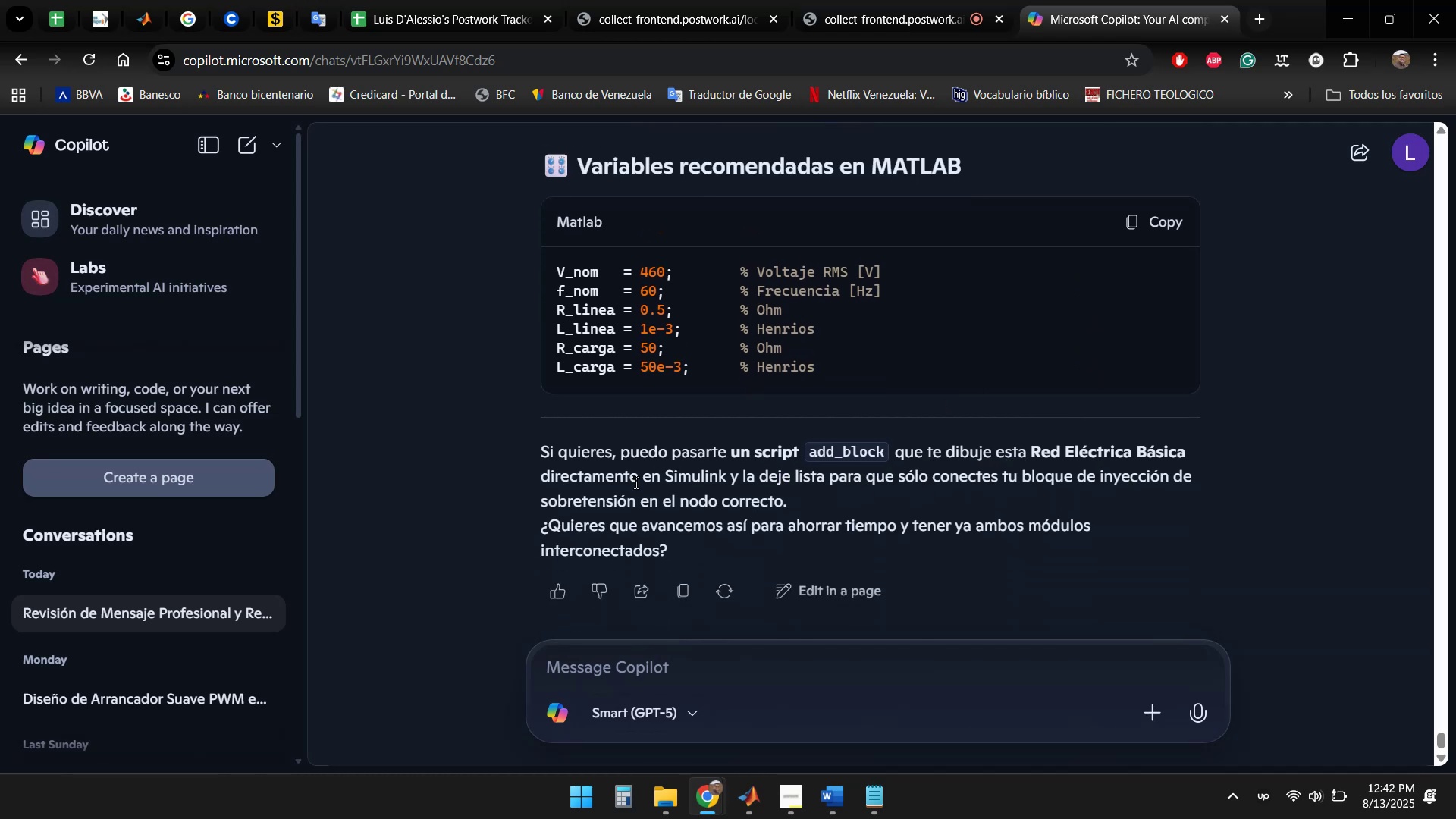 
scroll: coordinate [1164, 482], scroll_direction: down, amount: 1.0
 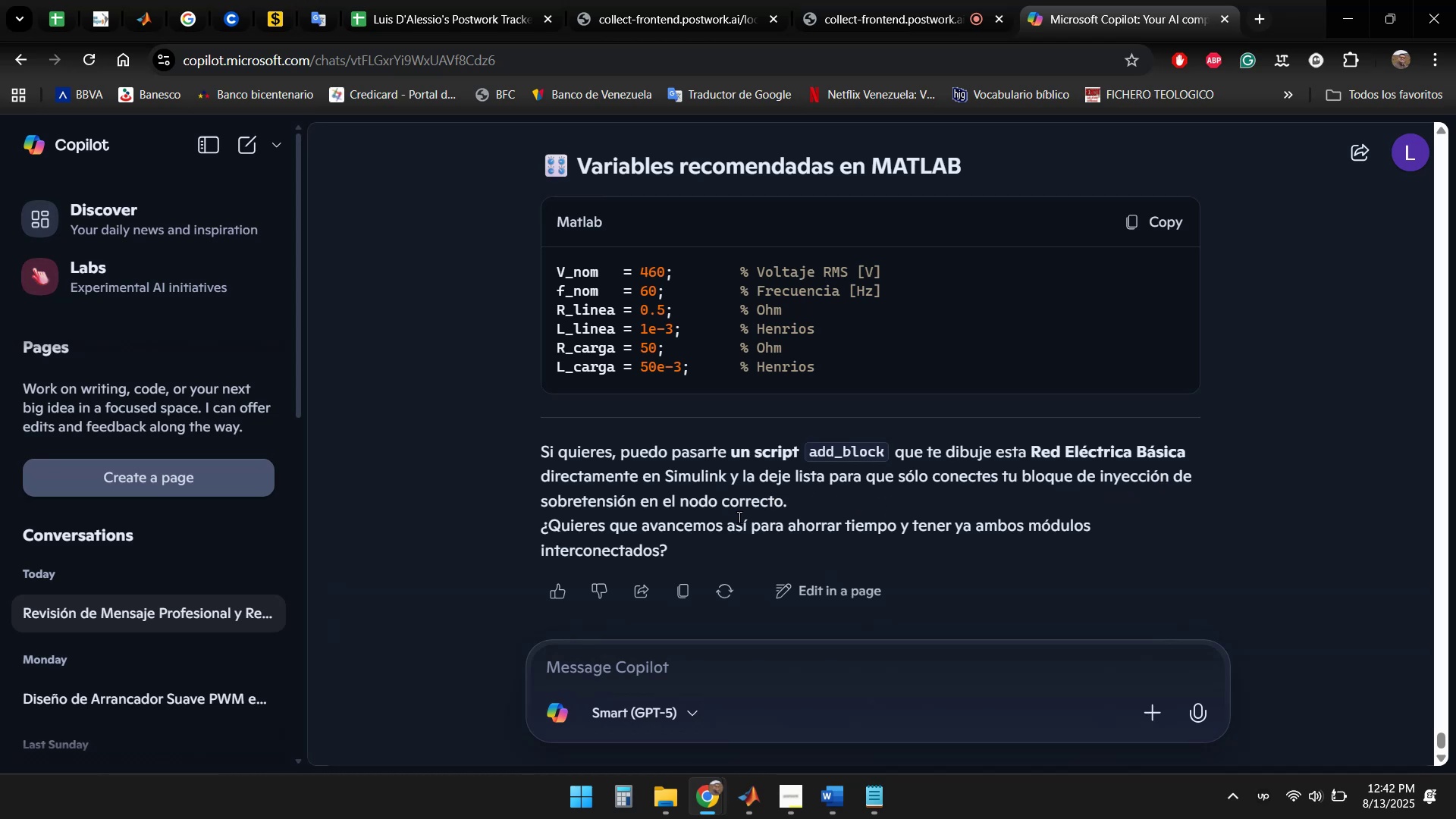 
wait(8.05)
 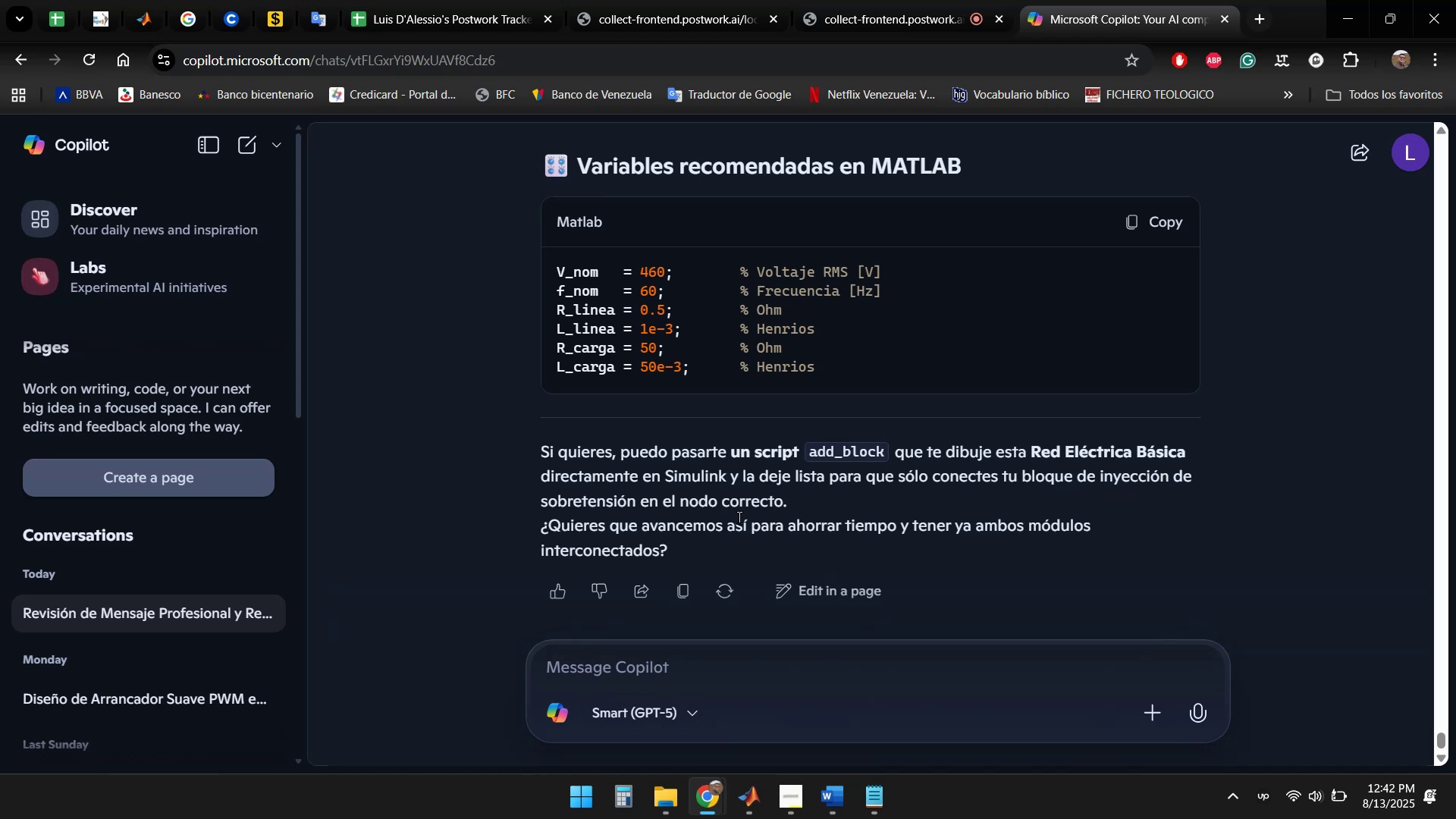 
scroll: coordinate [1094, 449], scroll_direction: up, amount: 7.0
 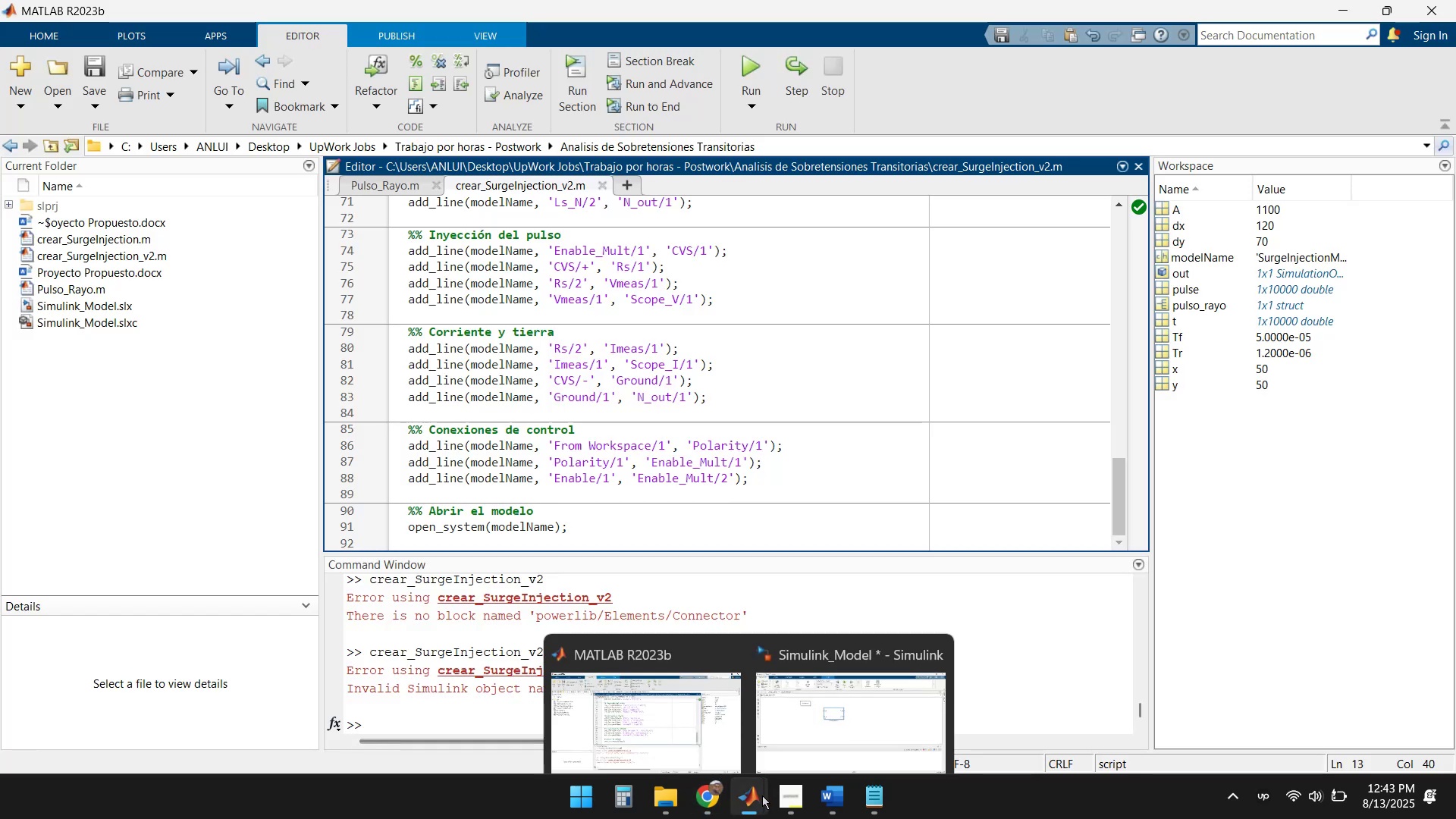 
wait(6.27)
 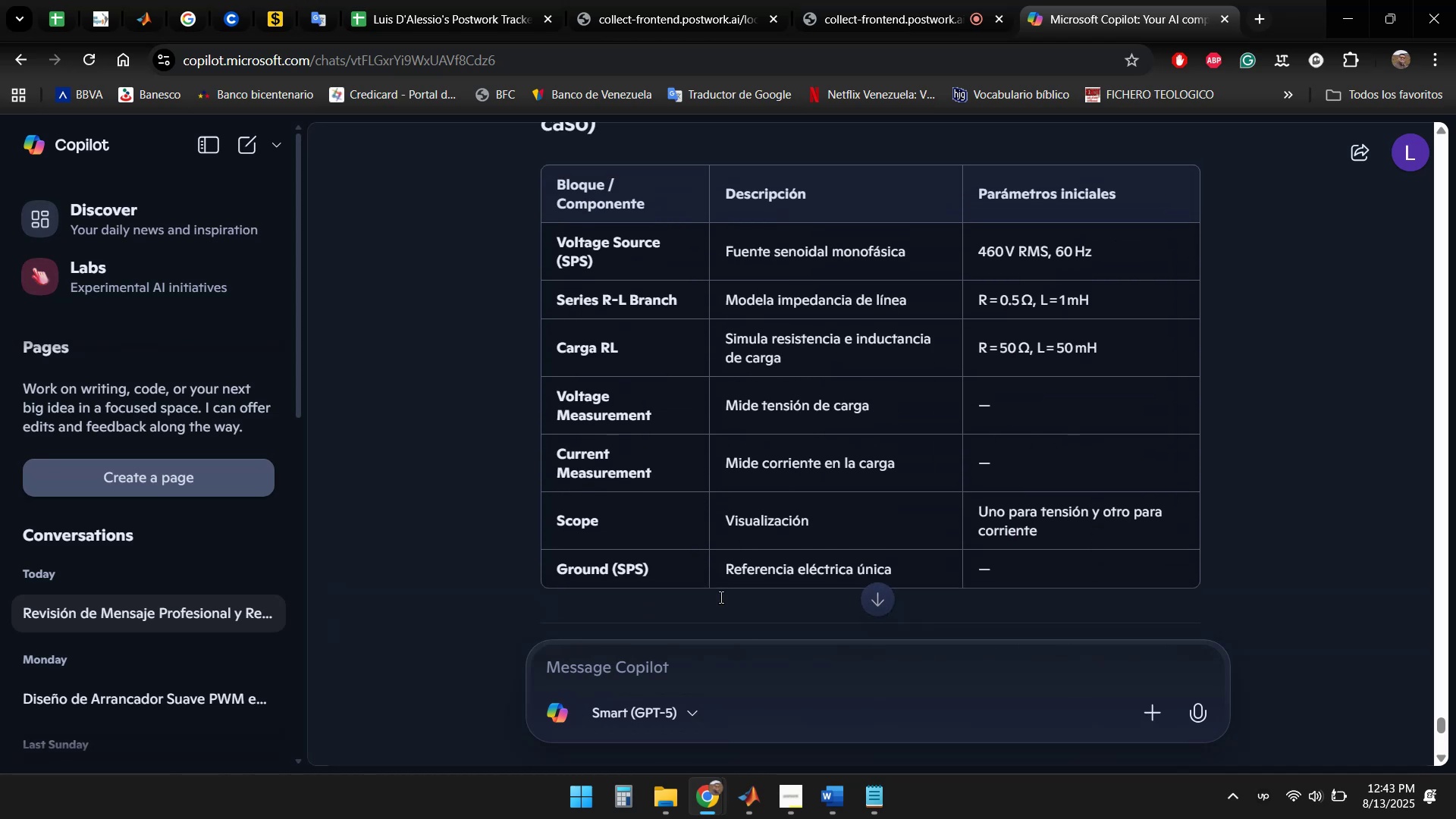 
left_click([839, 720])
 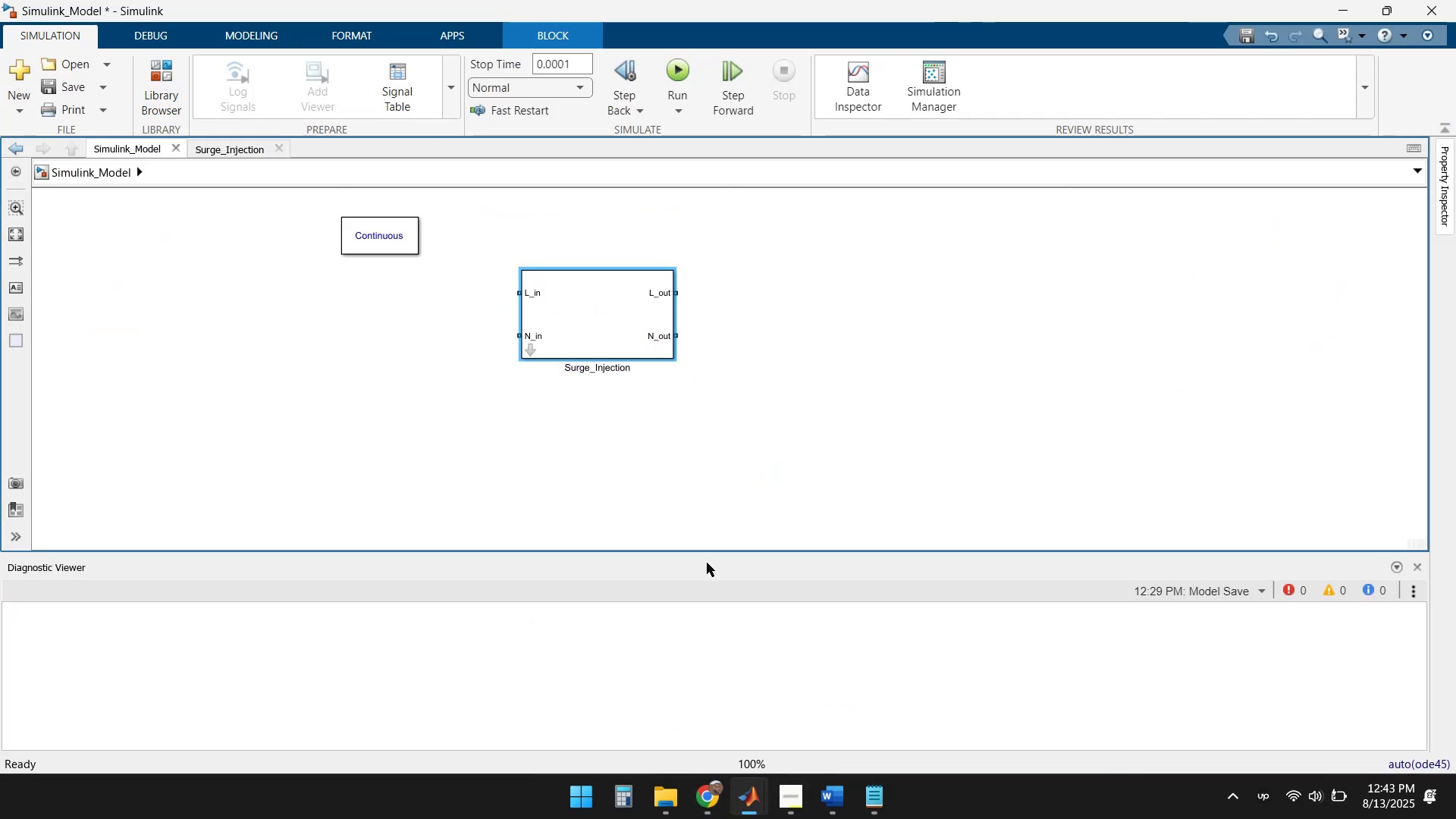 
left_click_drag(start_coordinate=[604, 318], to_coordinate=[742, 268])
 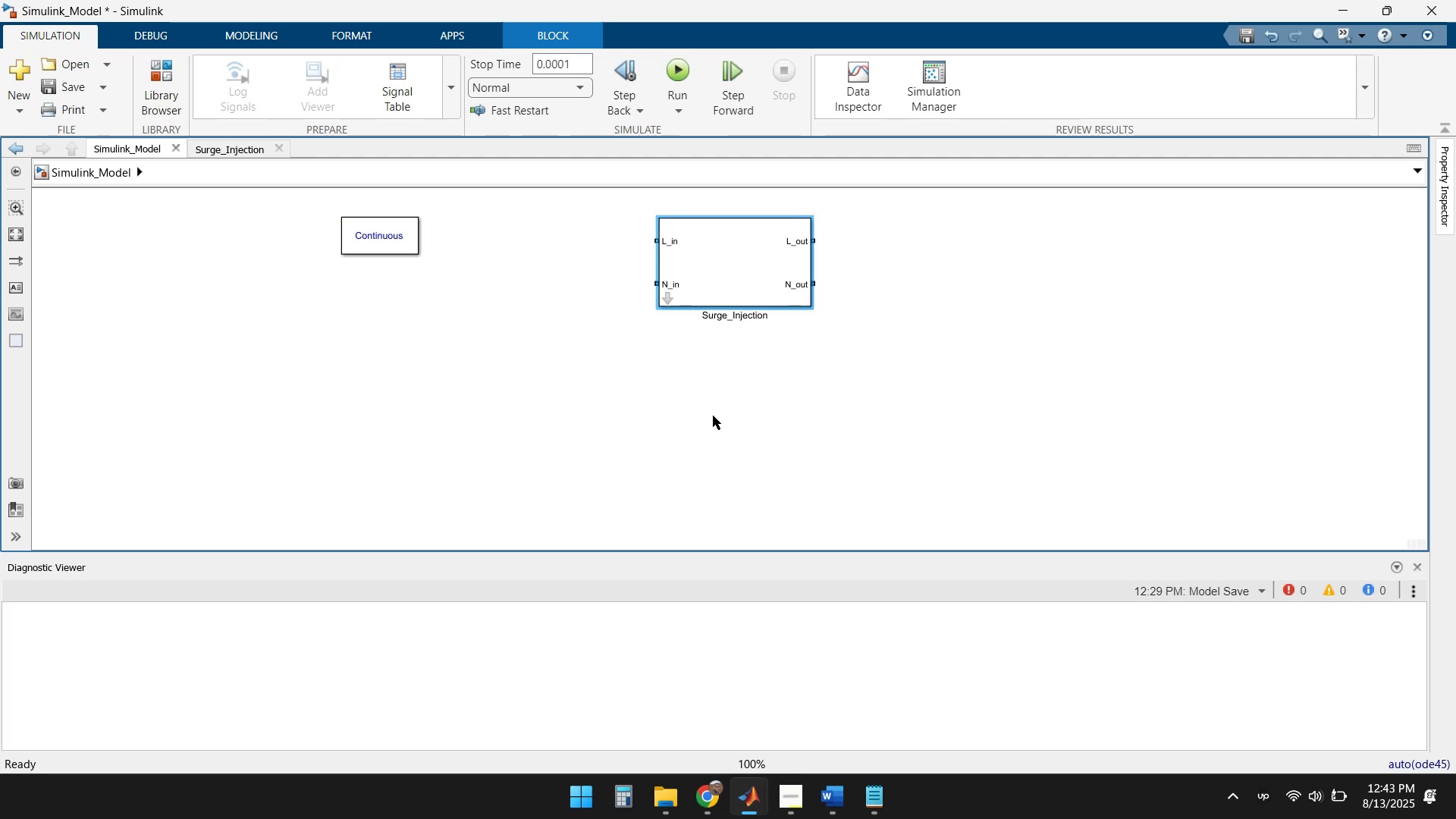 
left_click([713, 425])
 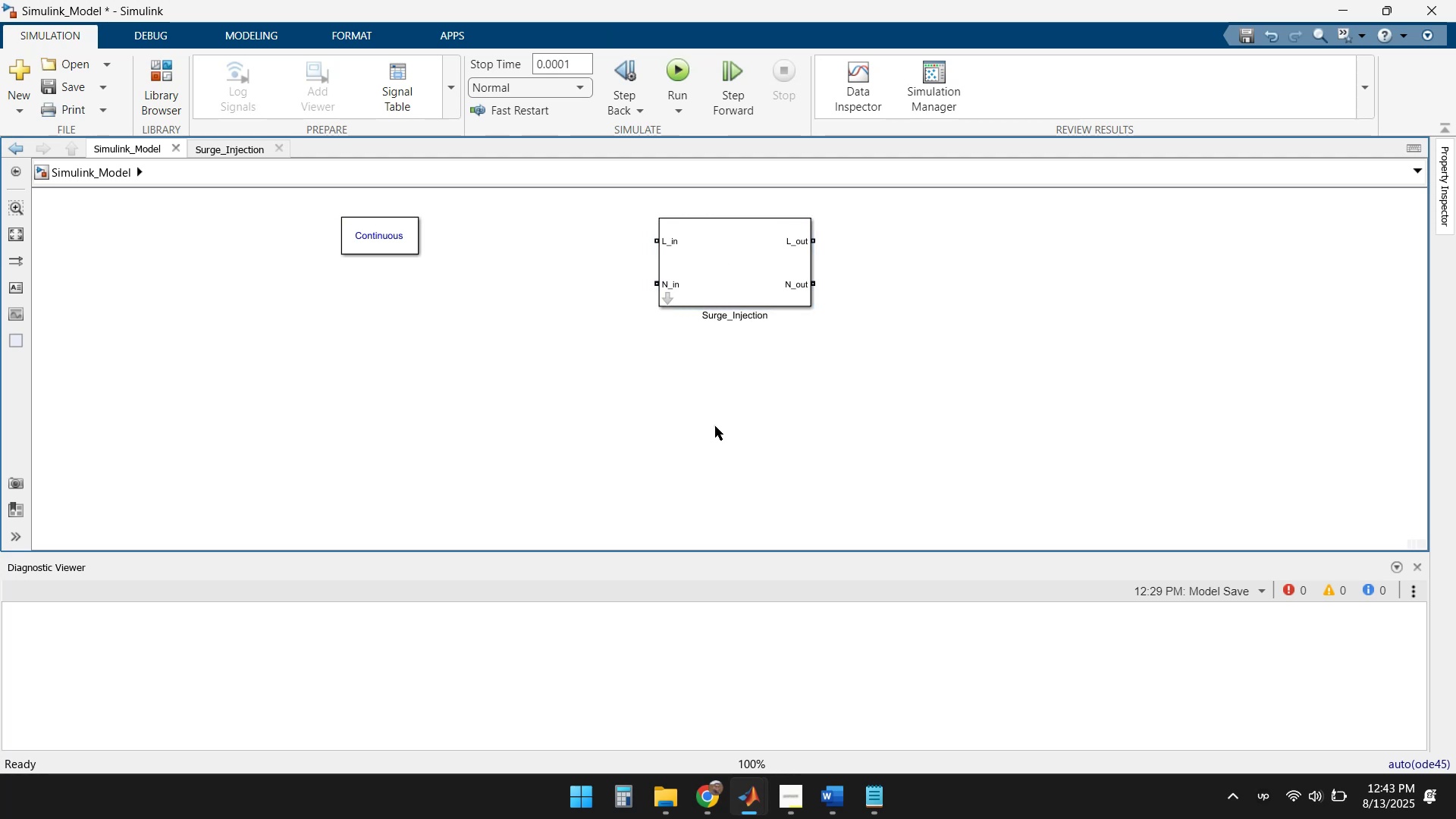 
left_click_drag(start_coordinate=[720, 279], to_coordinate=[721, 329])
 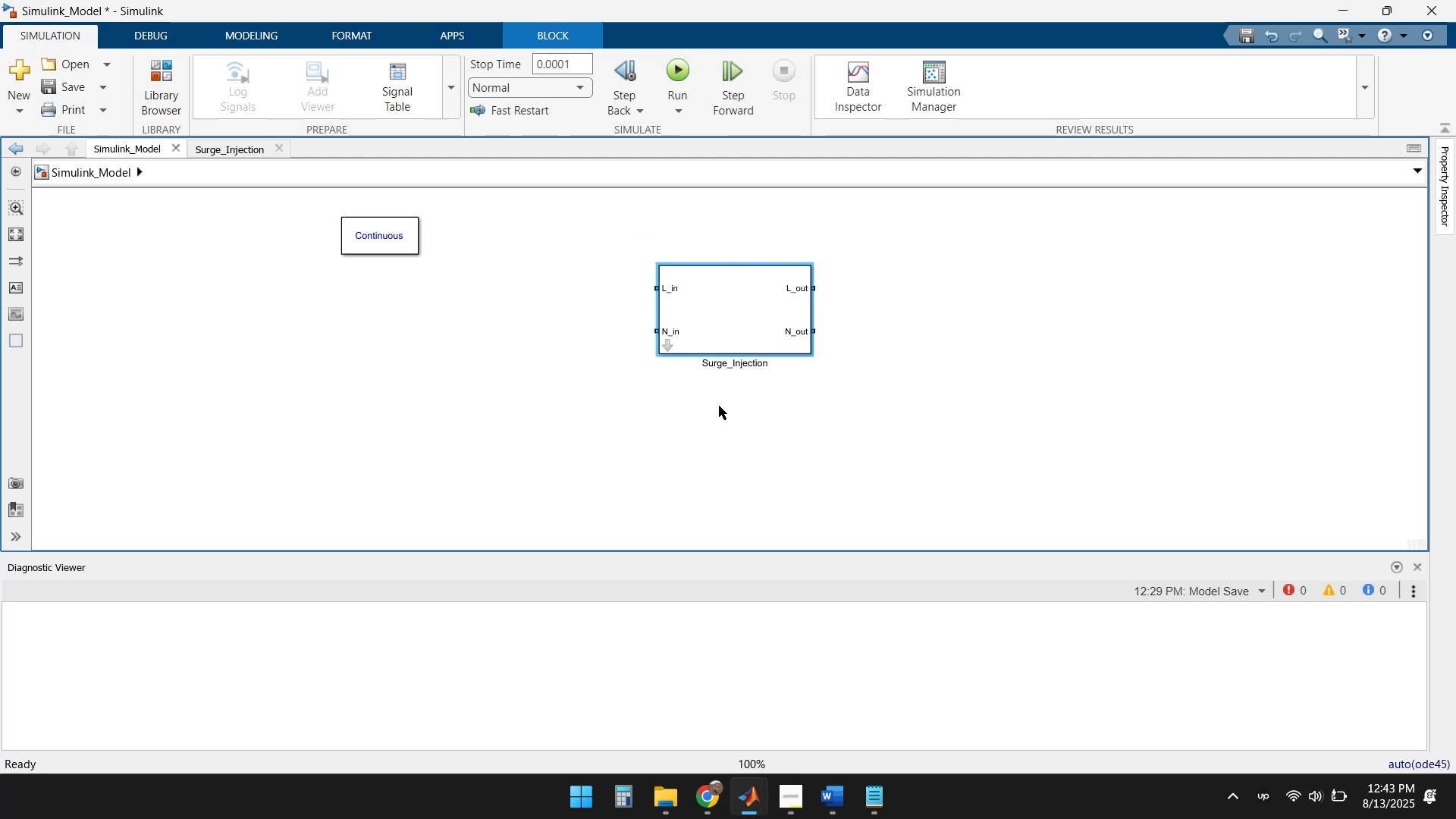 
left_click_drag(start_coordinate=[752, 300], to_coordinate=[752, 320])
 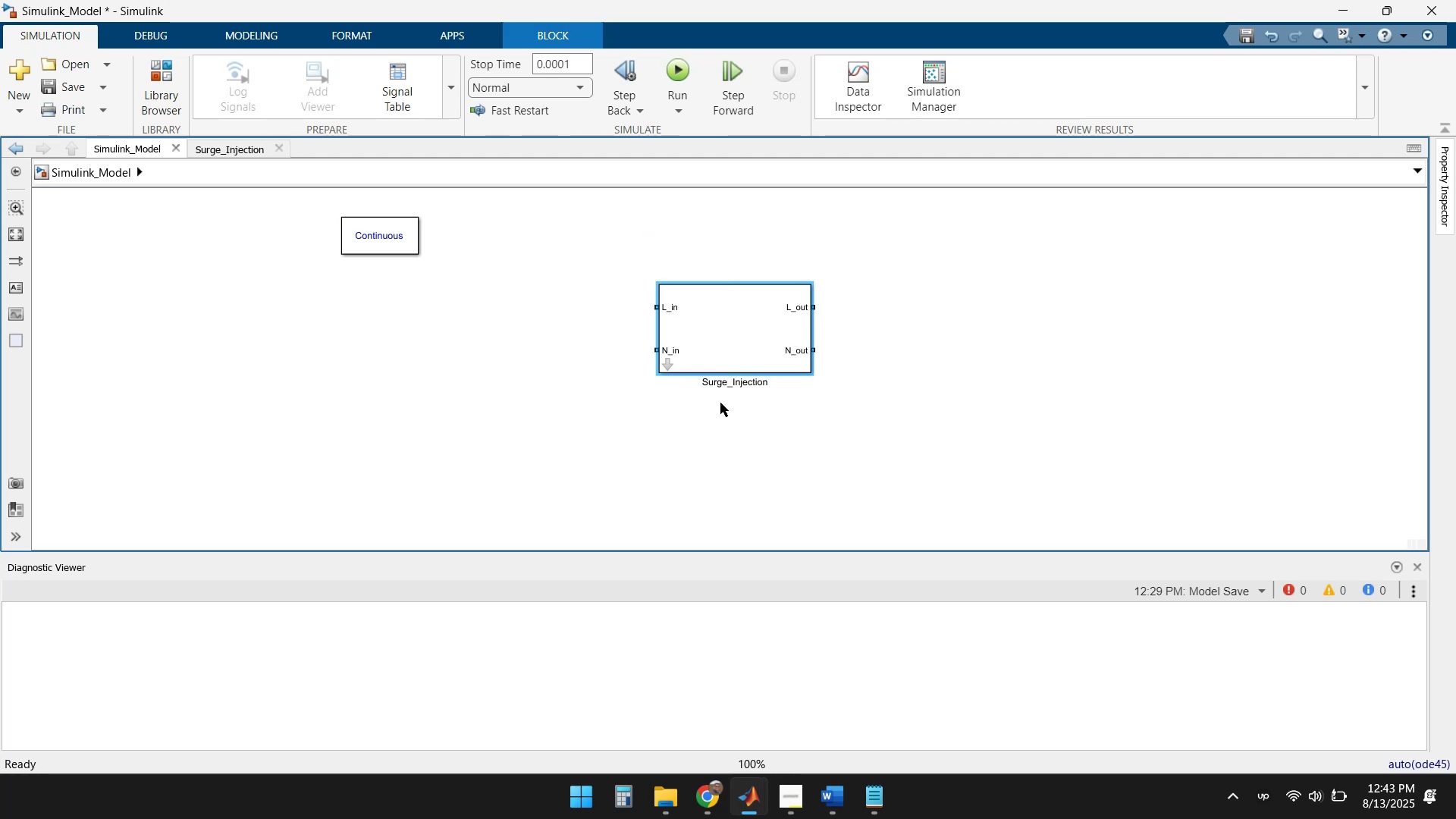 
left_click([708, 450])
 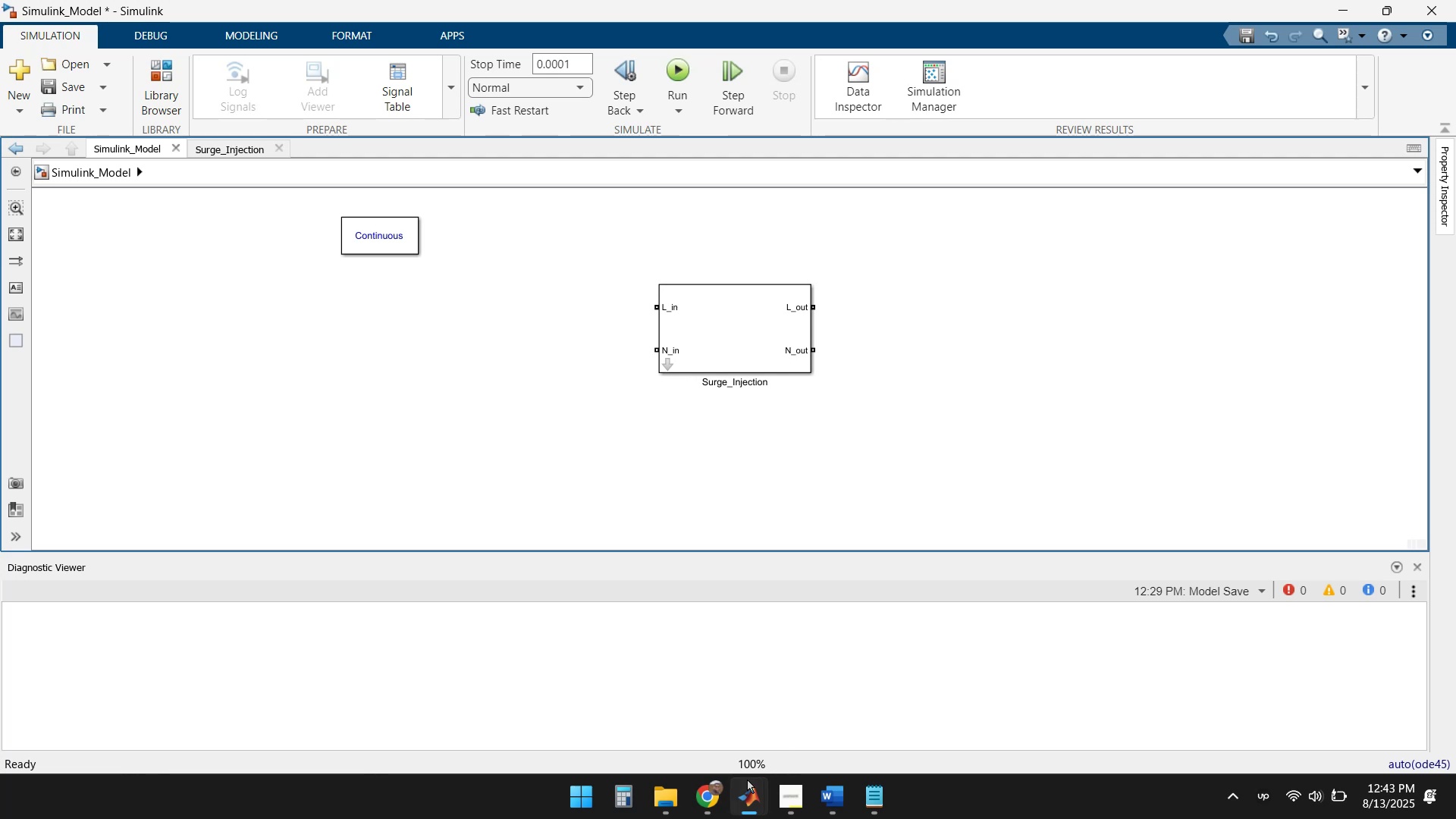 
left_click([720, 798])
 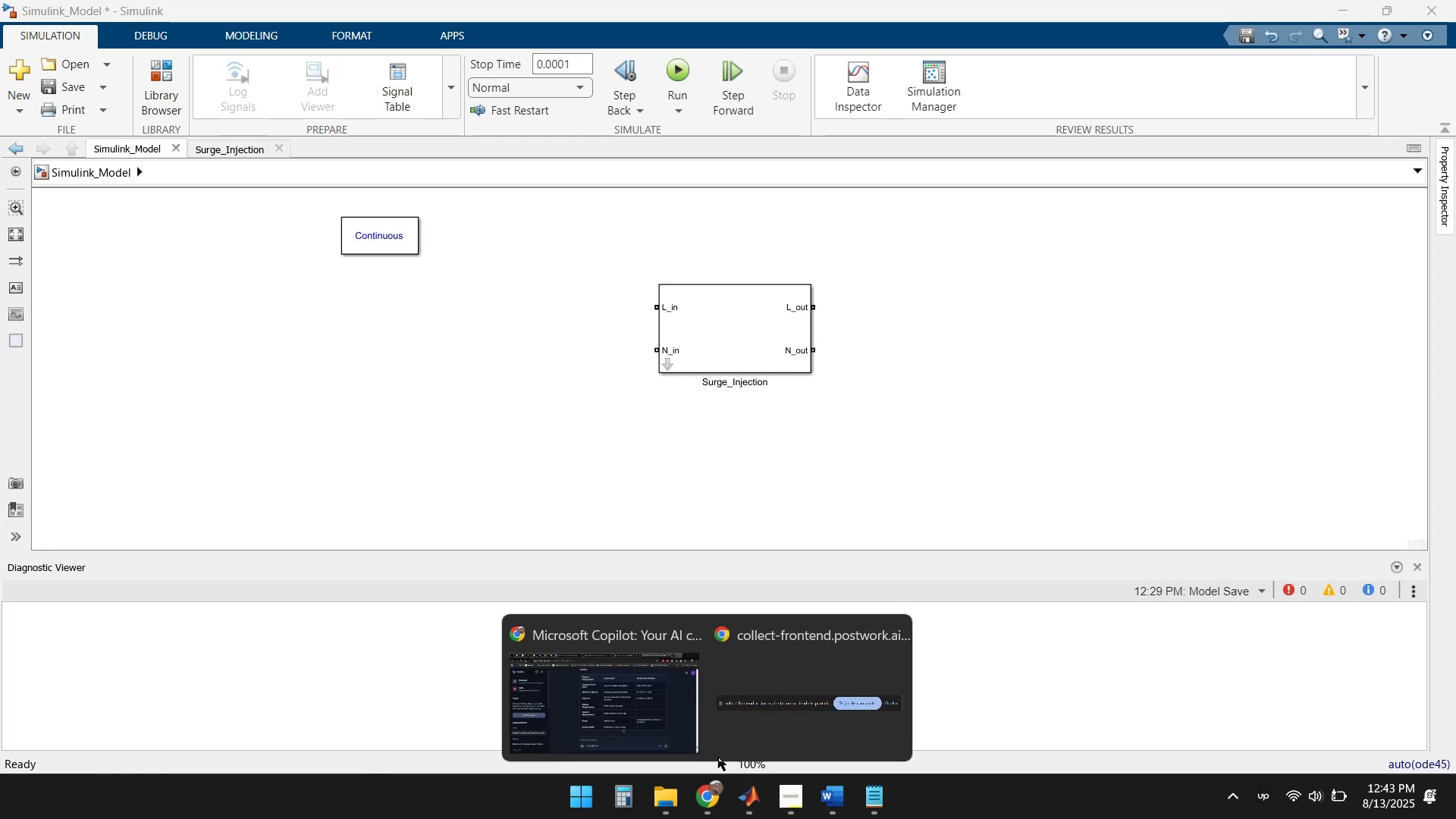 
left_click([638, 694])
 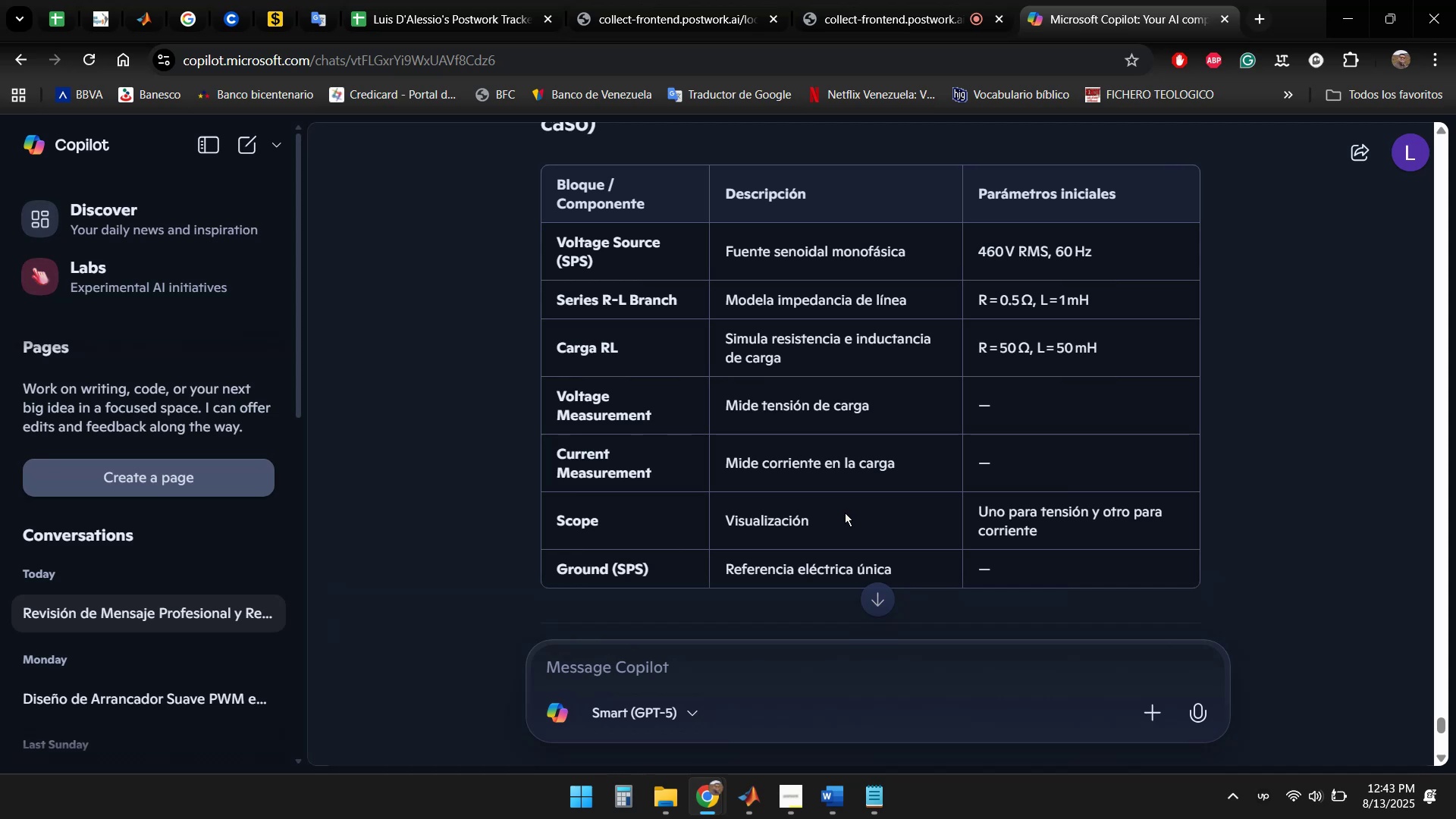 
wait(14.15)
 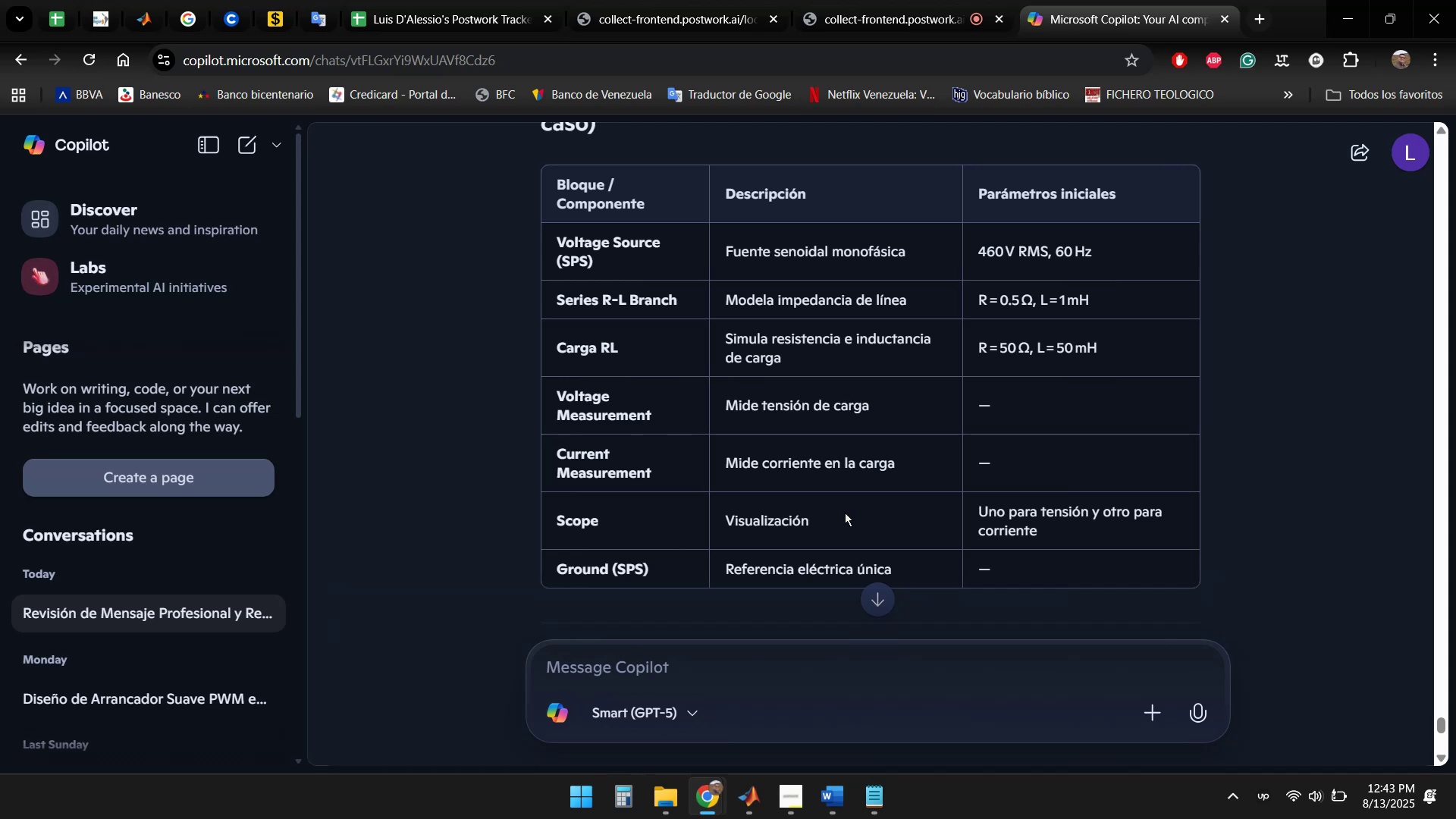 
scroll: coordinate [871, 430], scroll_direction: down, amount: 2.0
 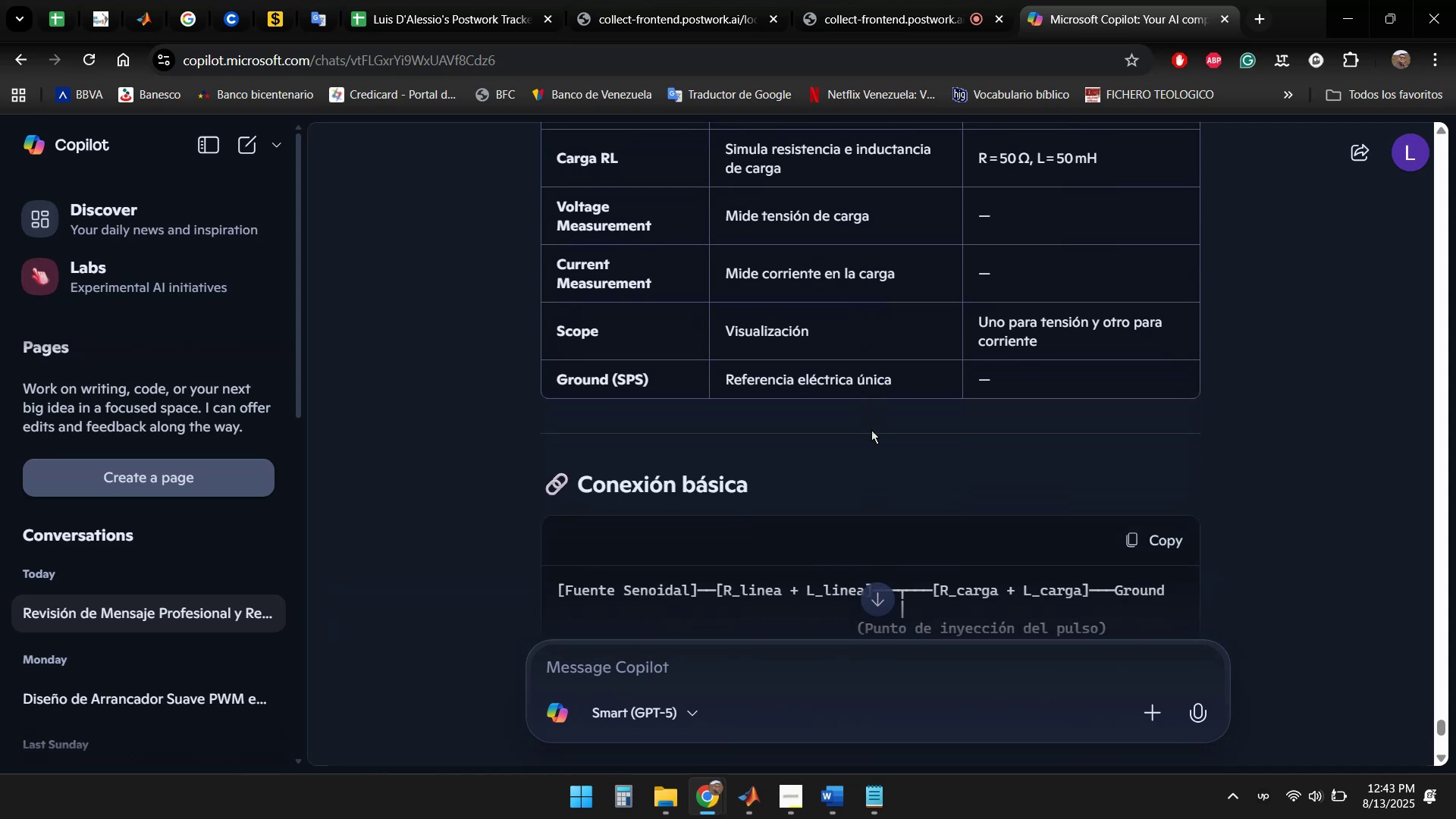 
scroll: coordinate [903, 438], scroll_direction: up, amount: 2.0
 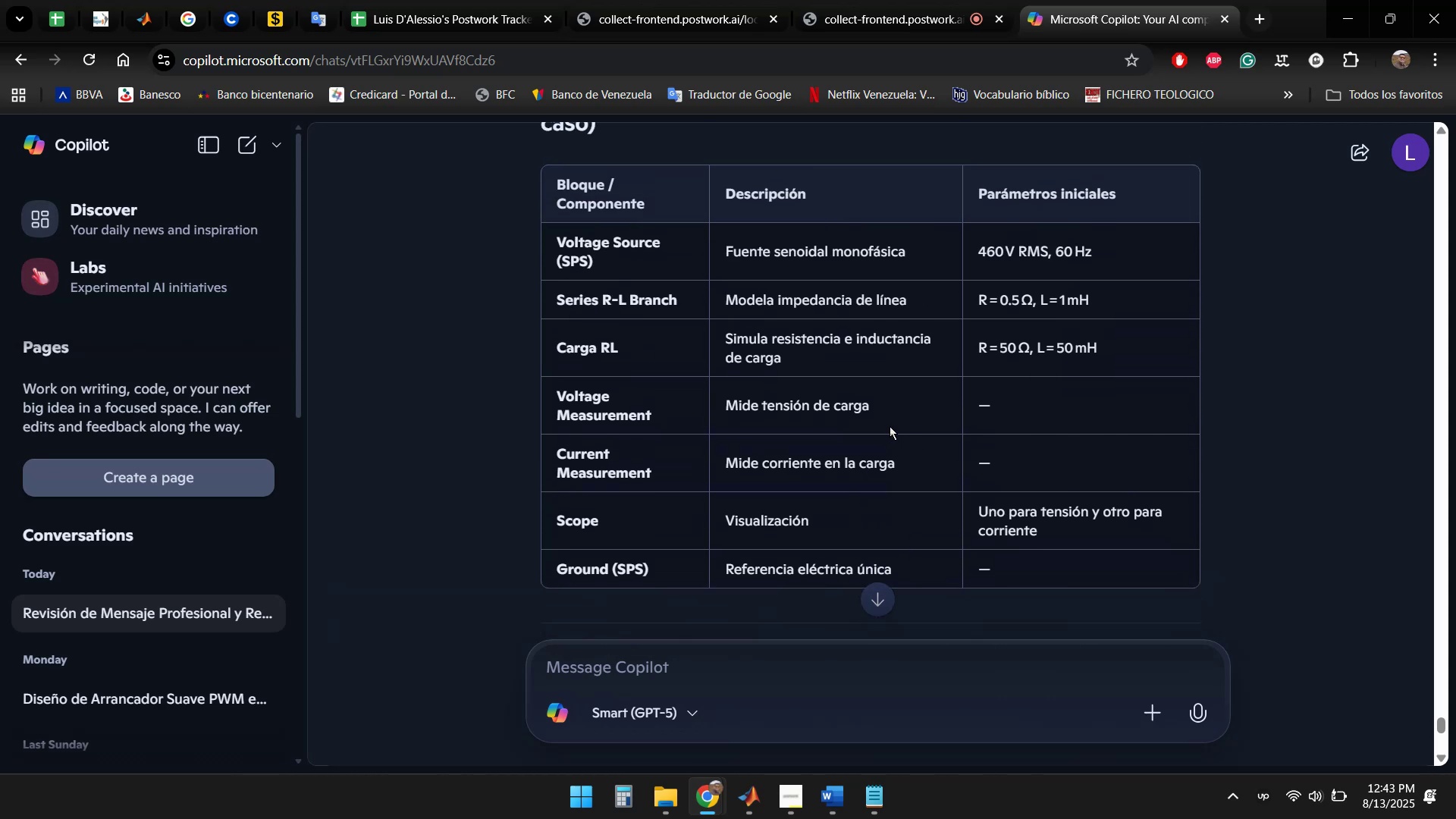 
scroll: coordinate [893, 437], scroll_direction: down, amount: 4.0
 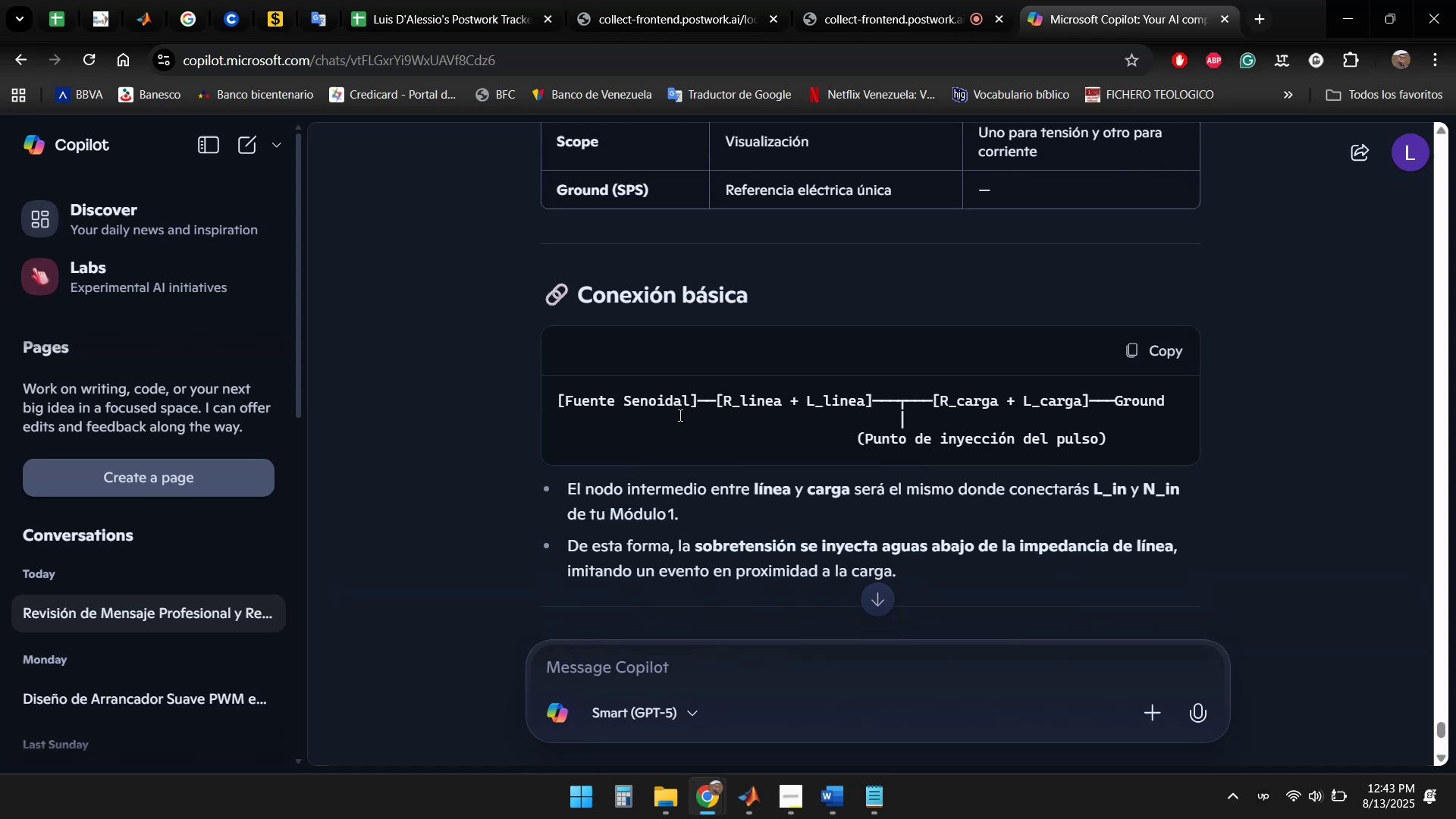 
scroll: coordinate [1043, 331], scroll_direction: up, amount: 4.0
 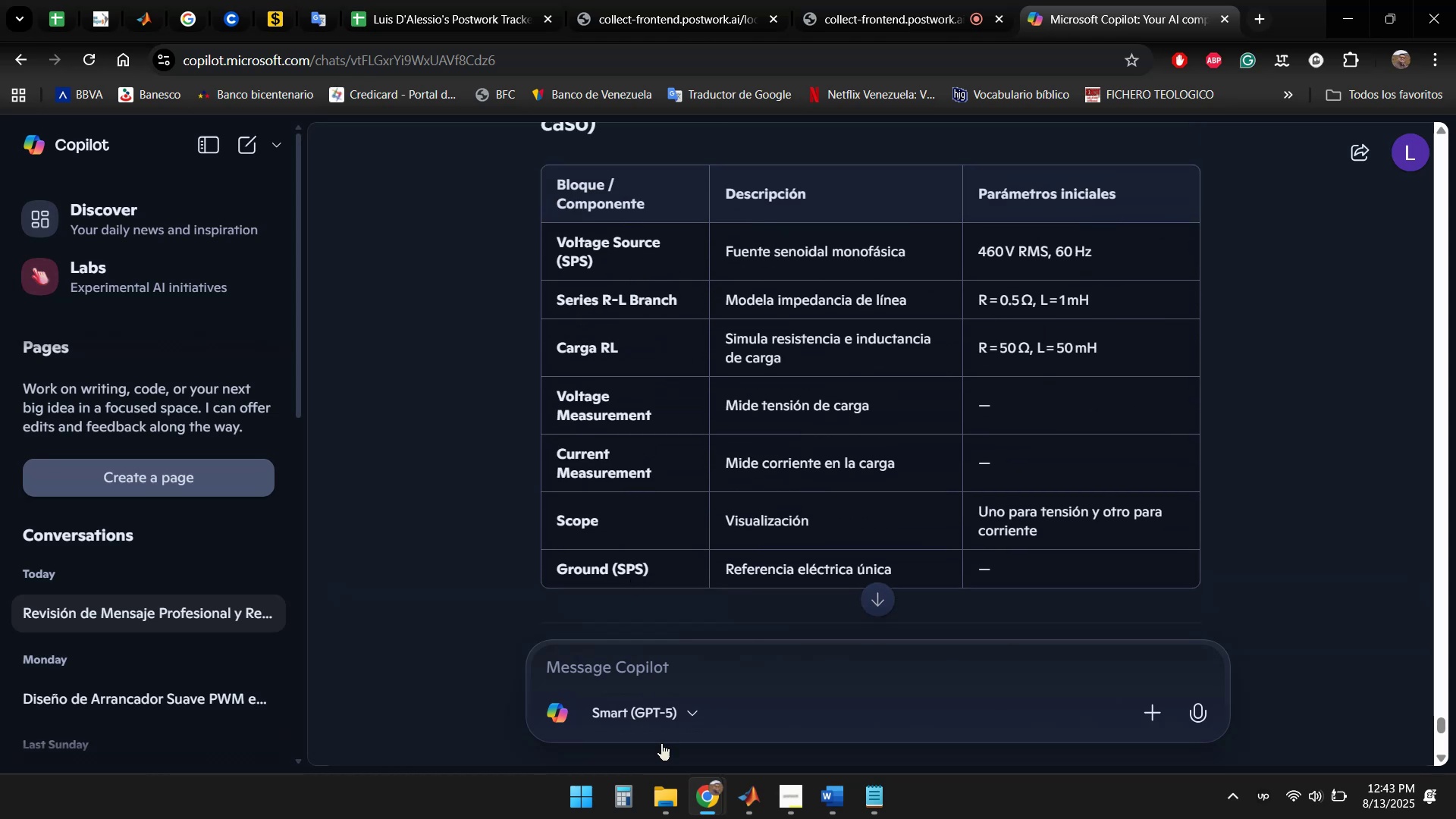 
left_click([753, 795])
 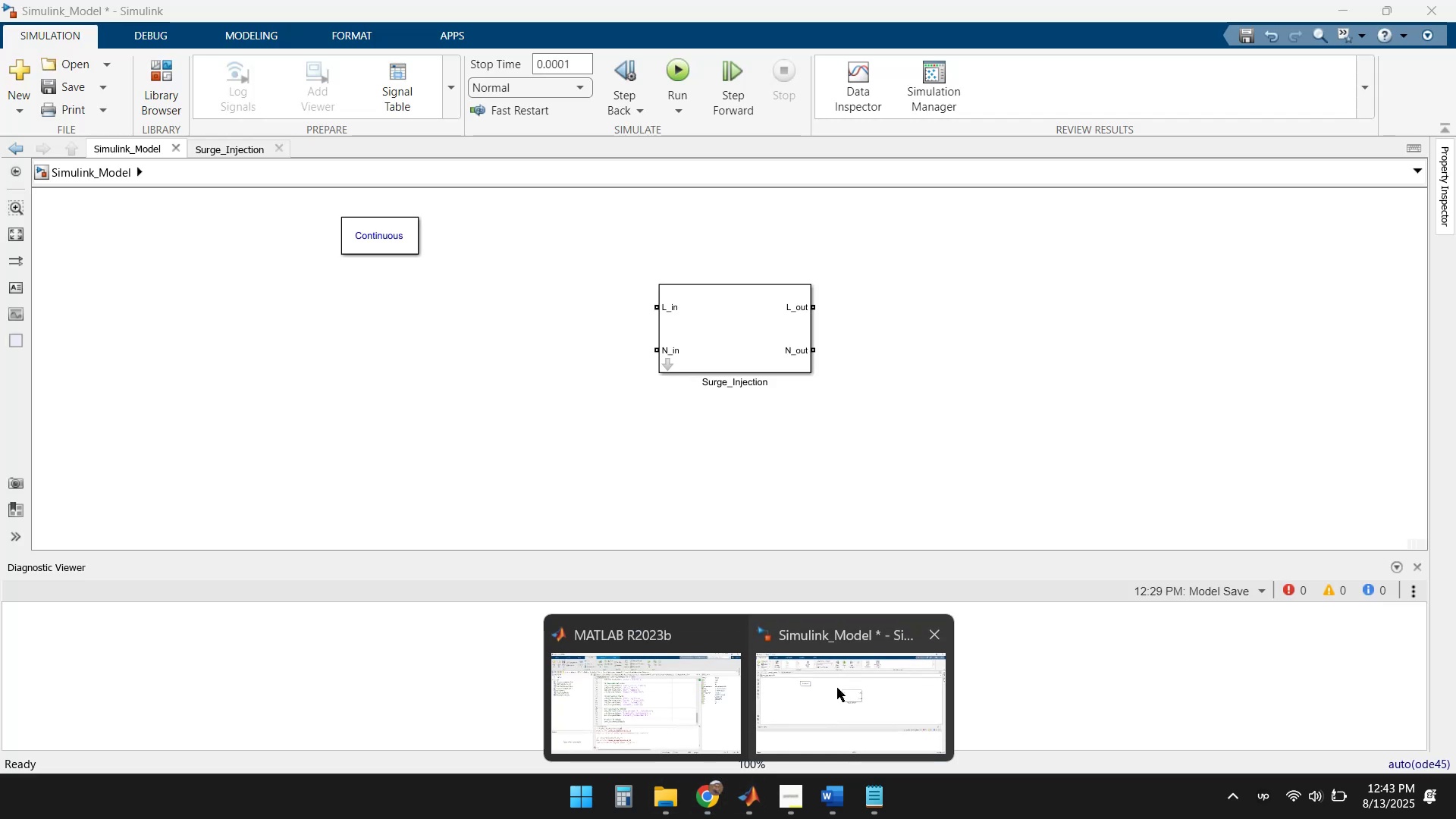 
left_click([826, 688])
 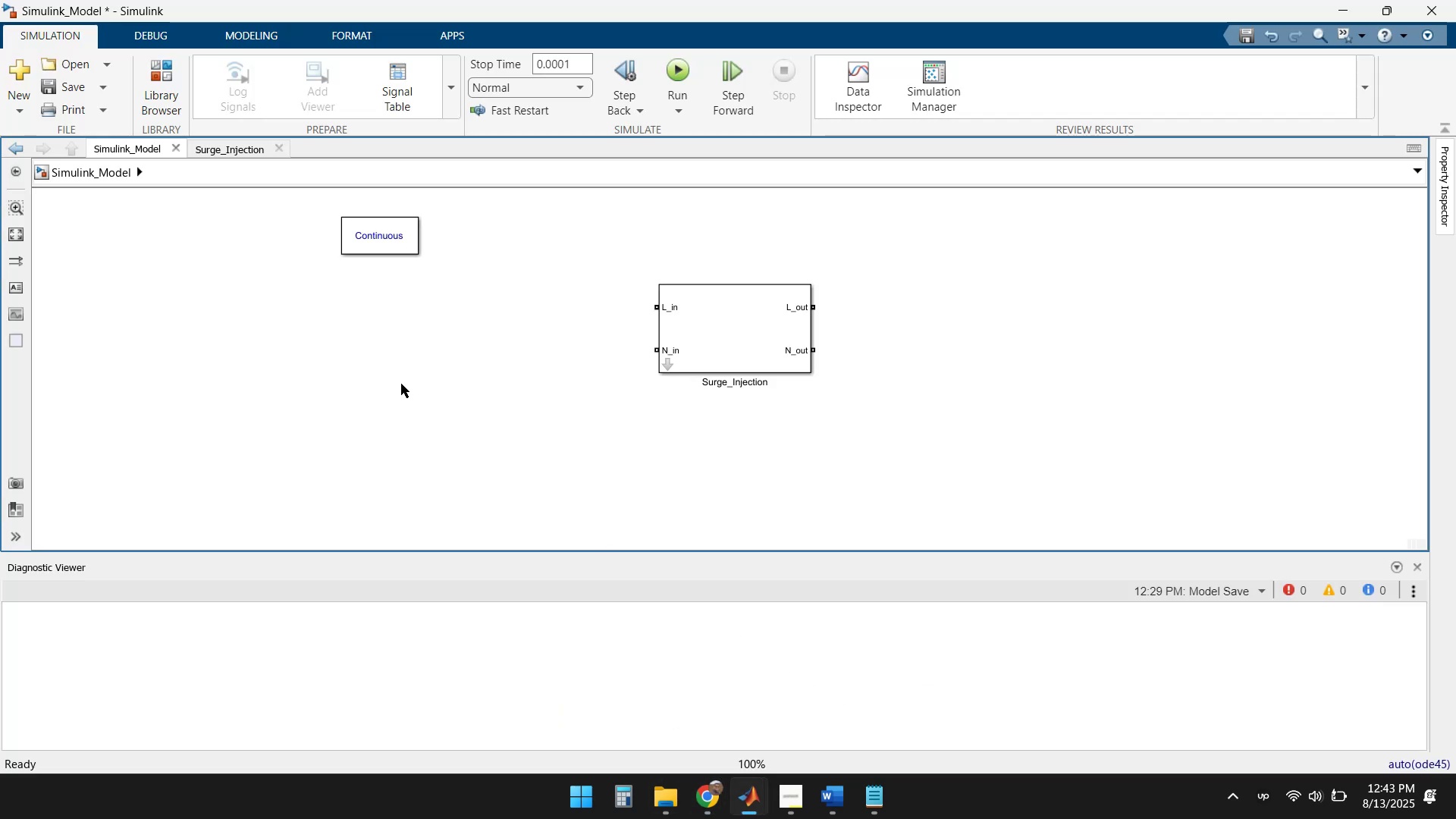 
double_click([401, 383])
 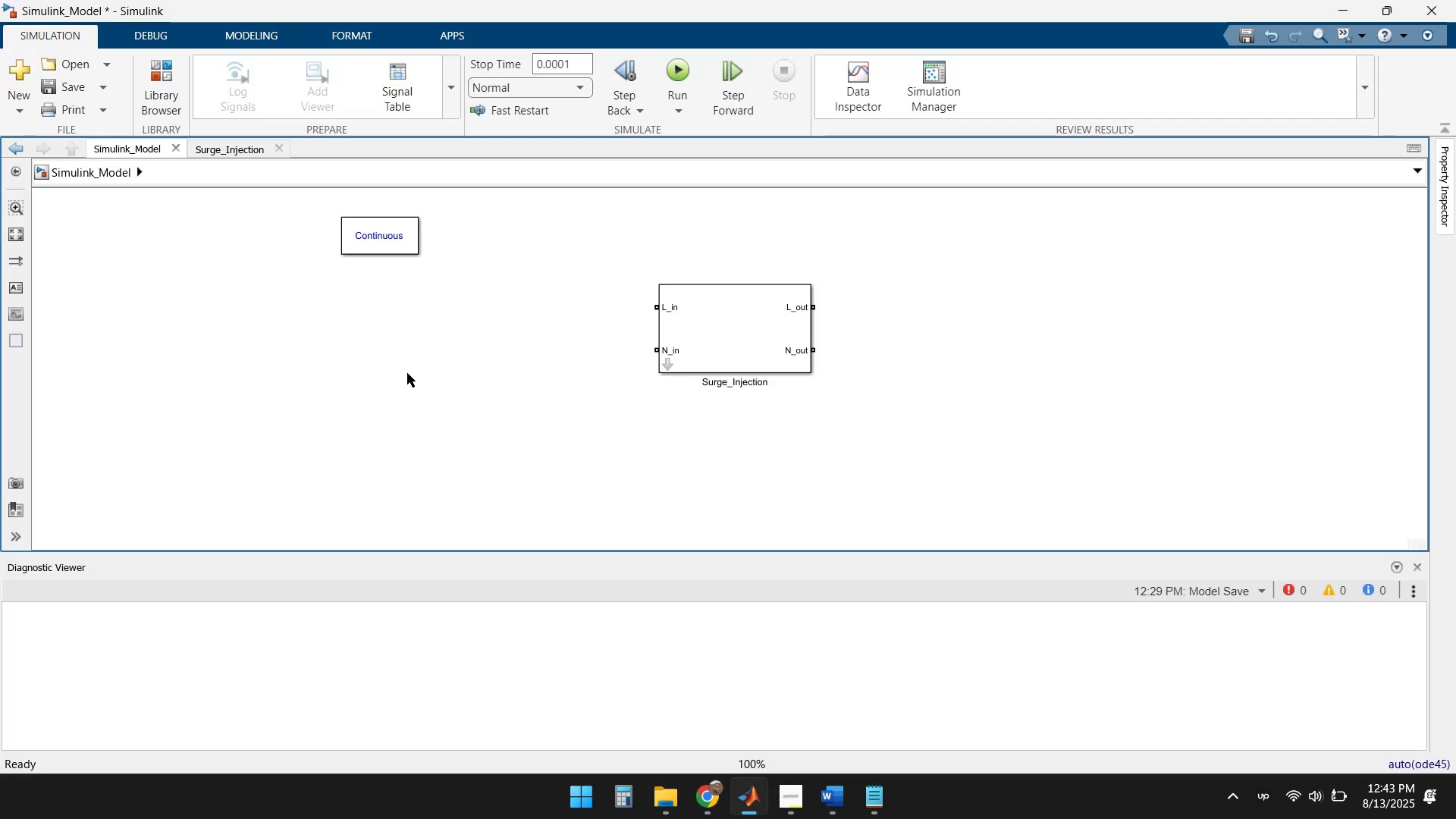 
double_click([407, 373])
 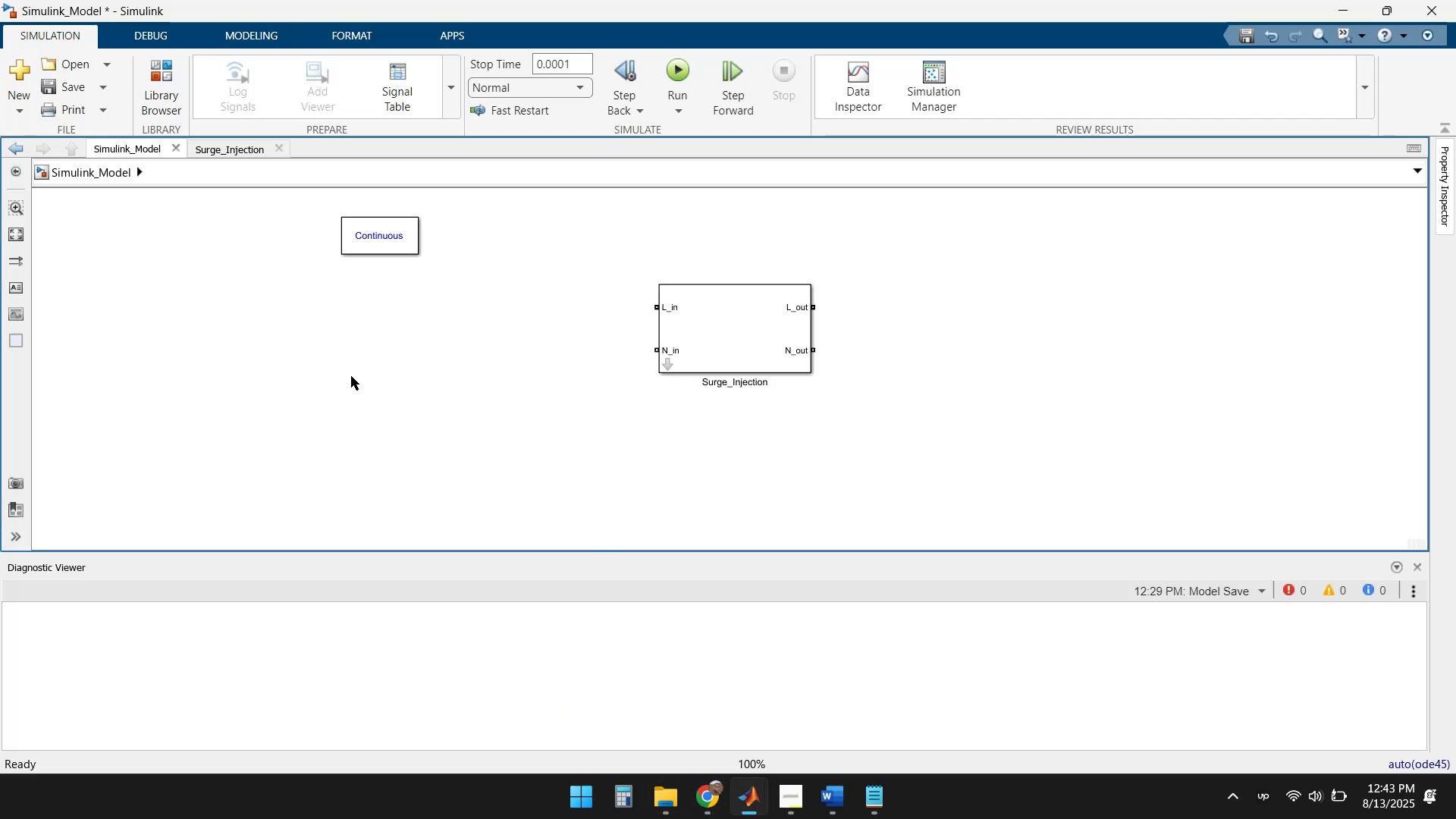 
double_click([351, 376])
 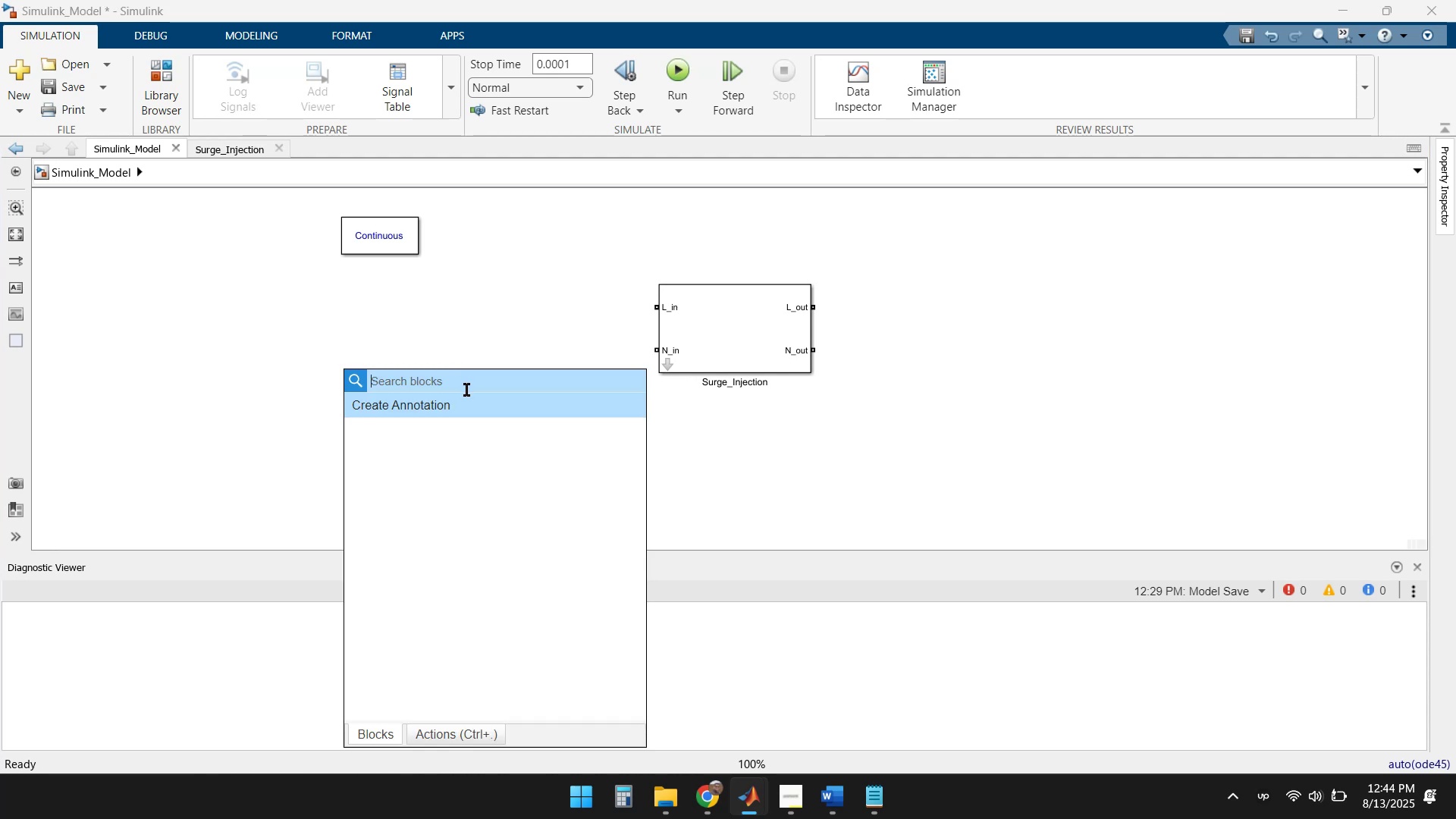 
type(Voltage Source)
 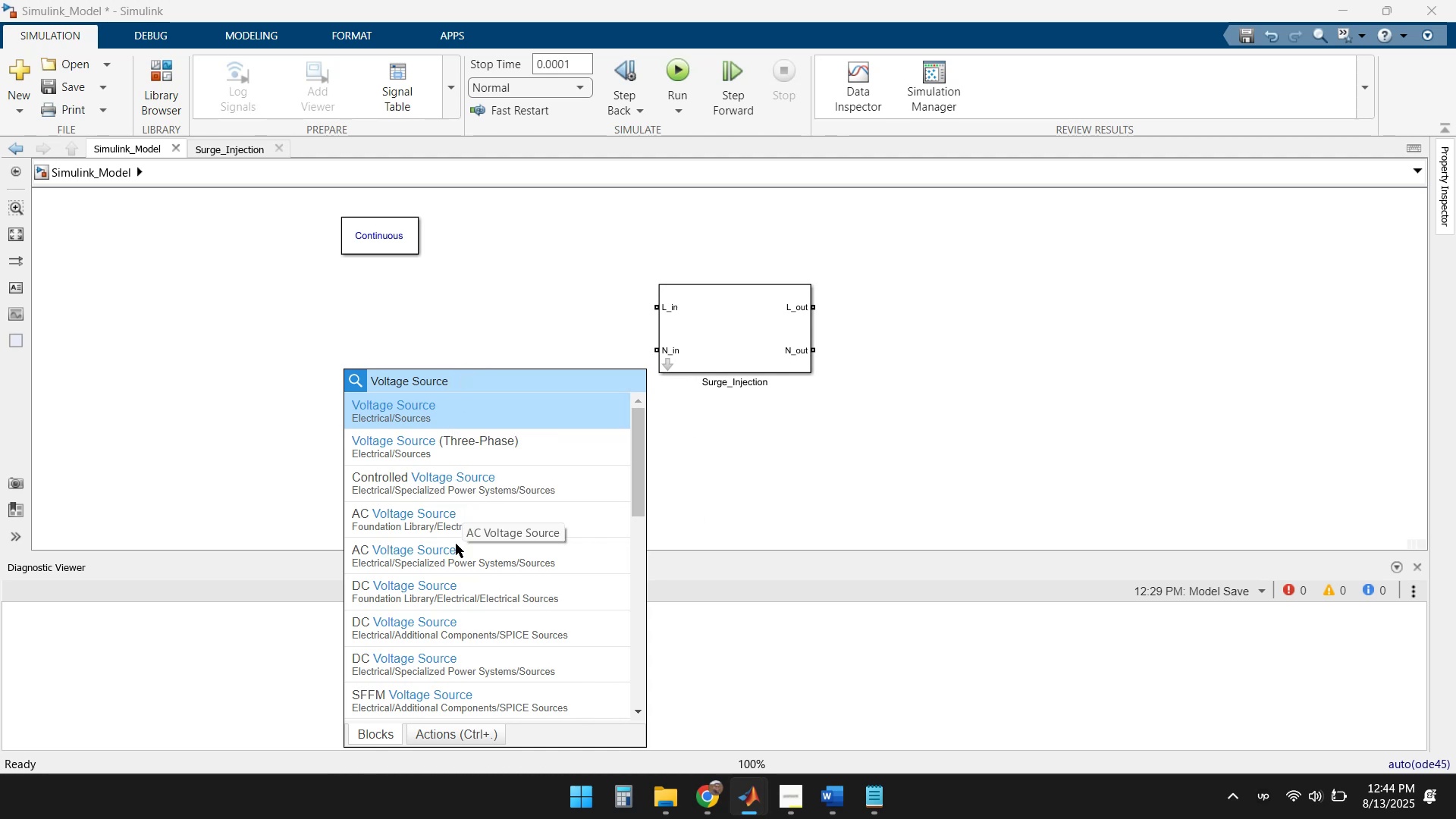 
wait(11.44)
 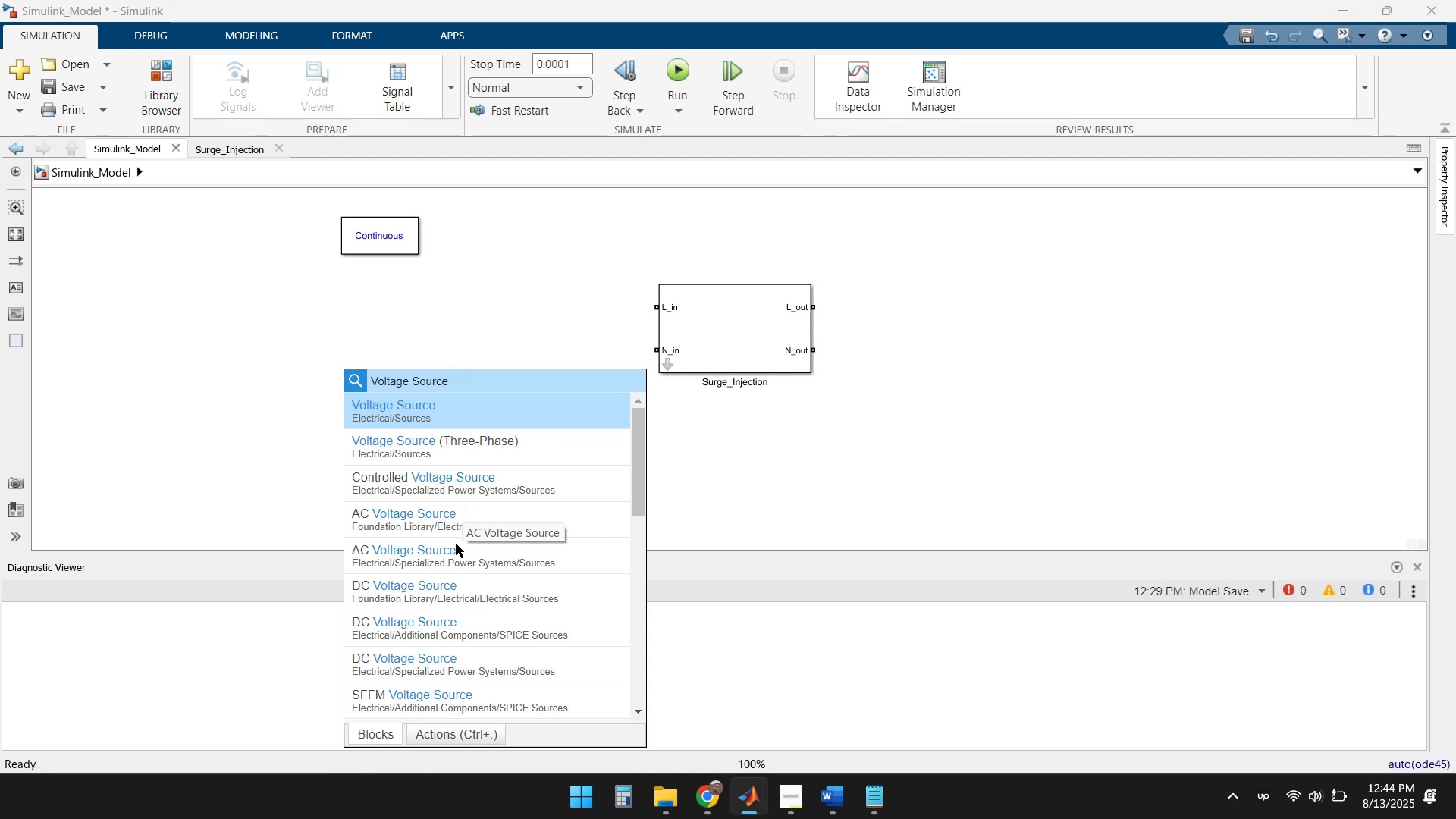 
scroll: coordinate [493, 610], scroll_direction: down, amount: 4.0
 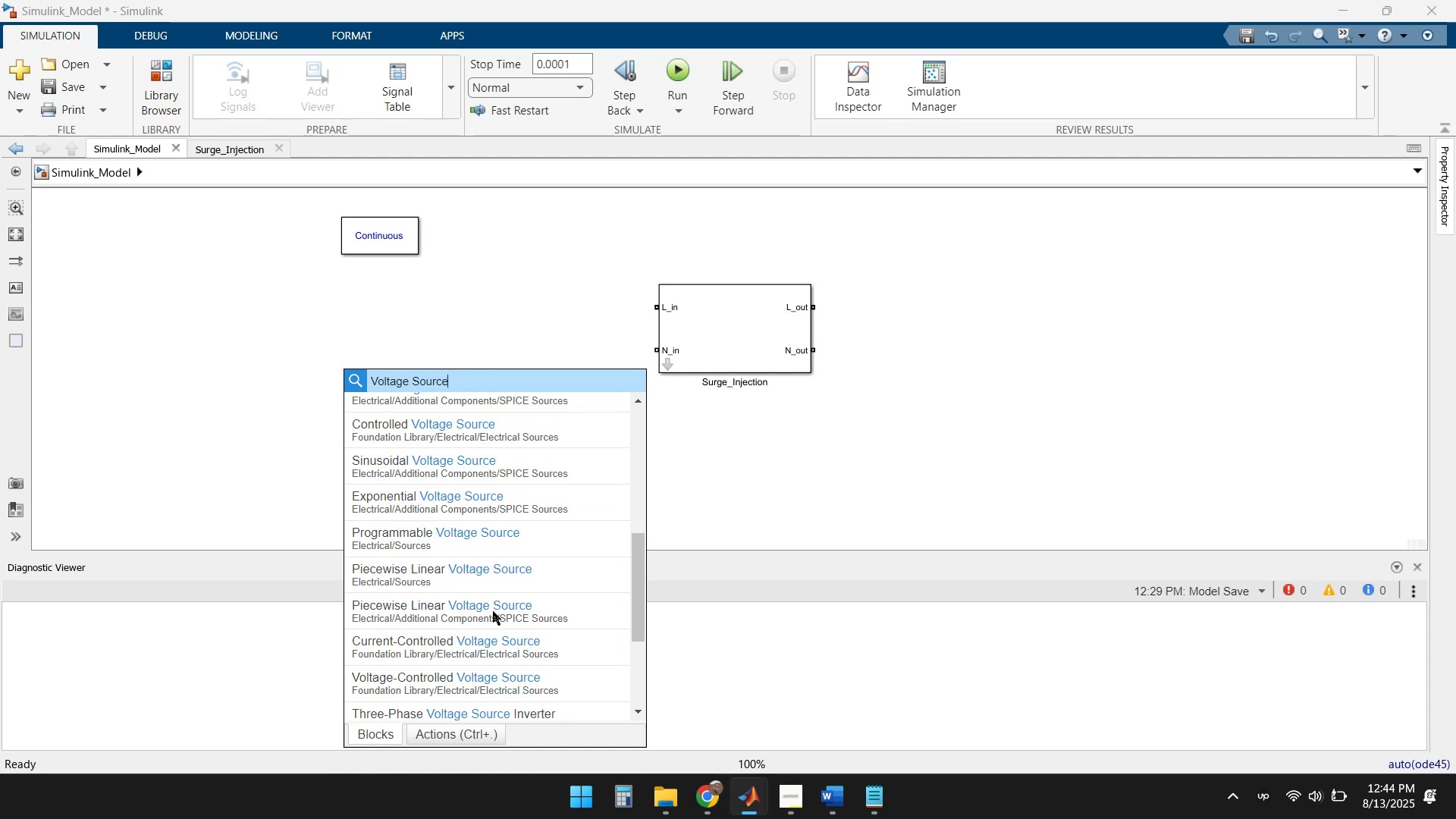 
scroll: coordinate [463, 565], scroll_direction: up, amount: 3.0
 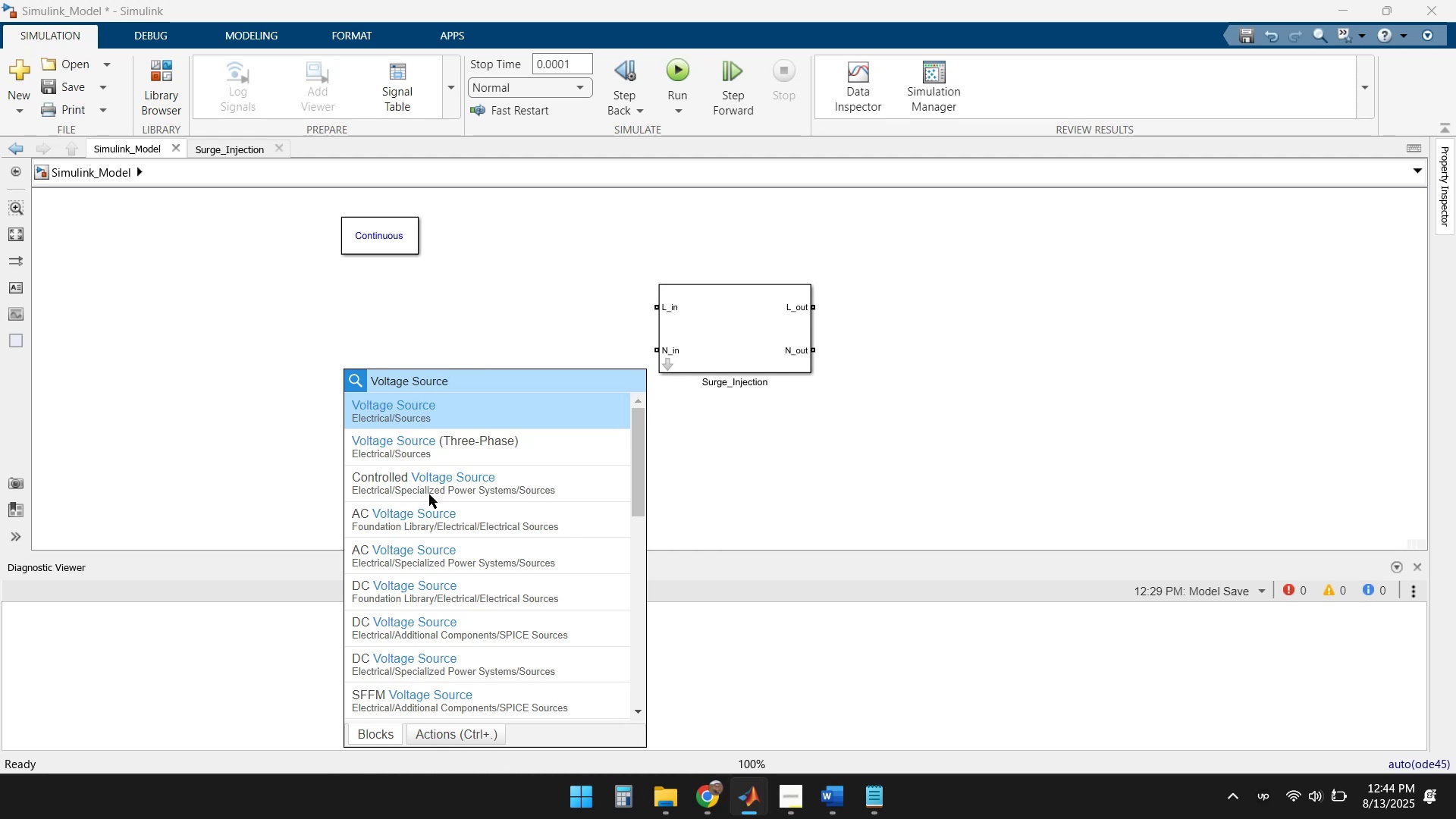 
mouse_move([459, 483])
 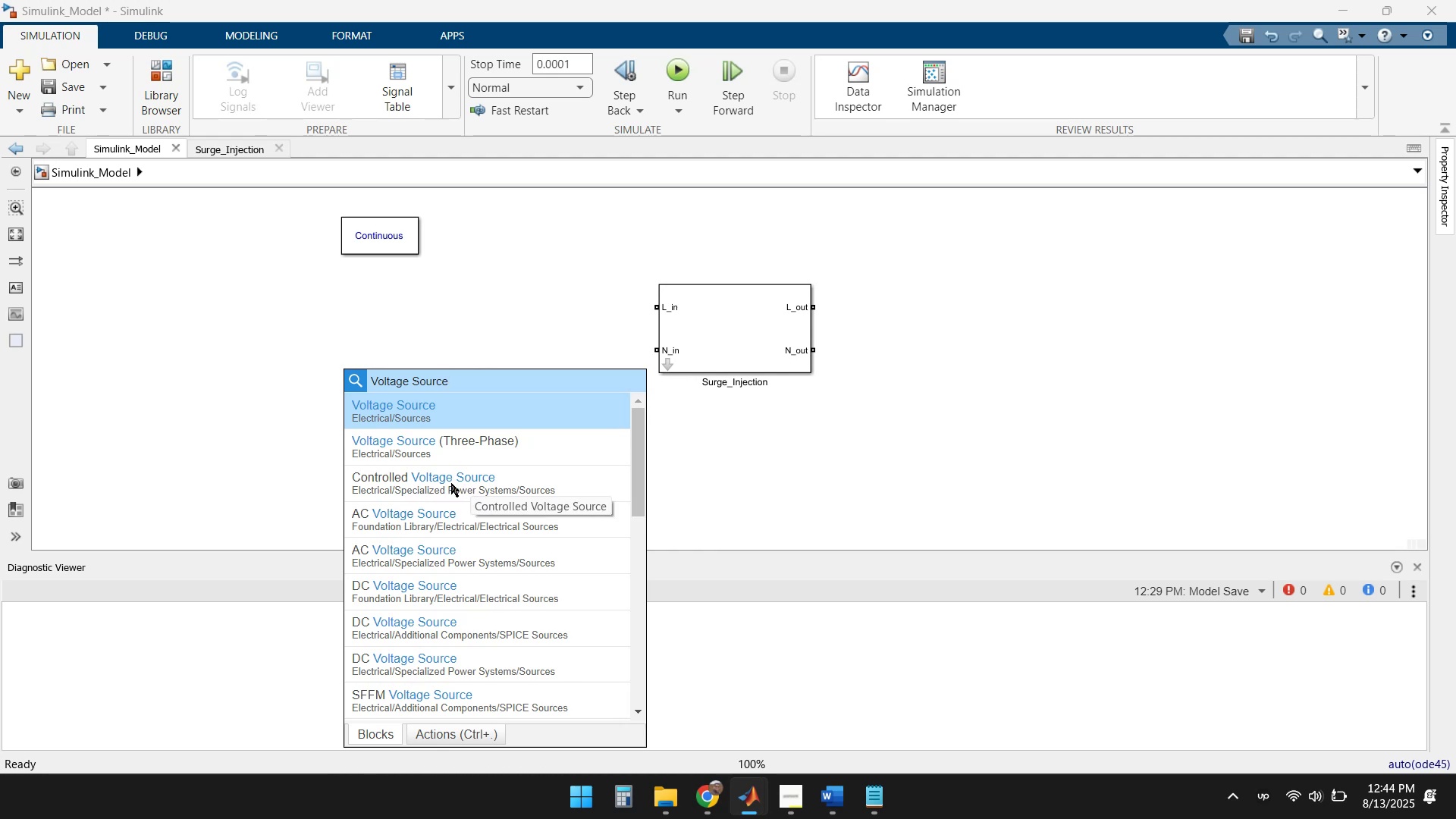 
left_click([451, 483])
 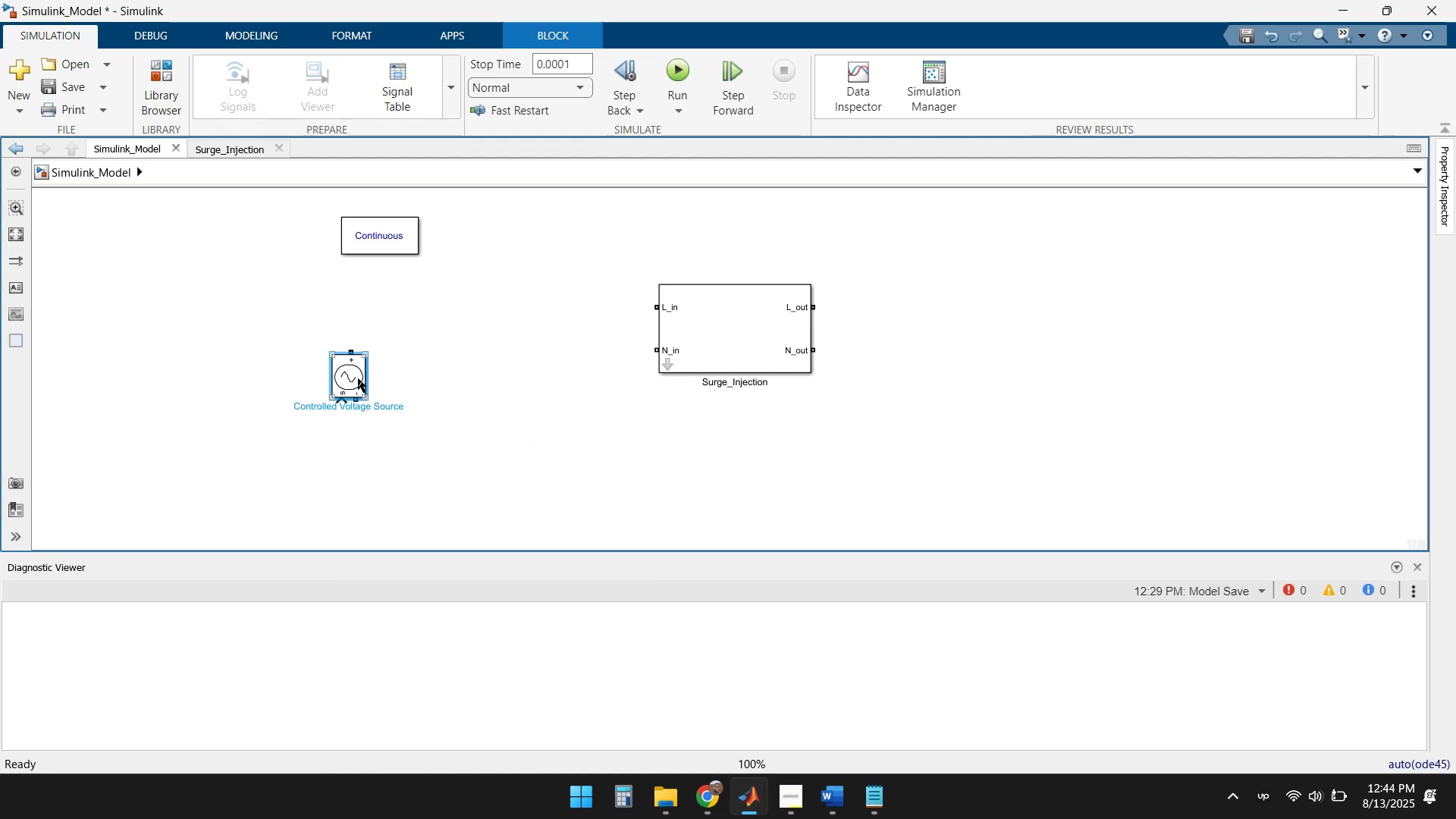 
double_click([352, 375])
 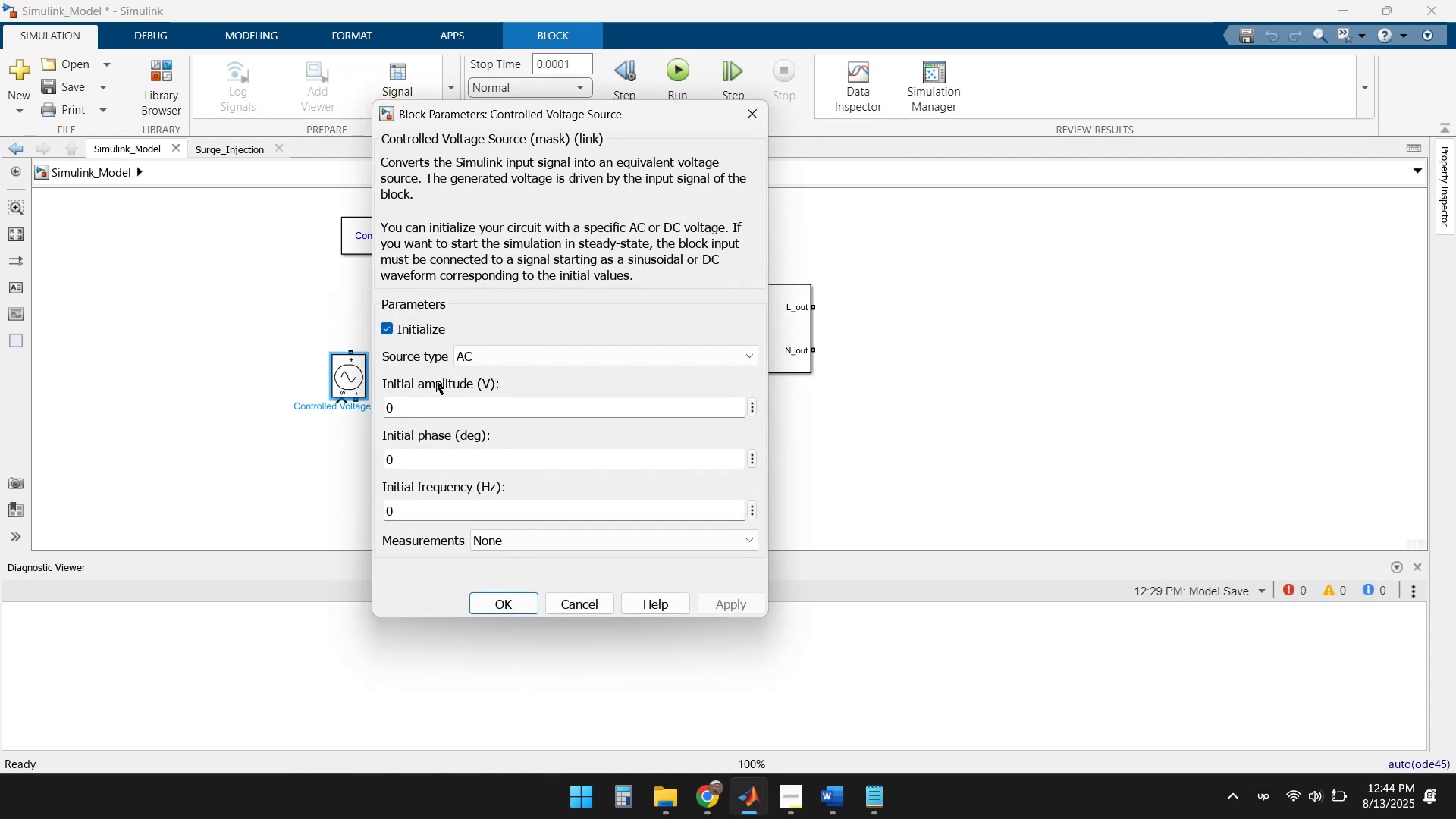 
left_click([504, 359])
 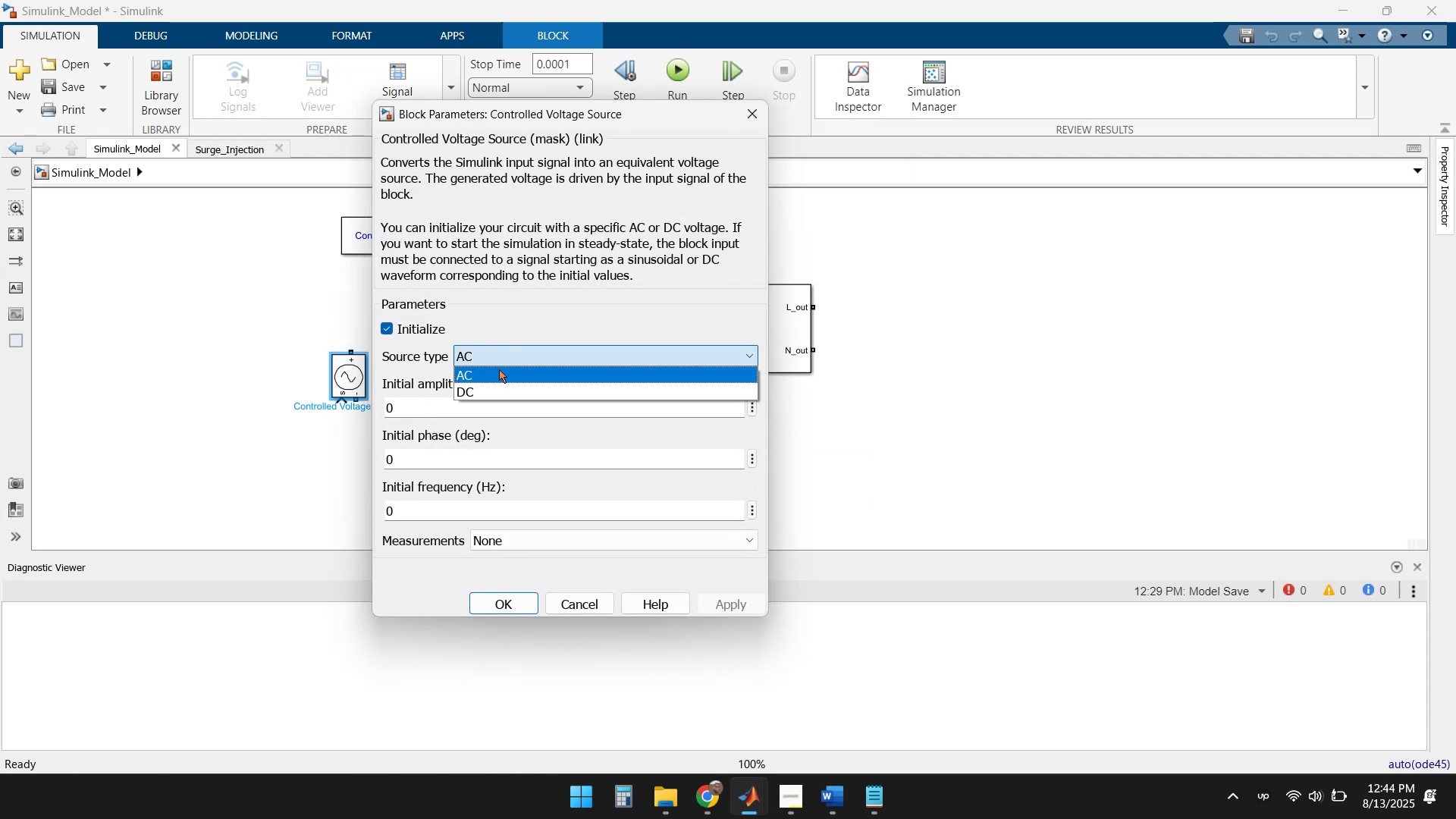 
left_click([488, 375])
 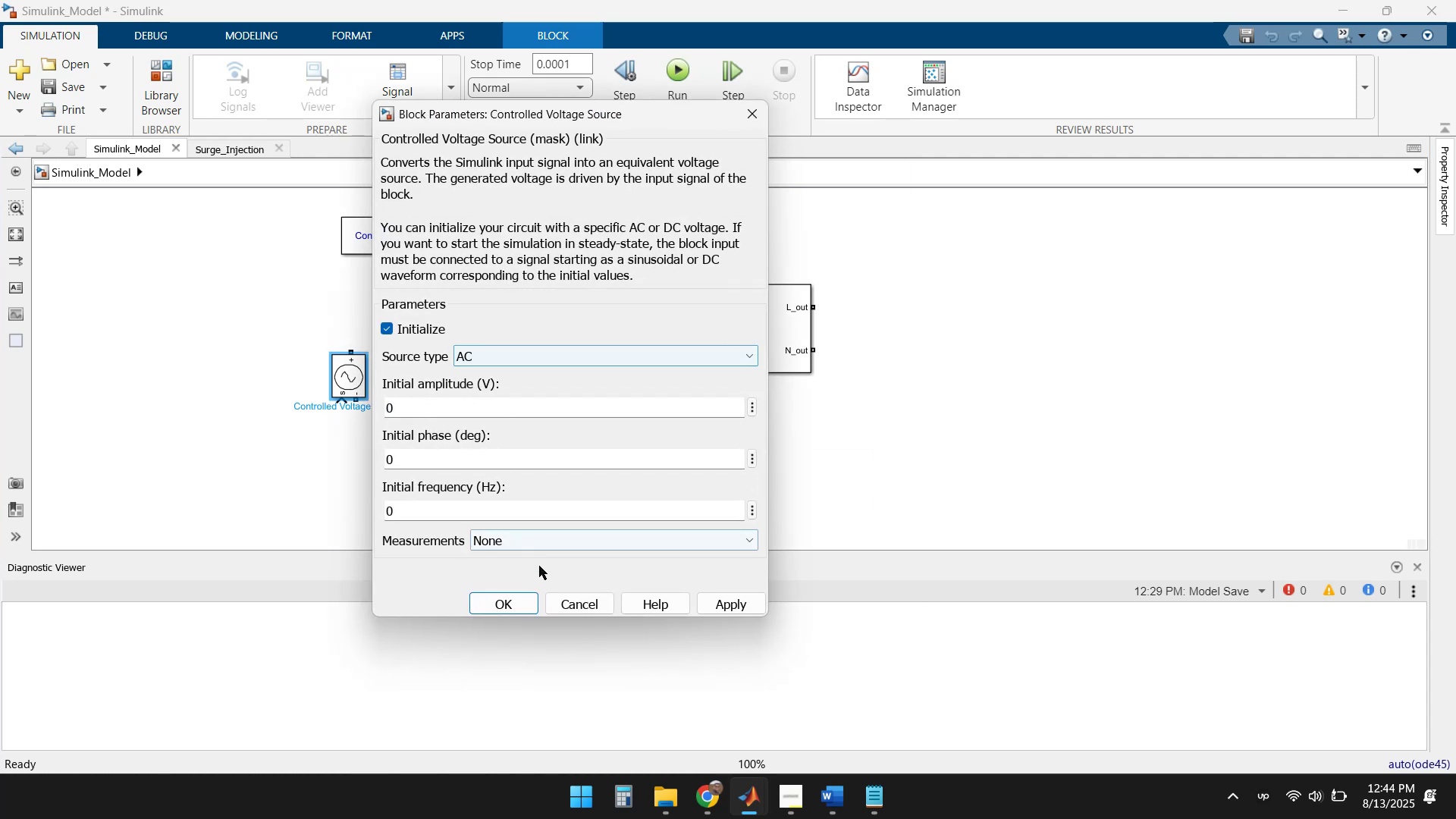 
left_click([579, 599])
 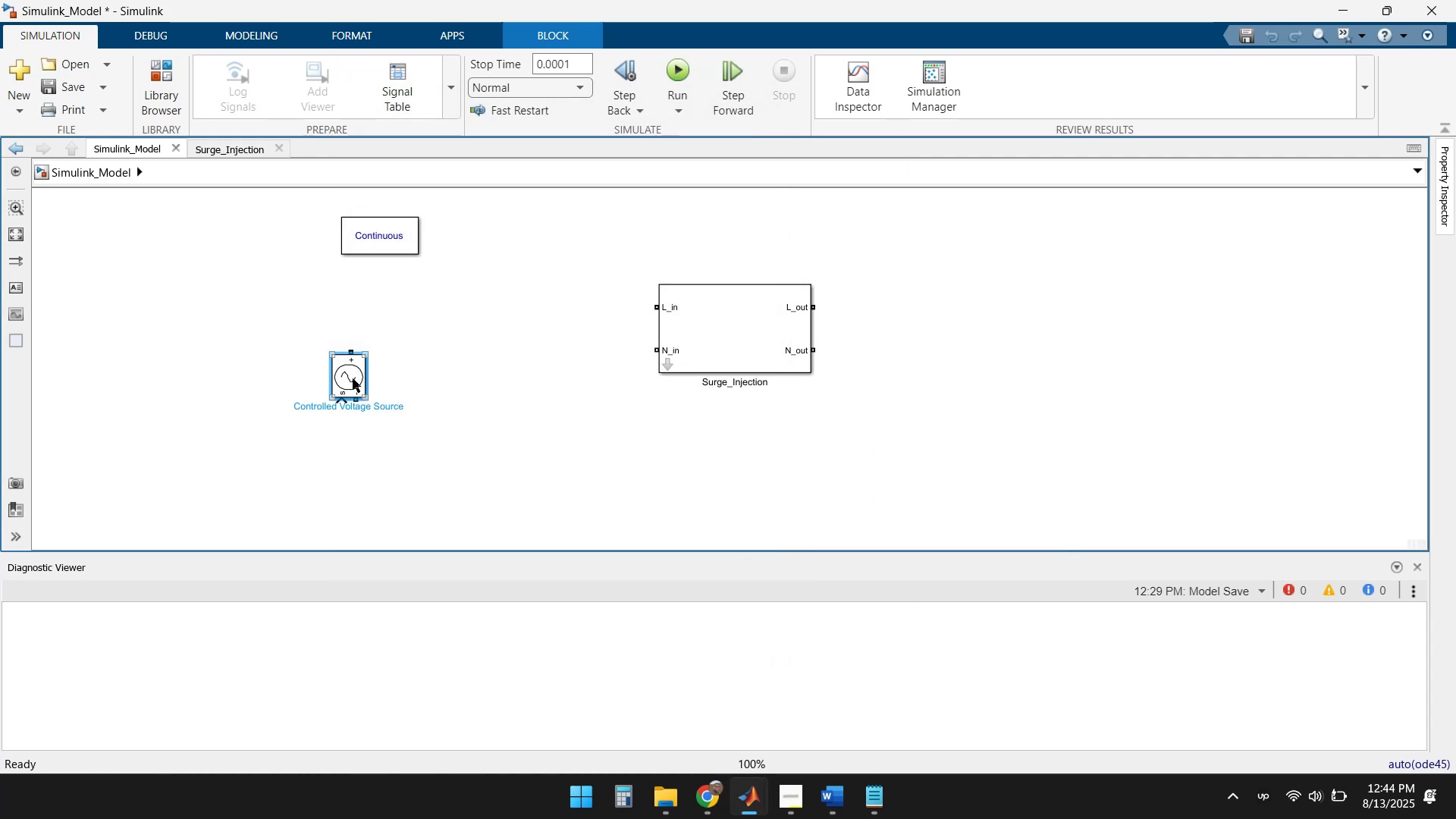 
key(Delete)
 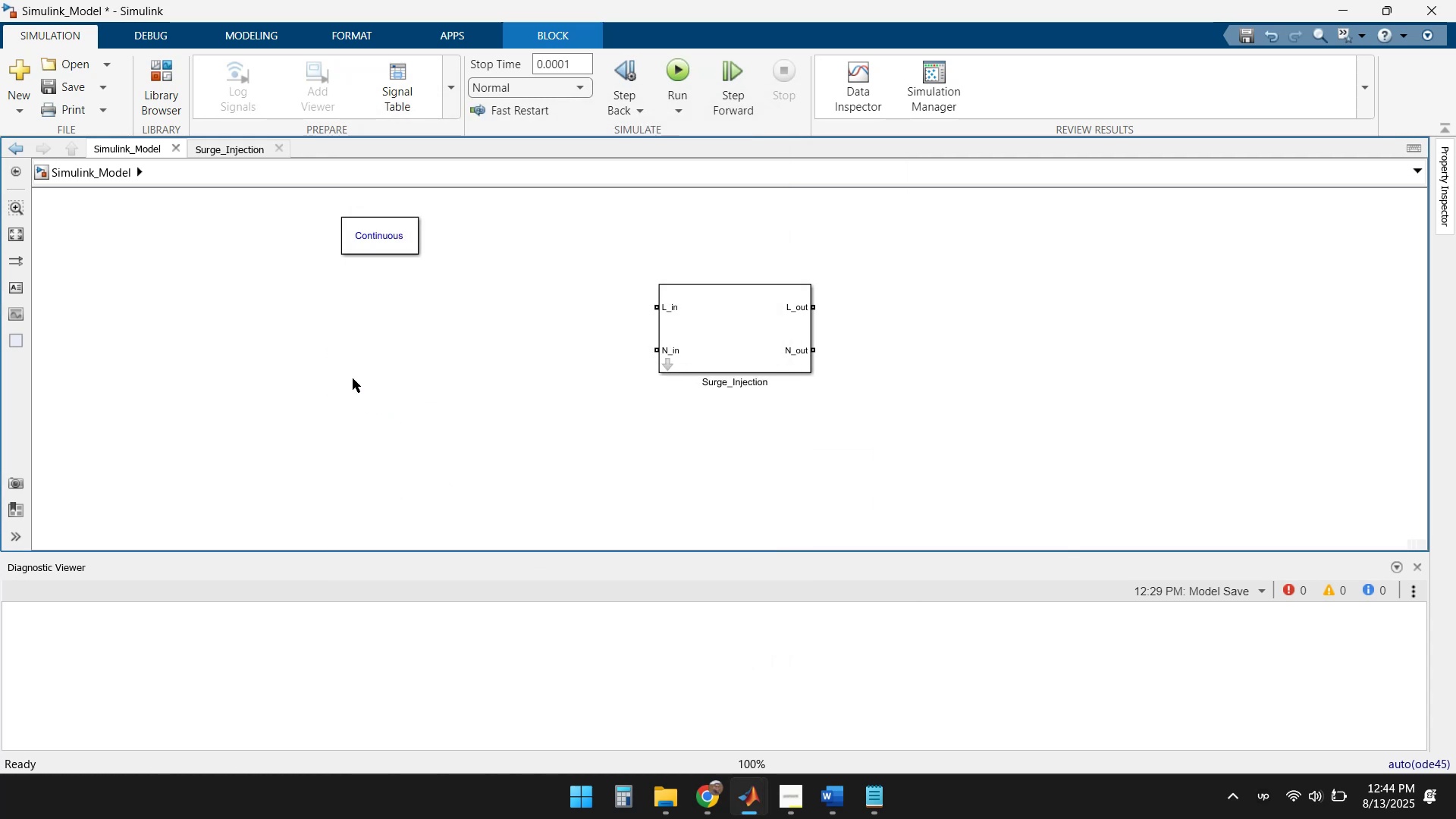 
double_click([353, 378])
 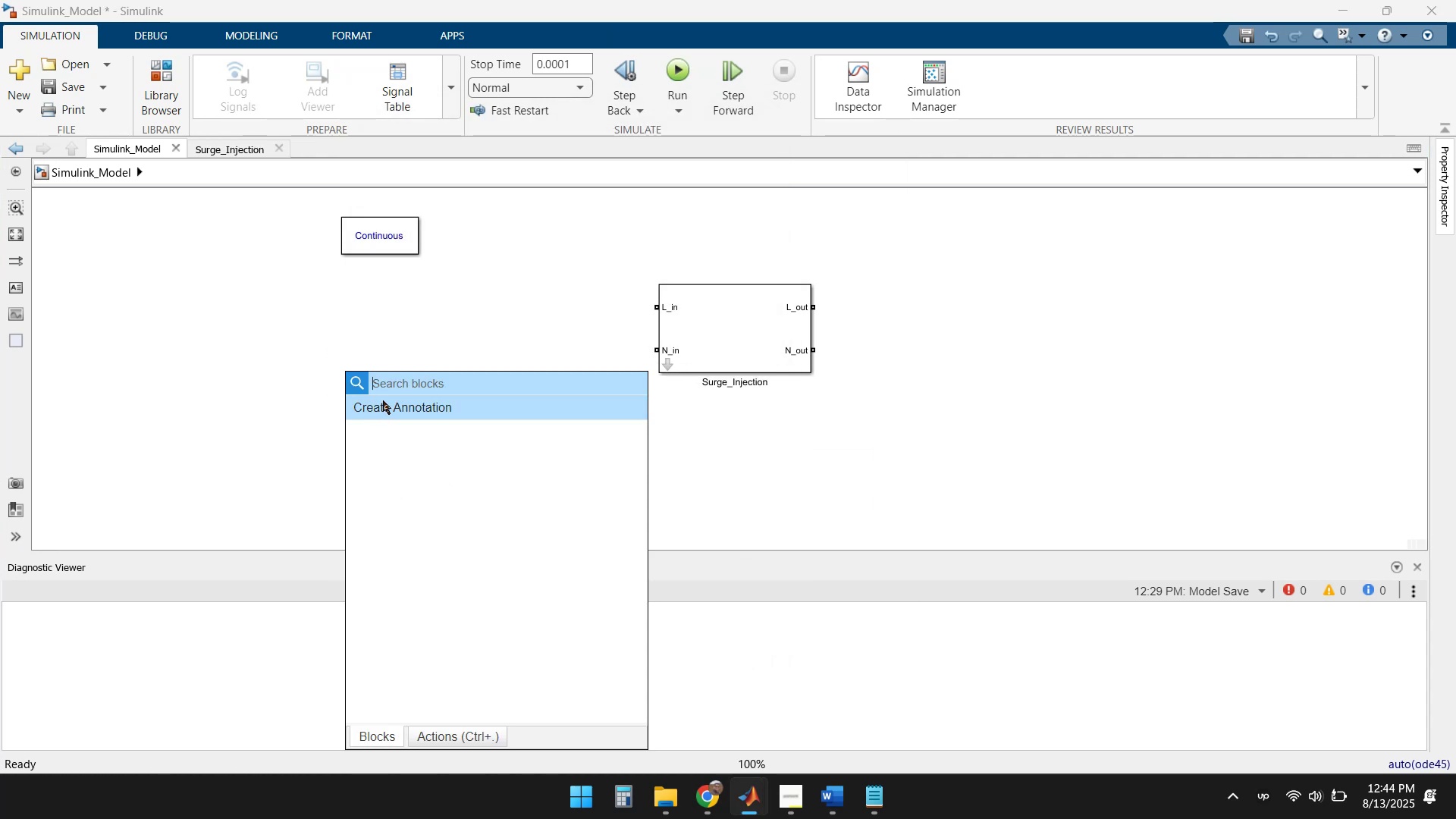 
type(Sinusoidal)
 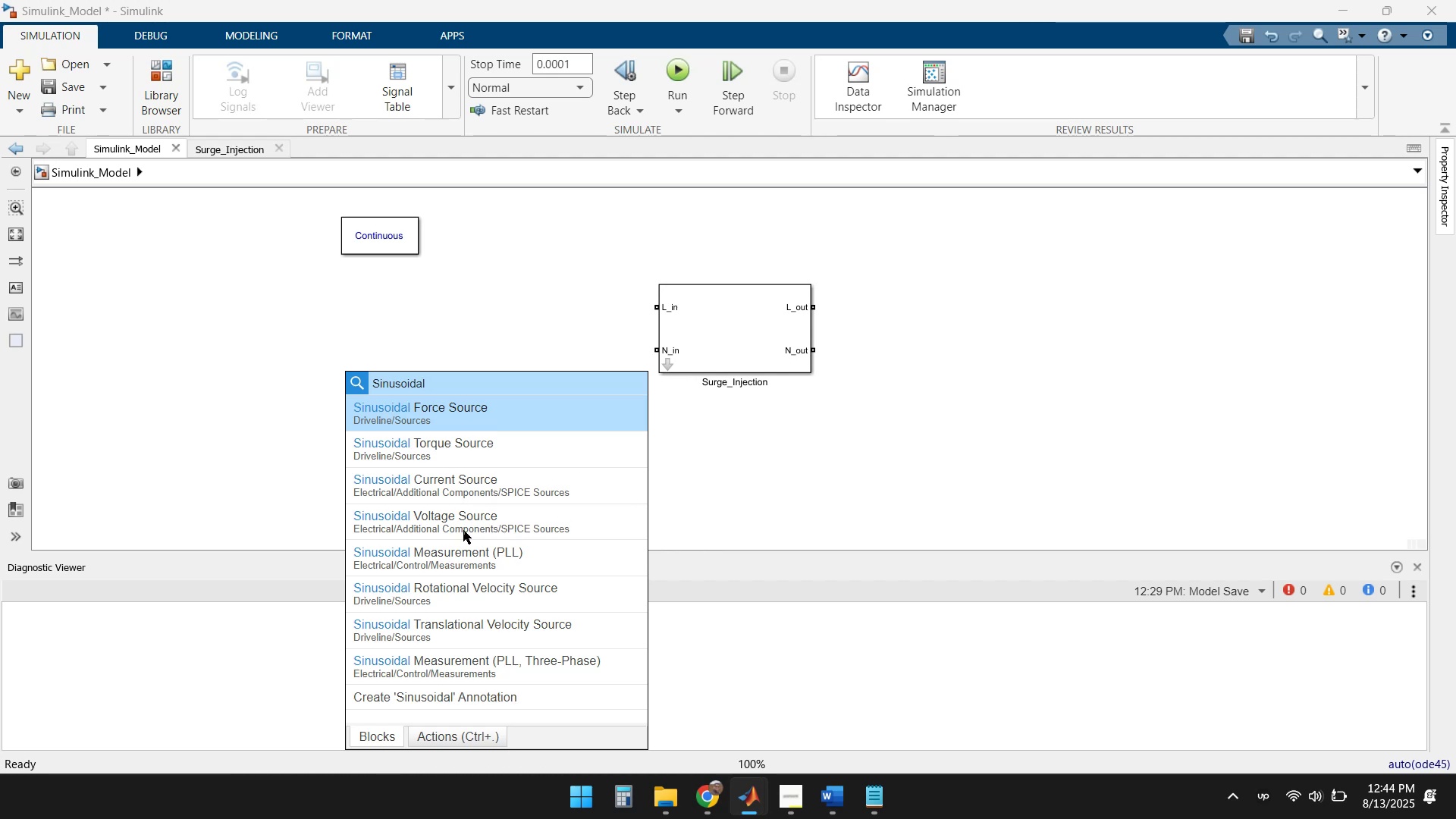 
wait(5.61)
 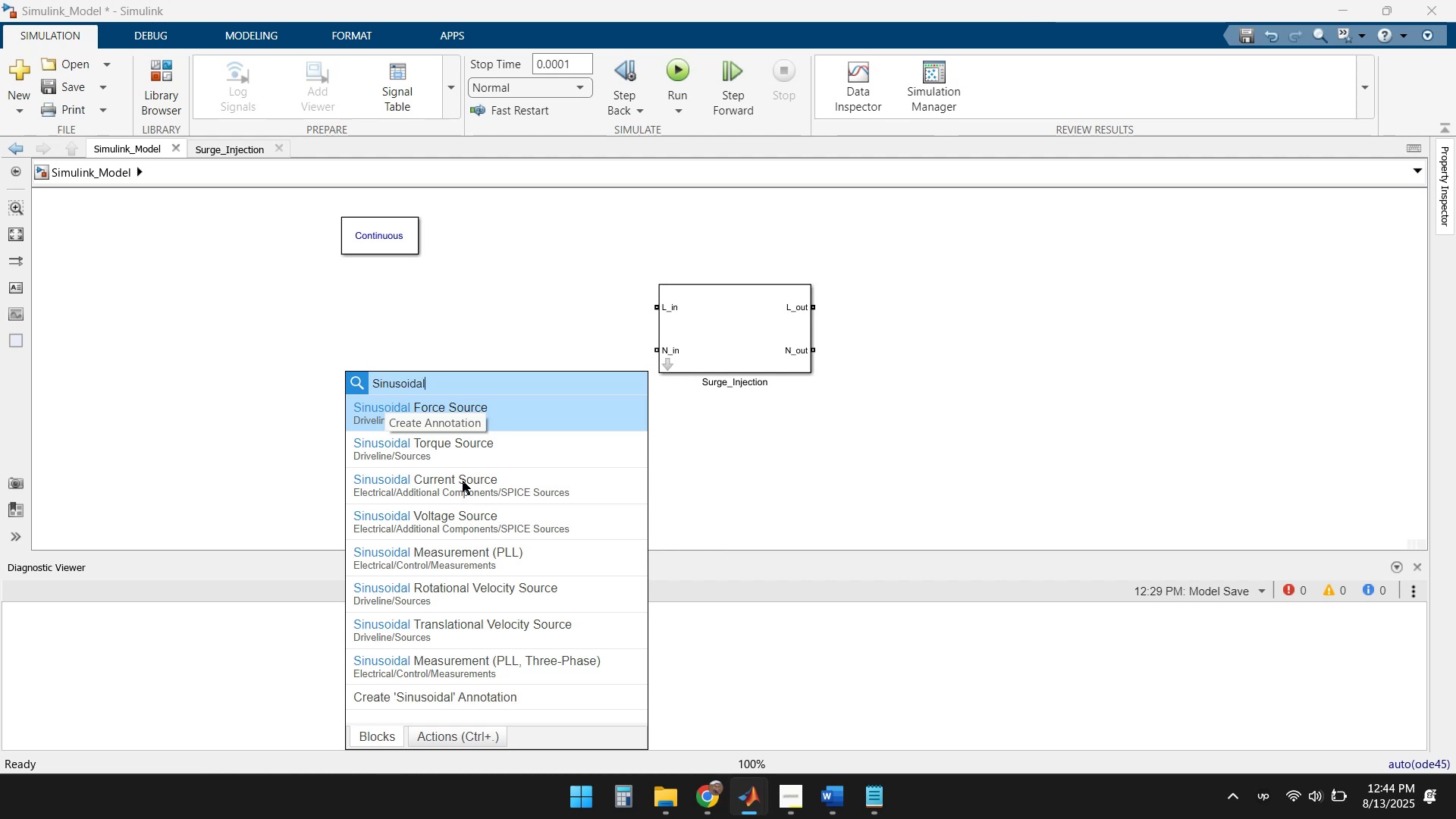 
scroll: coordinate [504, 585], scroll_direction: down, amount: 1.0
 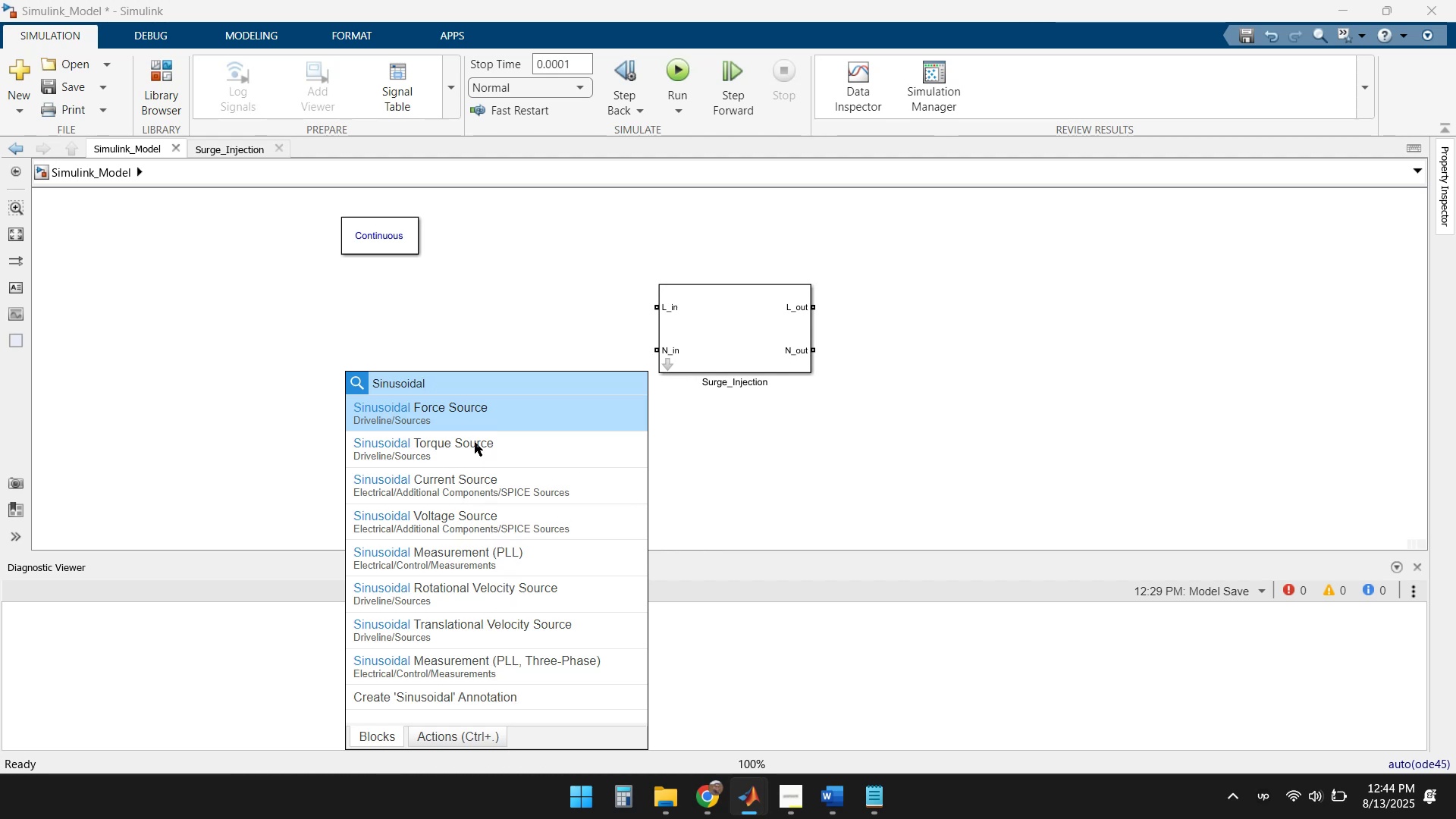 
type([Home][Delete]Voltage Source)
 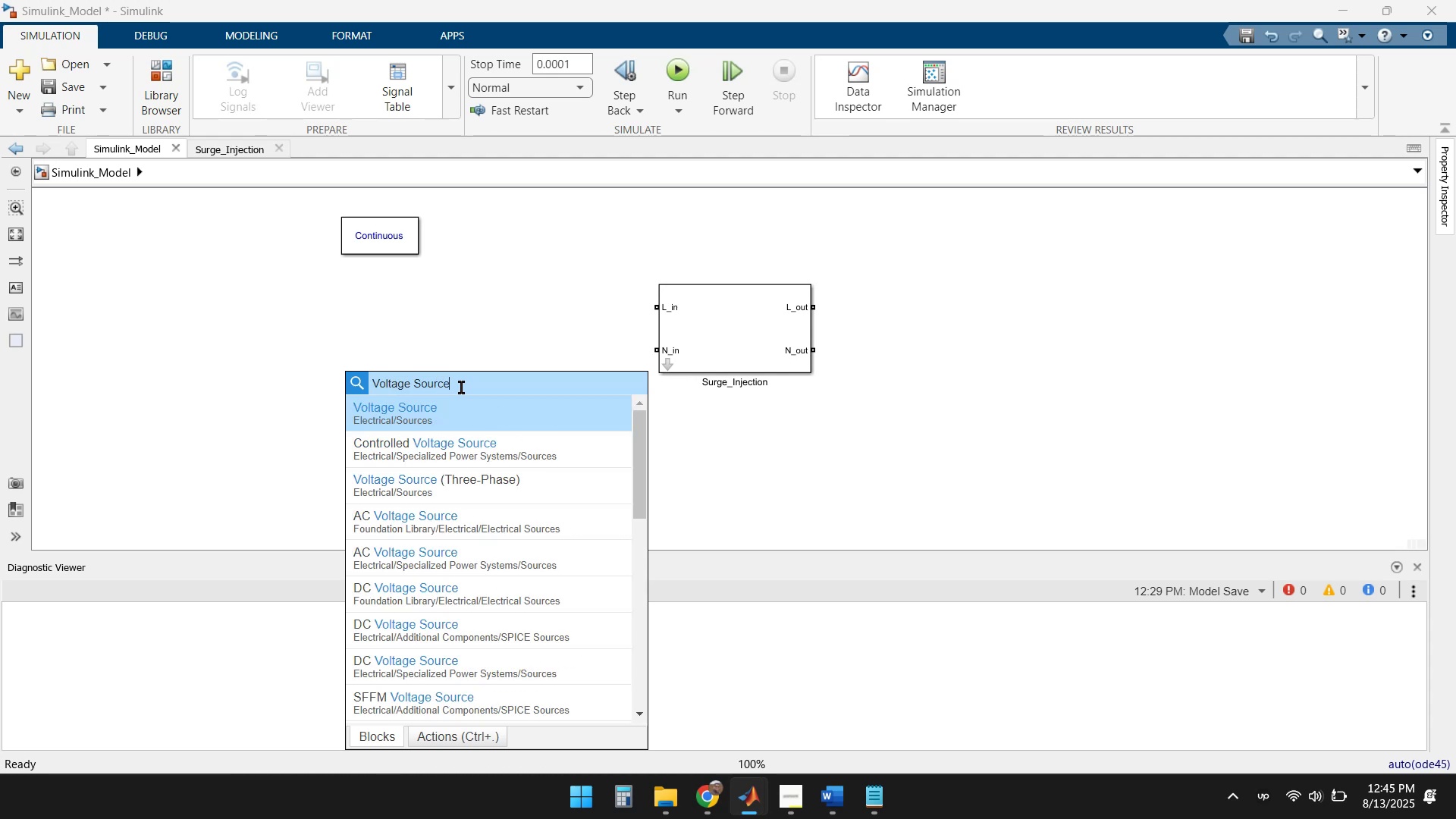 
wait(9.43)
 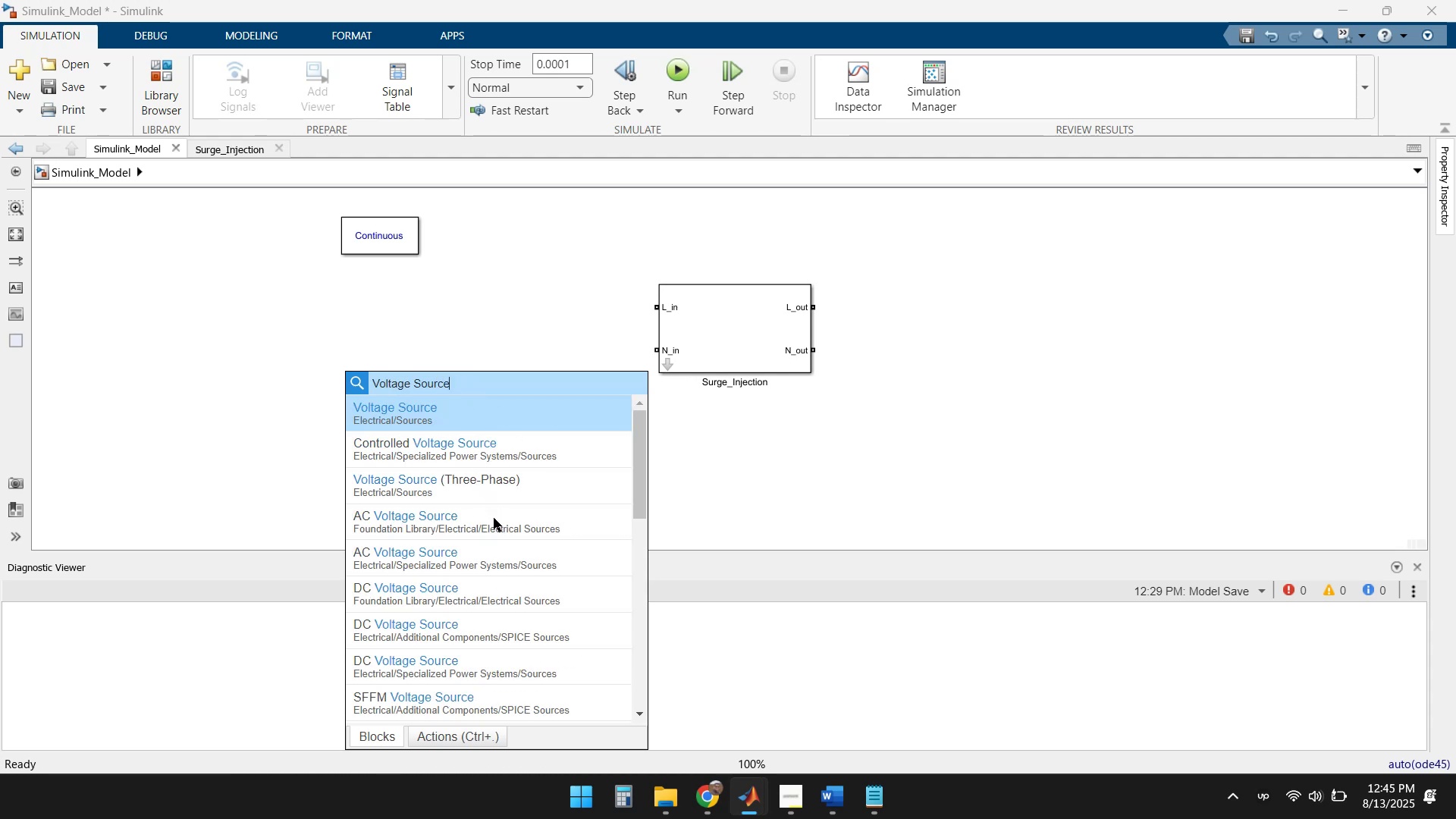 
left_click([466, 560])
 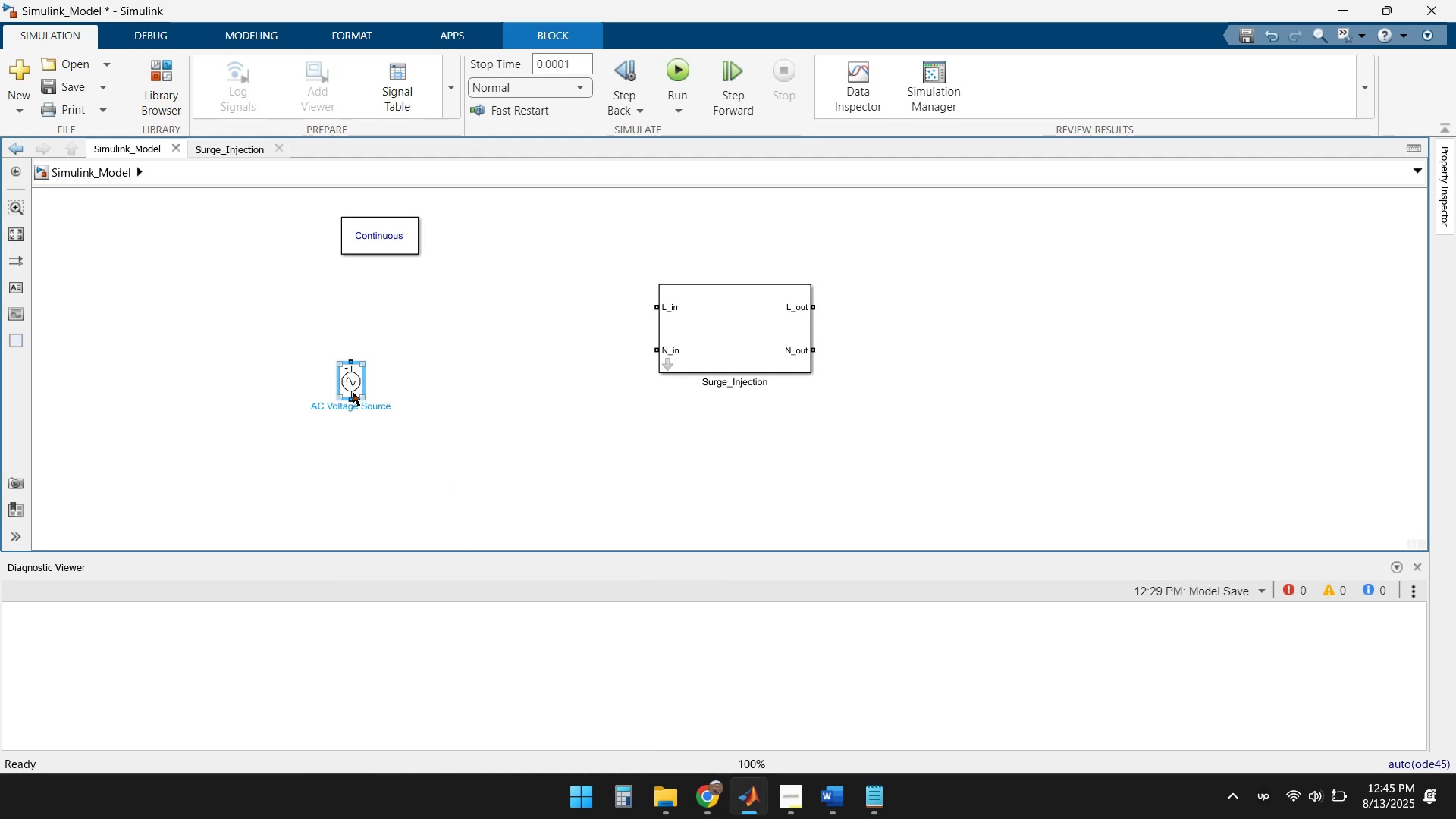 
left_click_drag(start_coordinate=[350, 380], to_coordinate=[326, 359])
 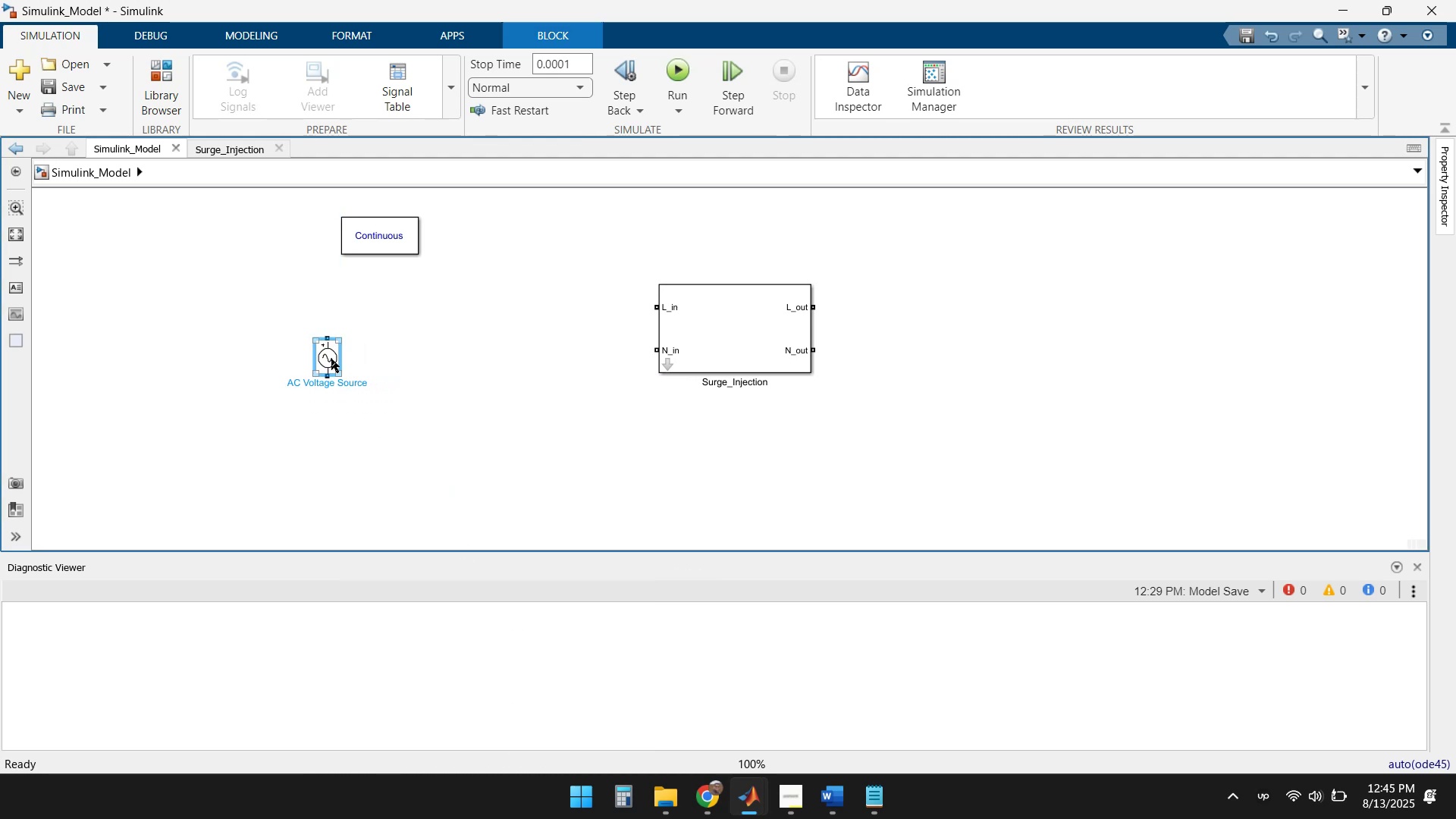 
double_click([331, 359])
 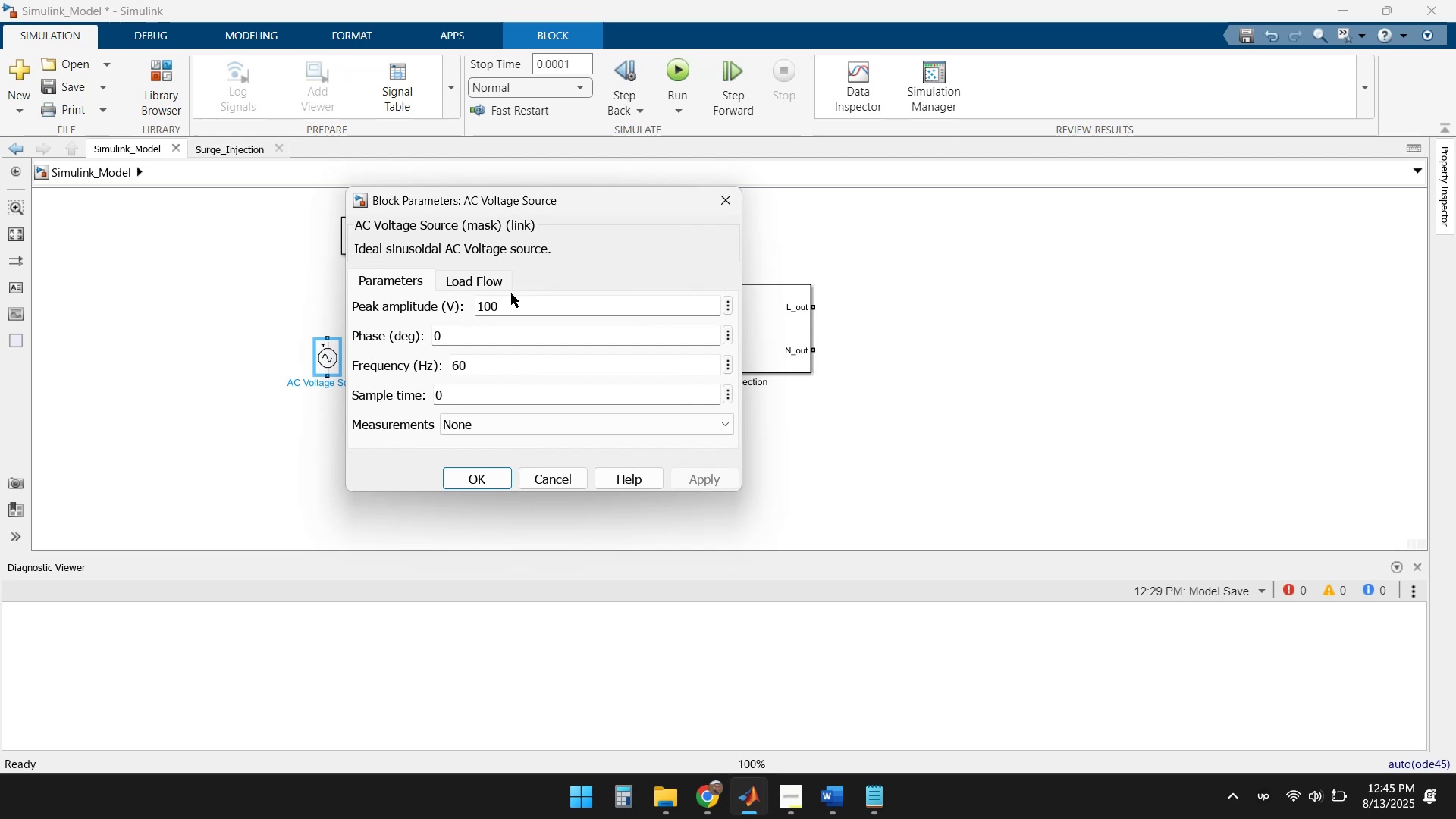 
left_click([515, 307])
 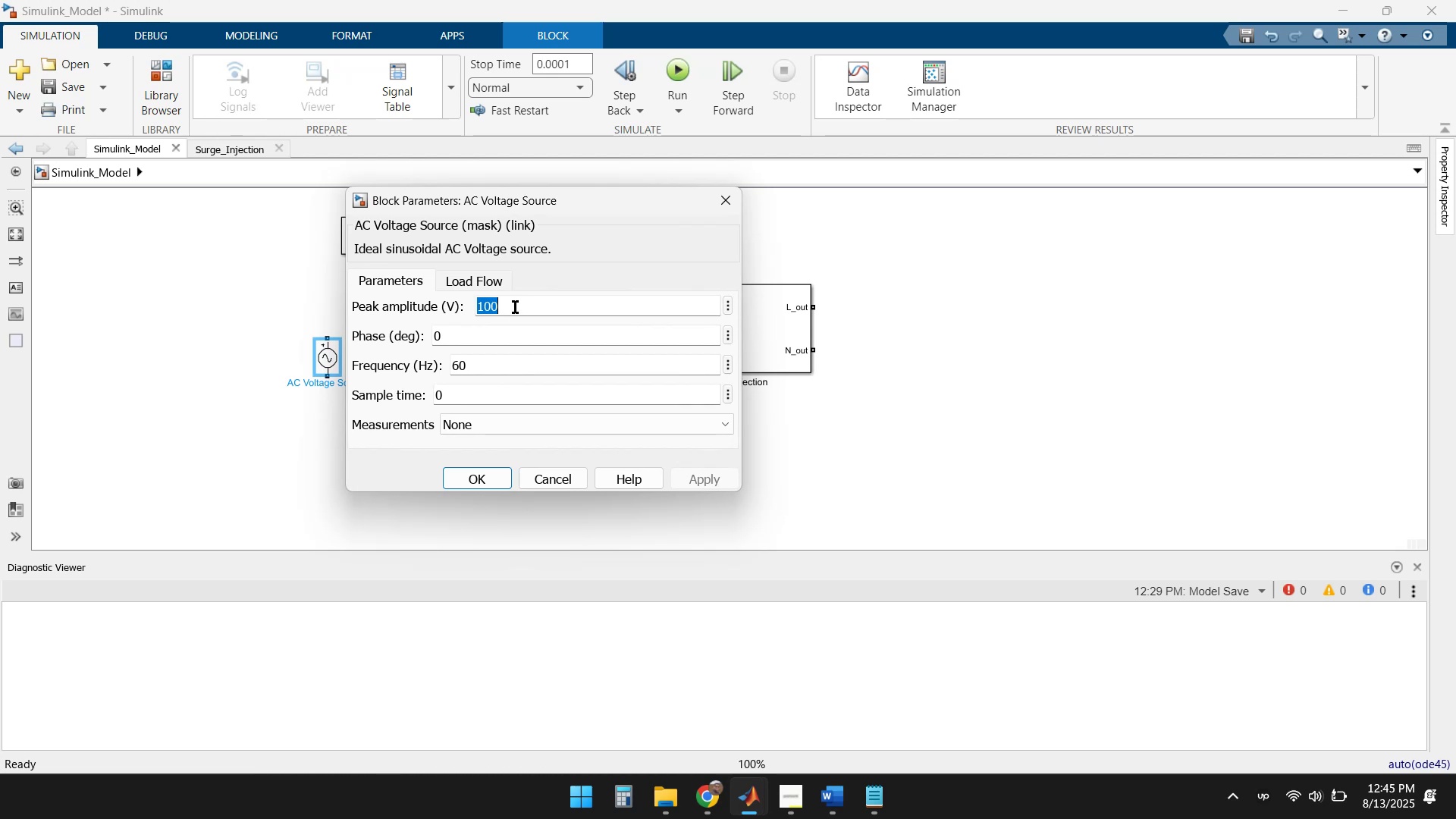 
key(Numpad4)
 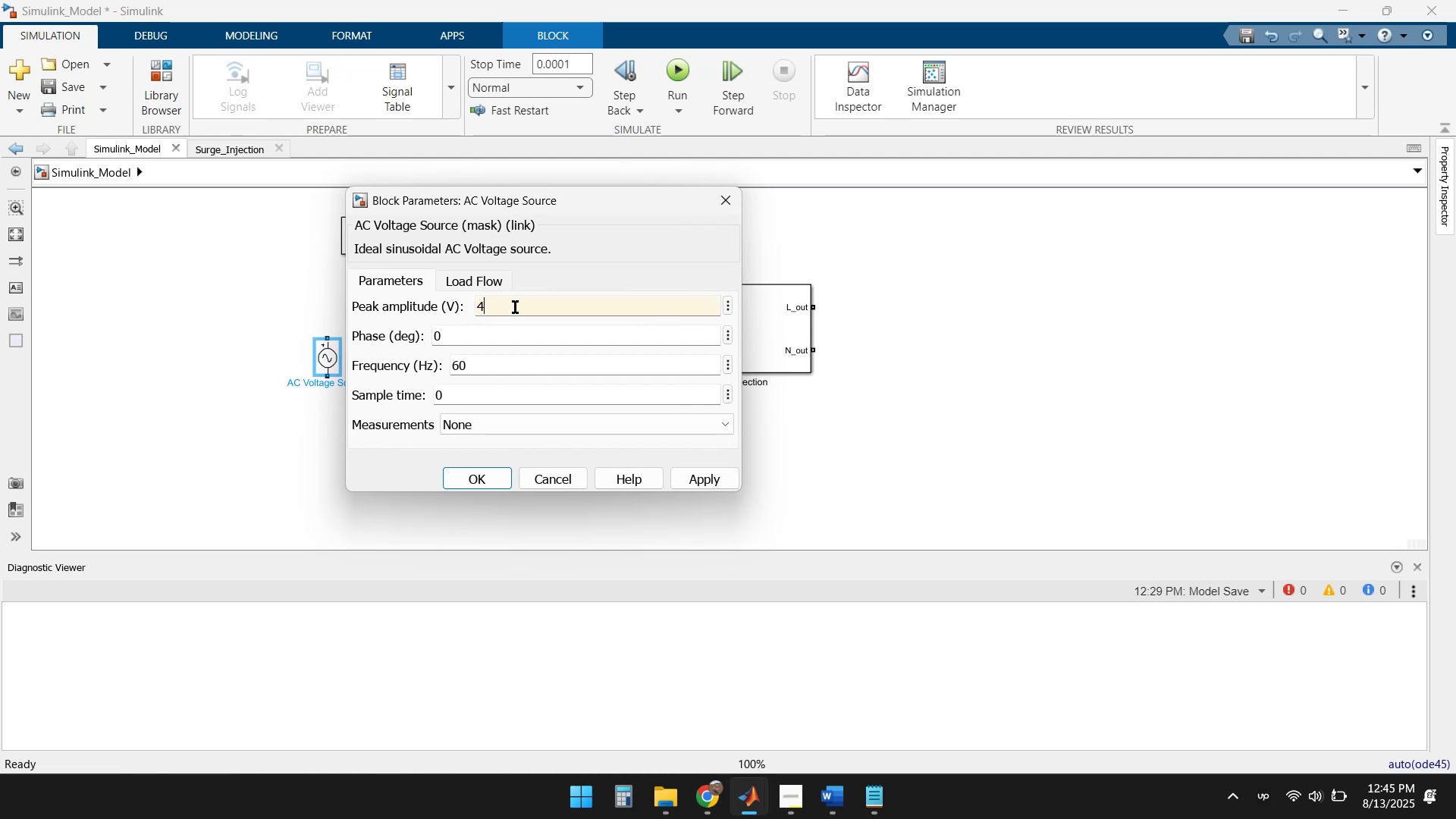 
key(Numpad6)
 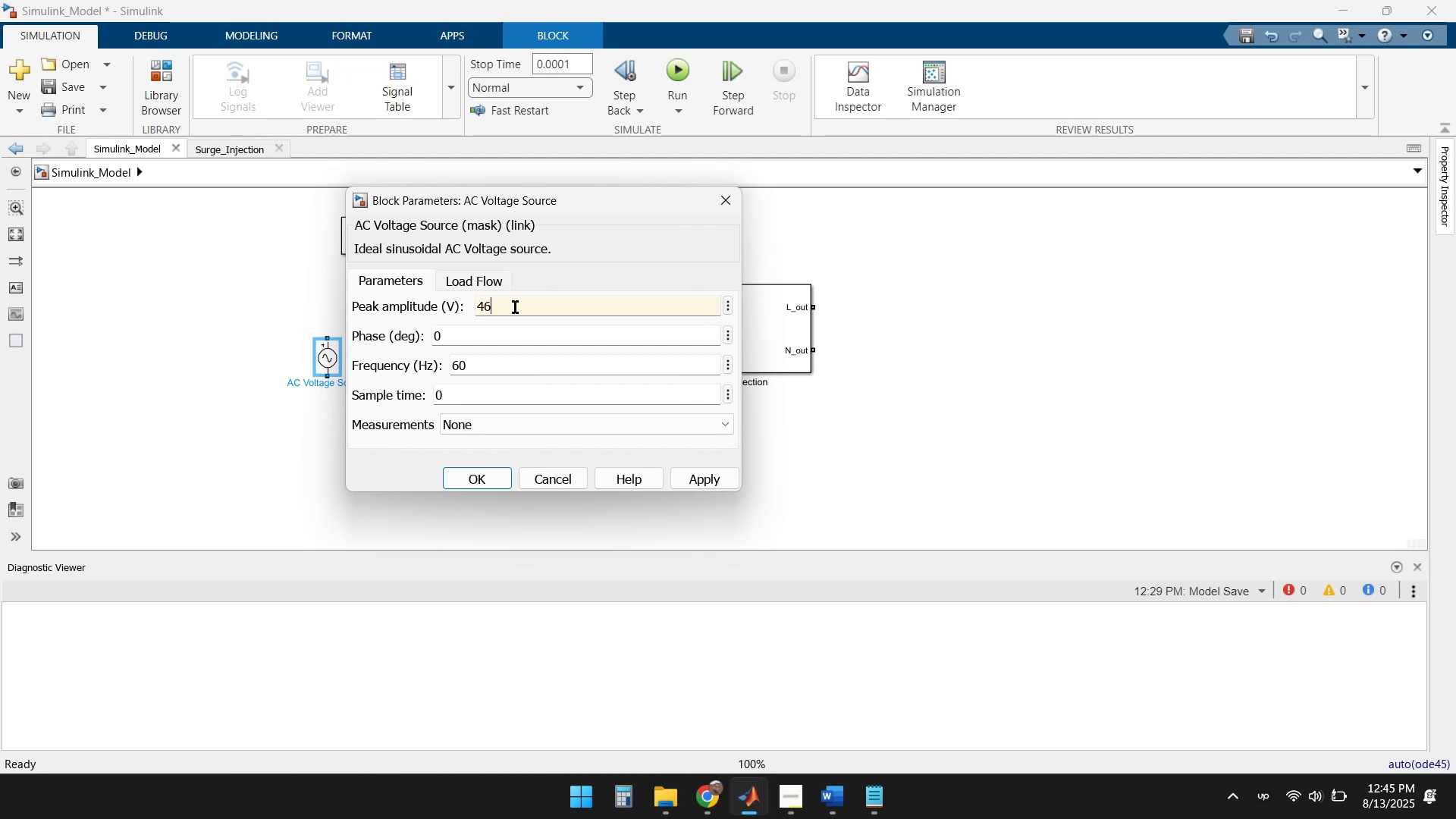 
key(Numpad0)
 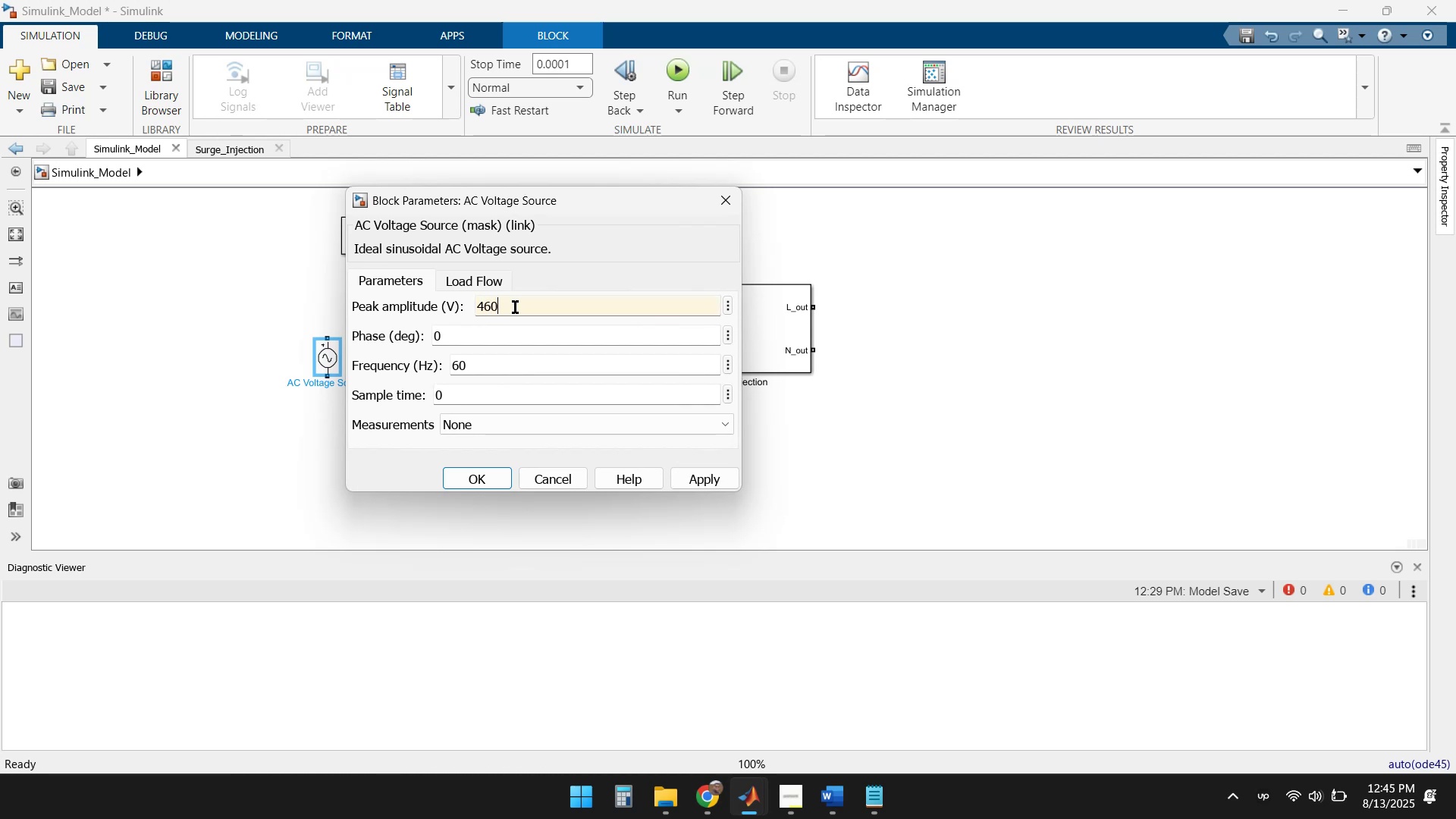 
key(Enter)
 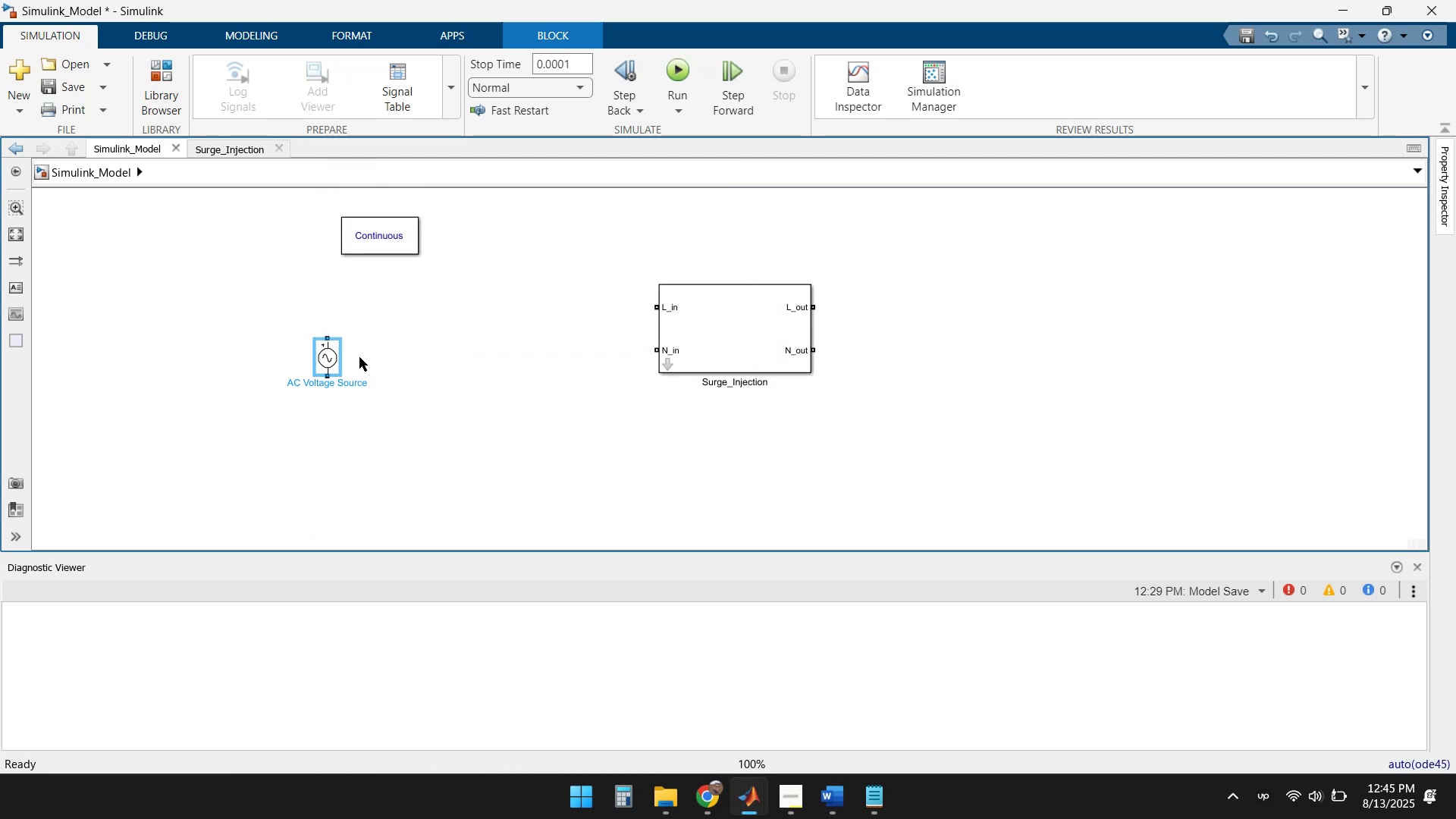 
double_click([332, 356])
 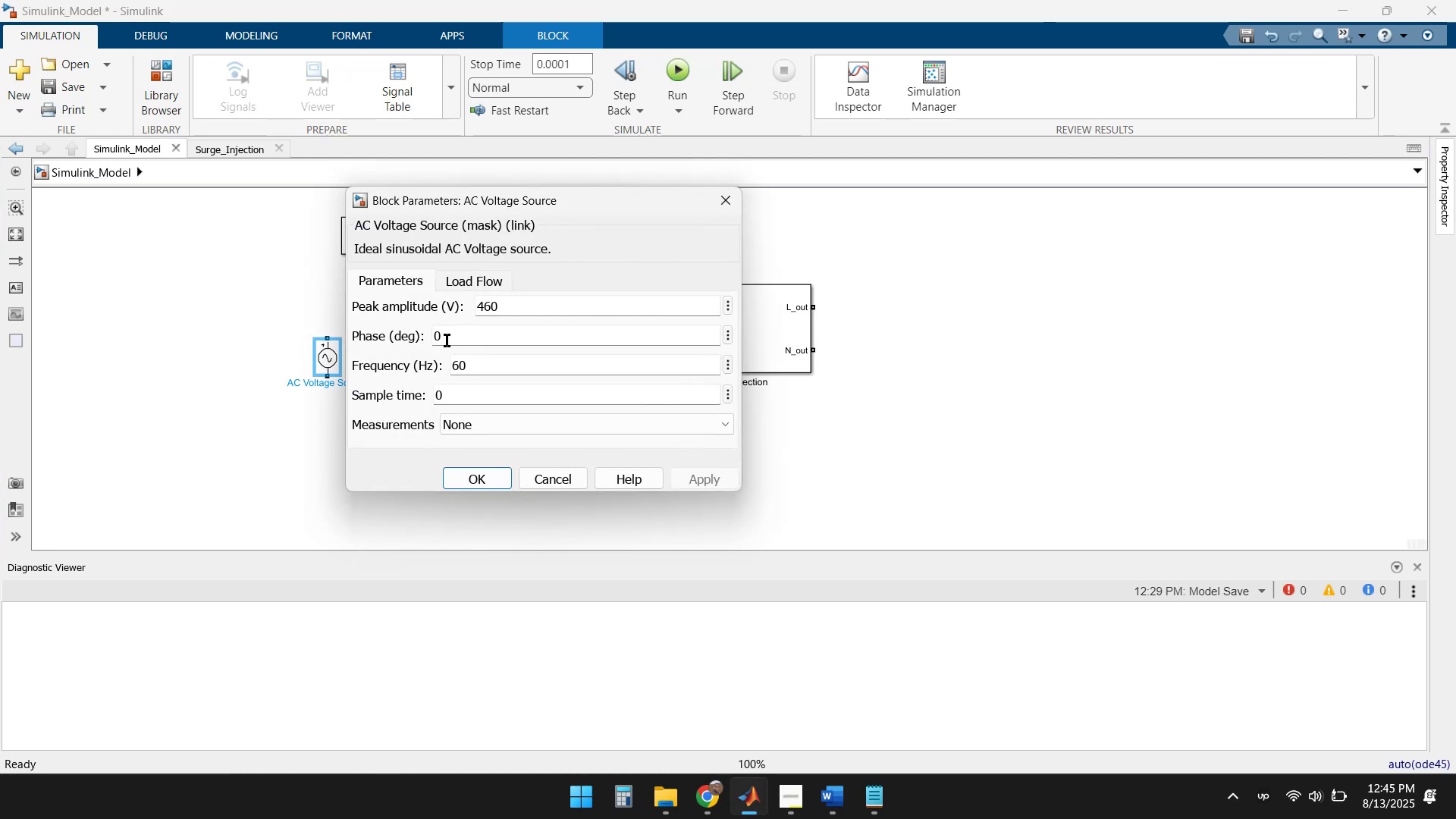 
left_click([468, 337])
 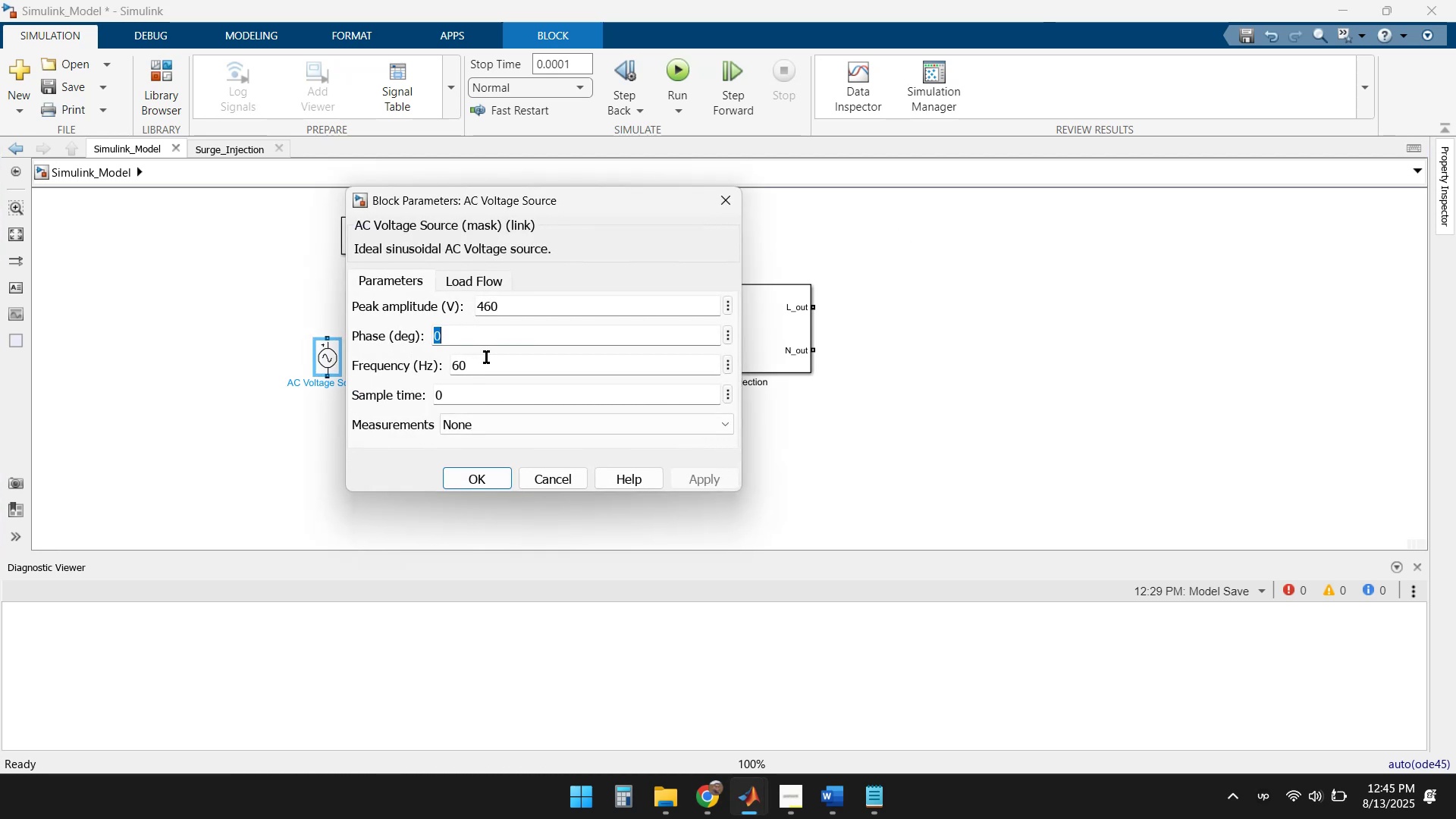 
left_click([488, 366])
 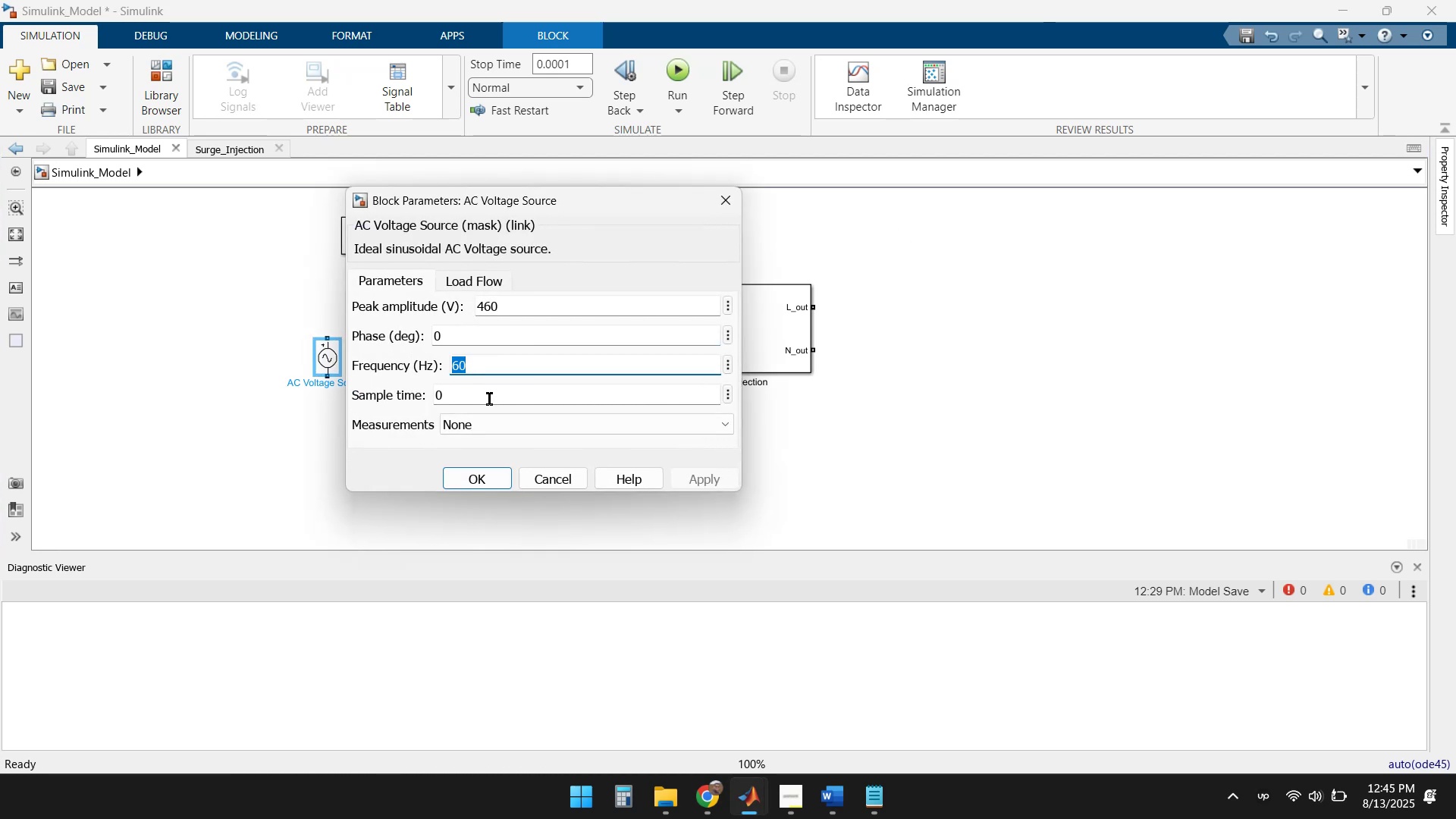 
left_click([489, 399])
 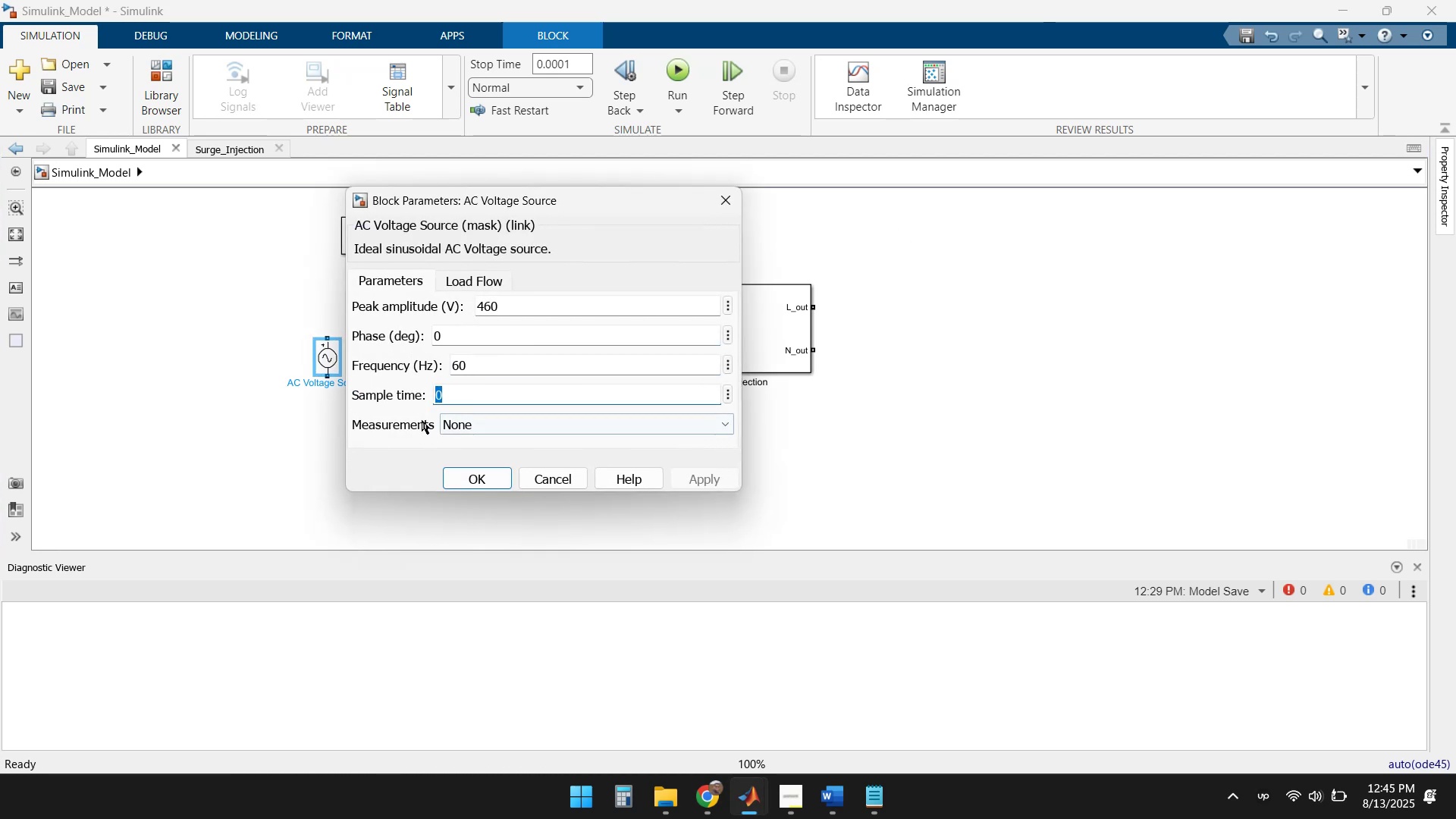 
left_click([413, 409])
 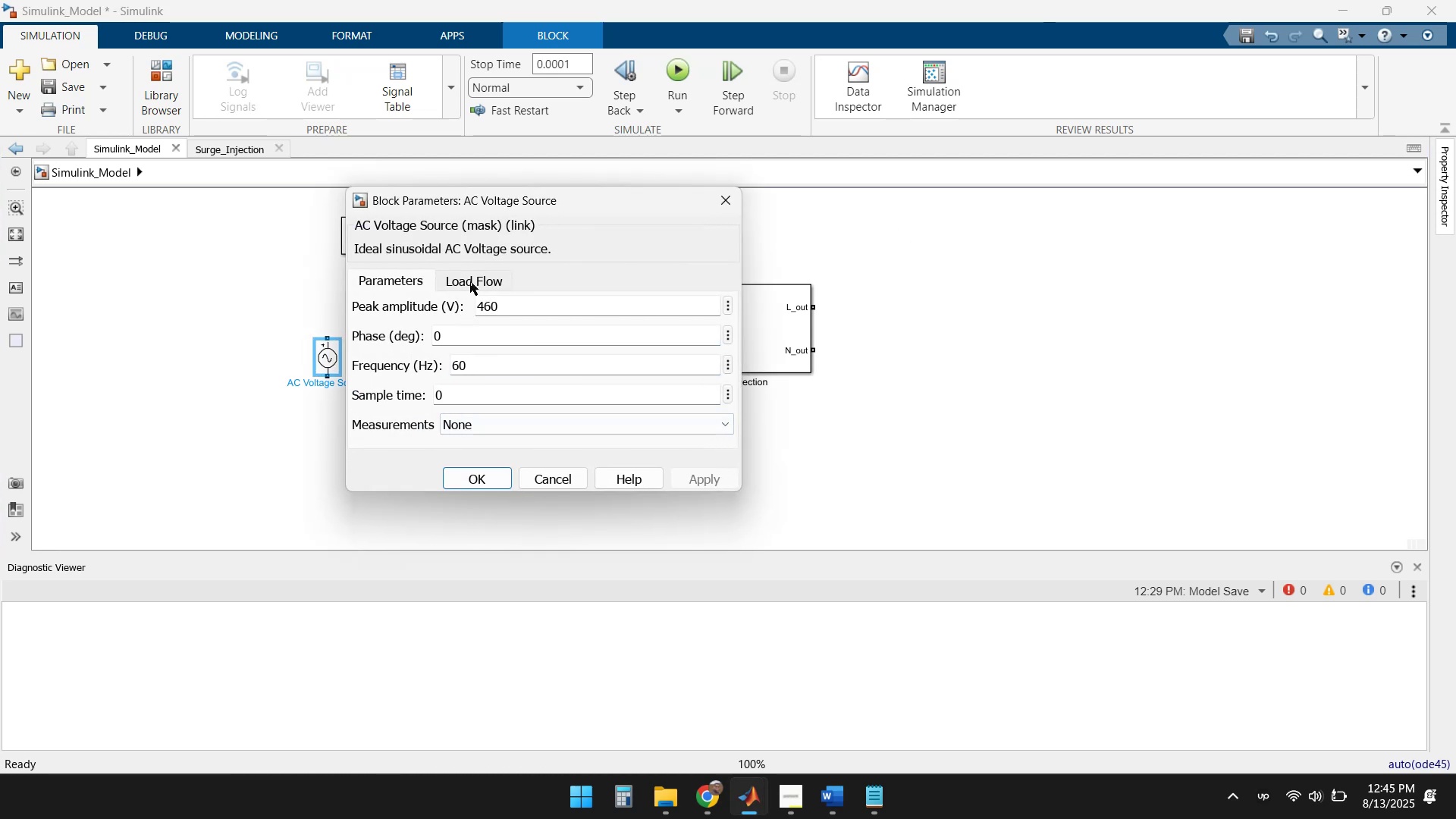 
left_click([471, 281])
 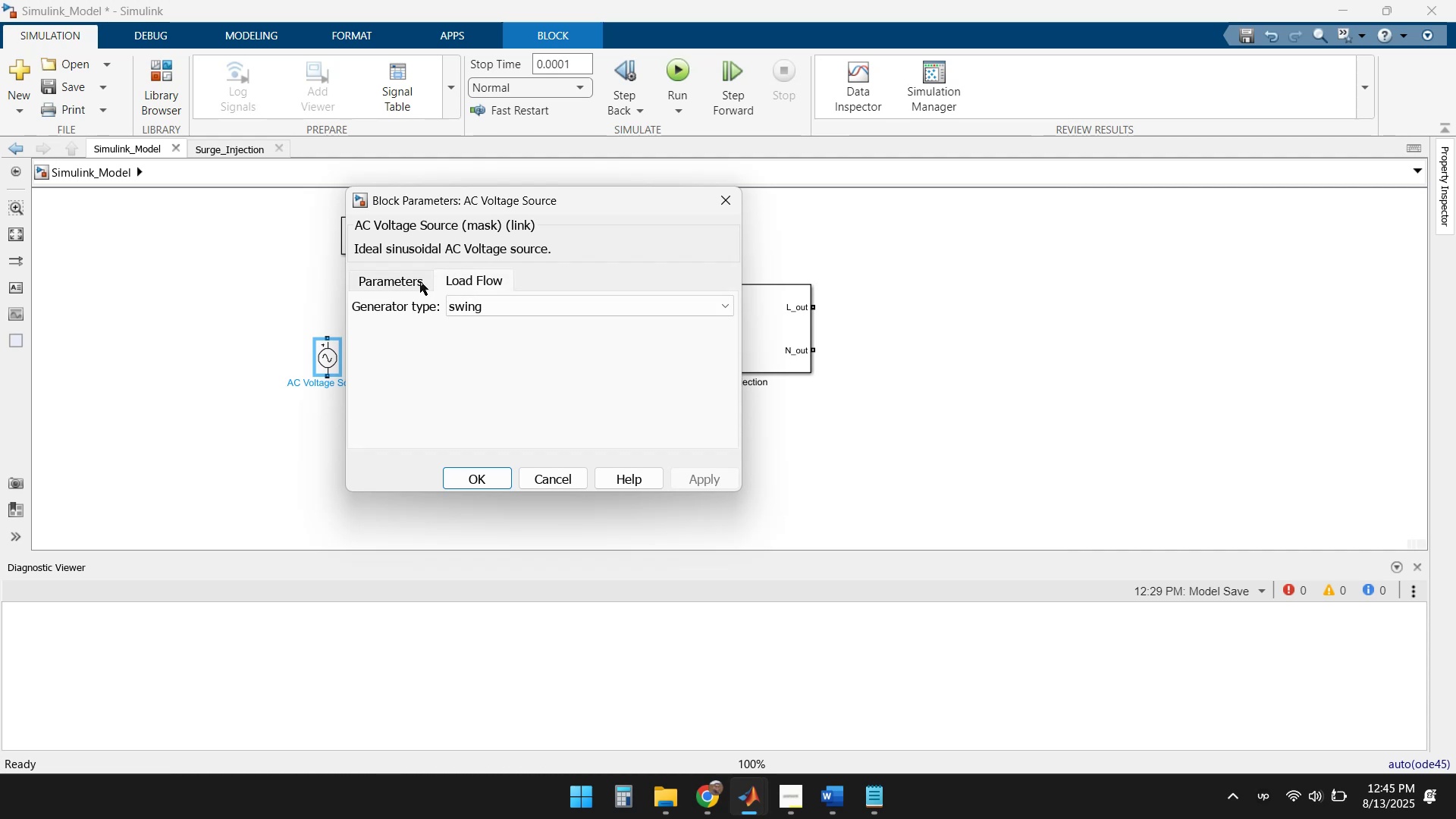 
left_click([513, 307])
 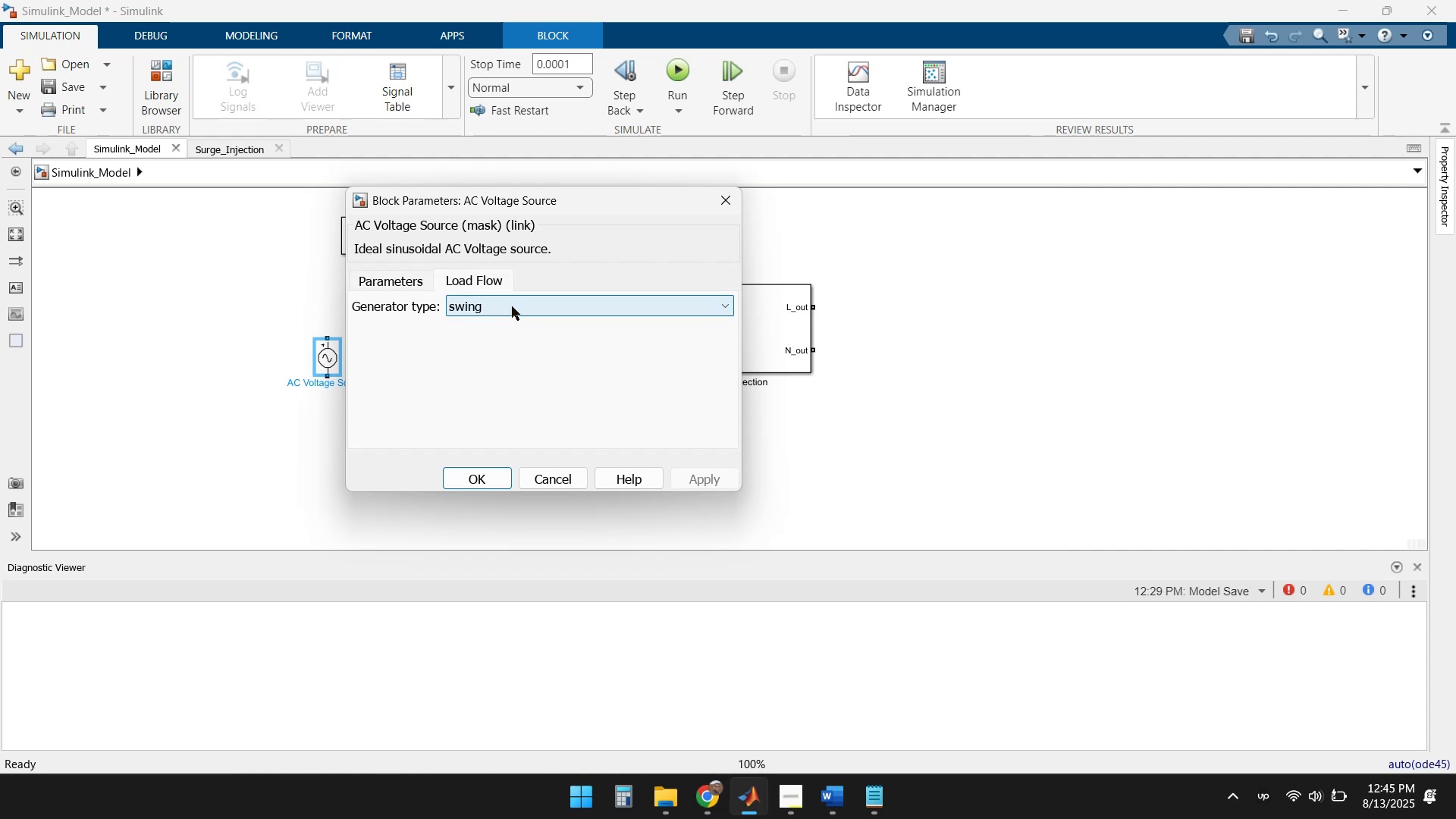 
double_click([365, 279])
 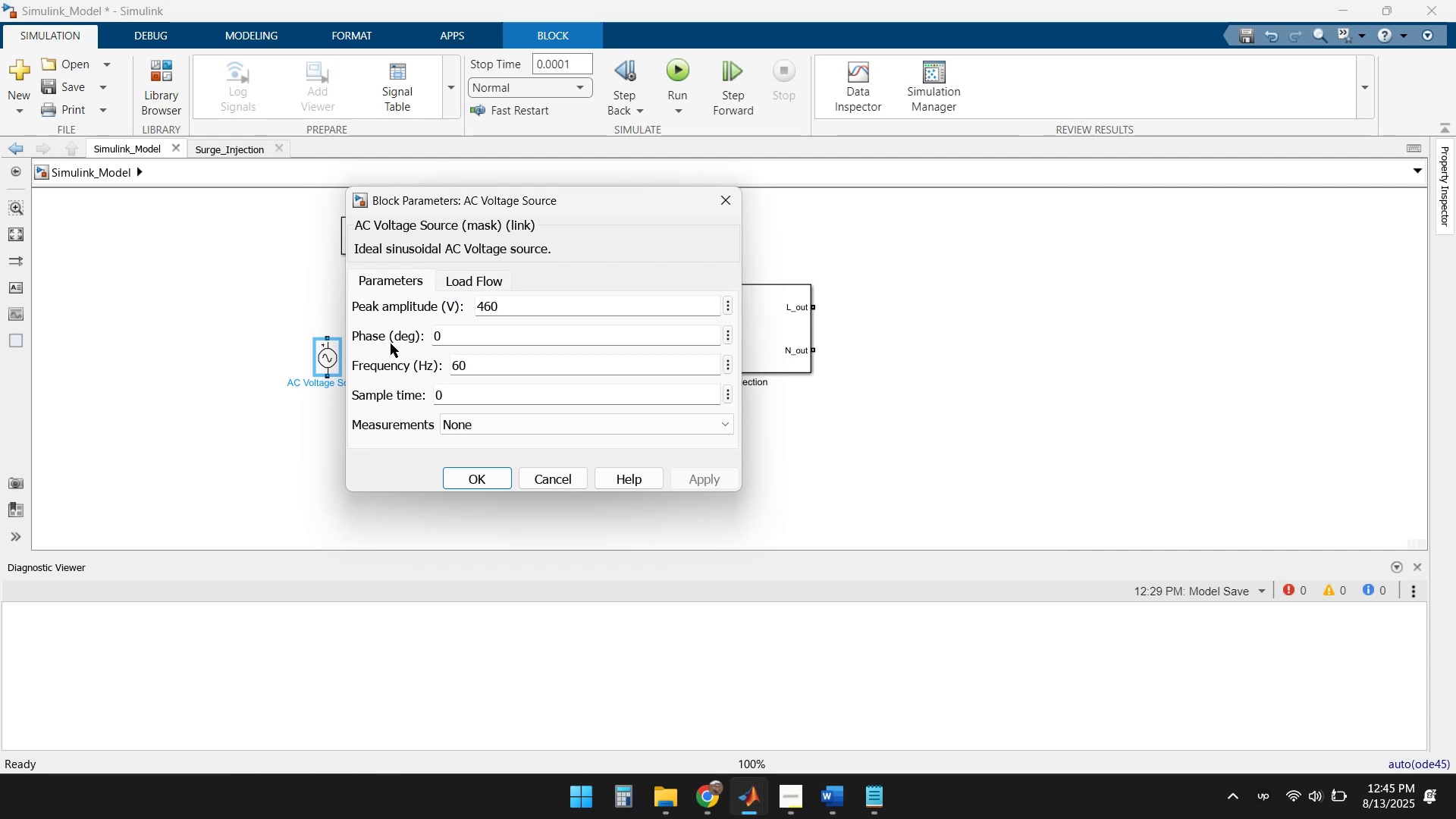 
left_click([385, 323])
 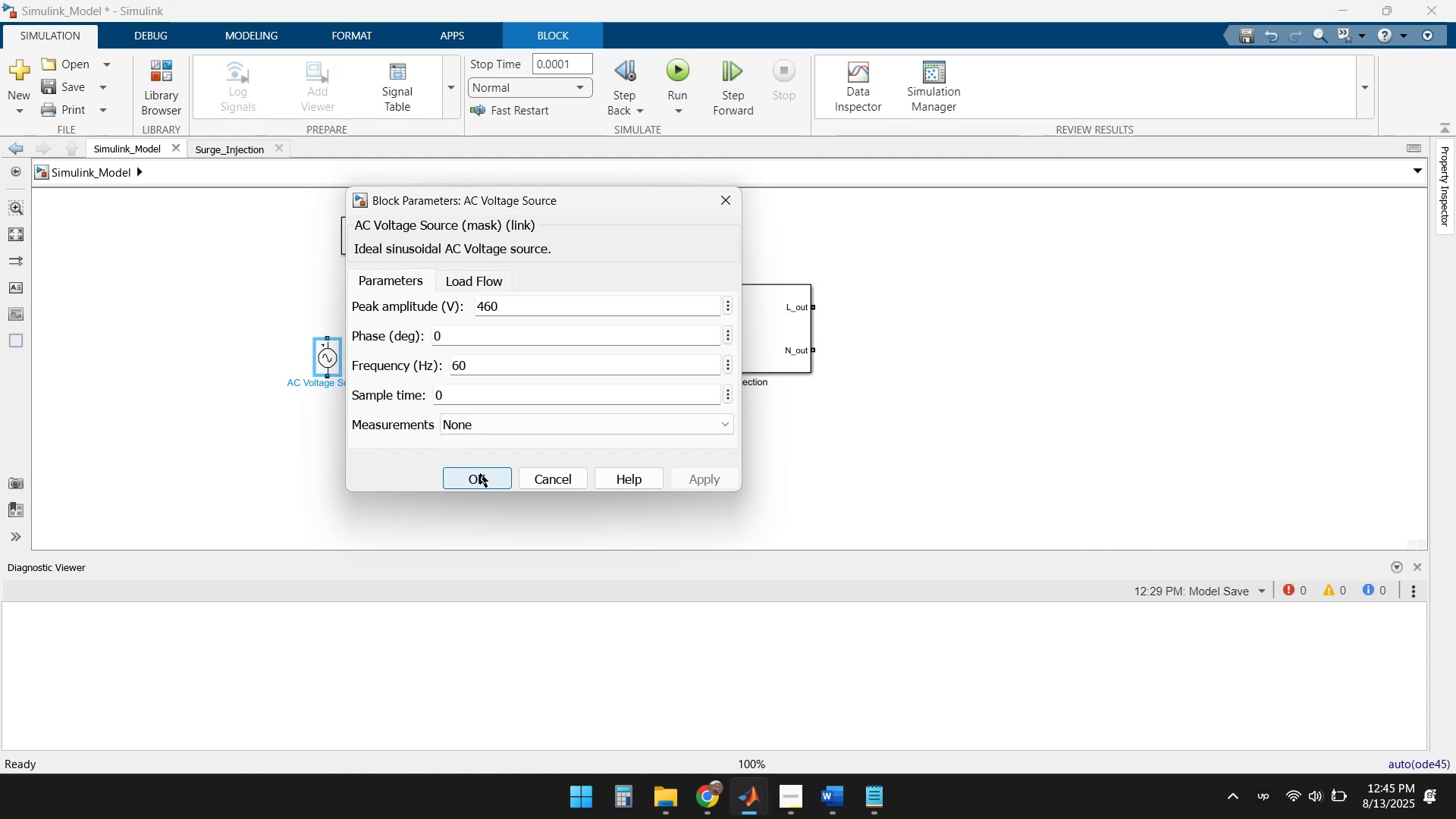 
left_click([479, 478])
 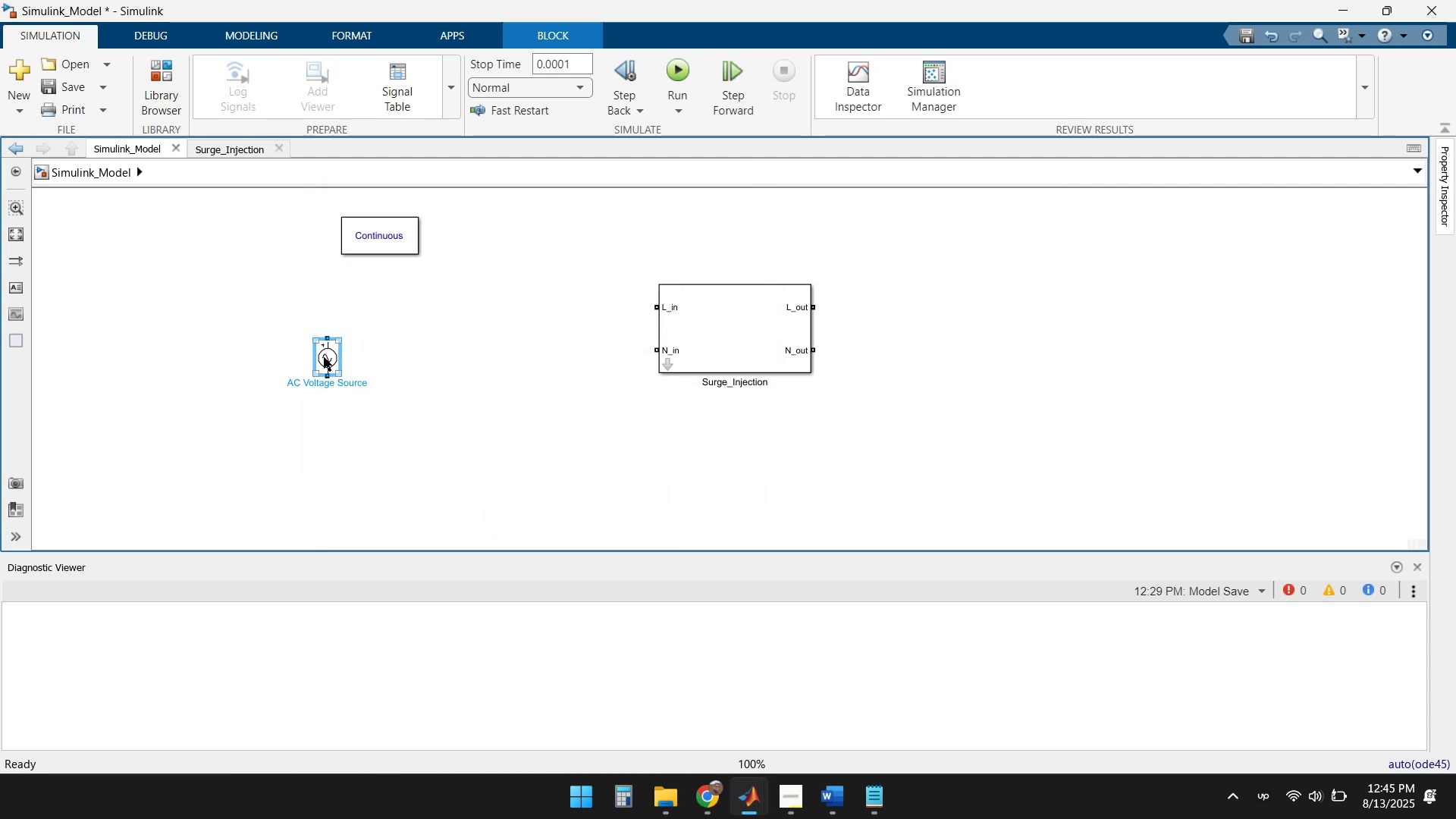 
double_click([324, 357])
 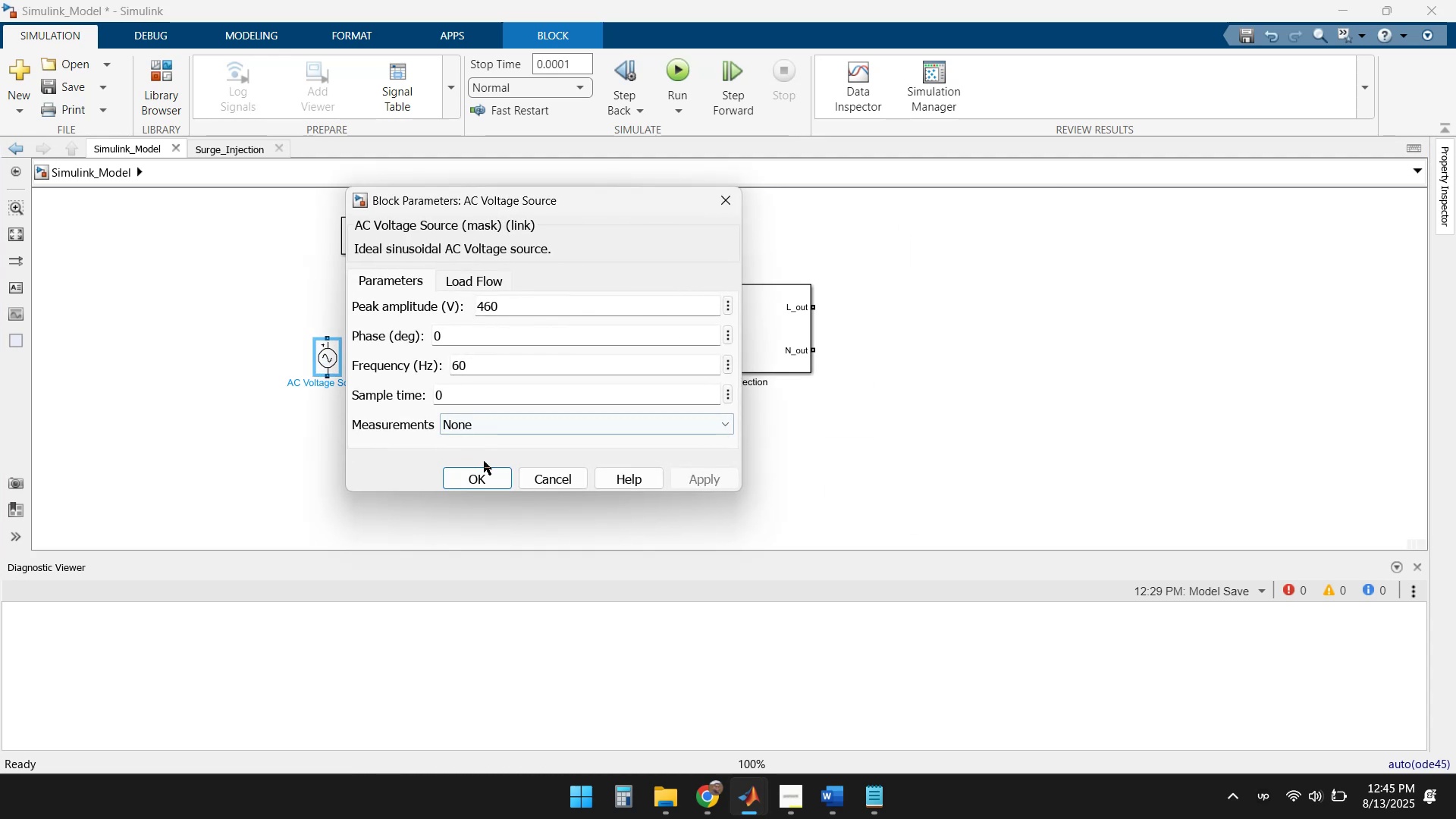 
left_click([489, 477])
 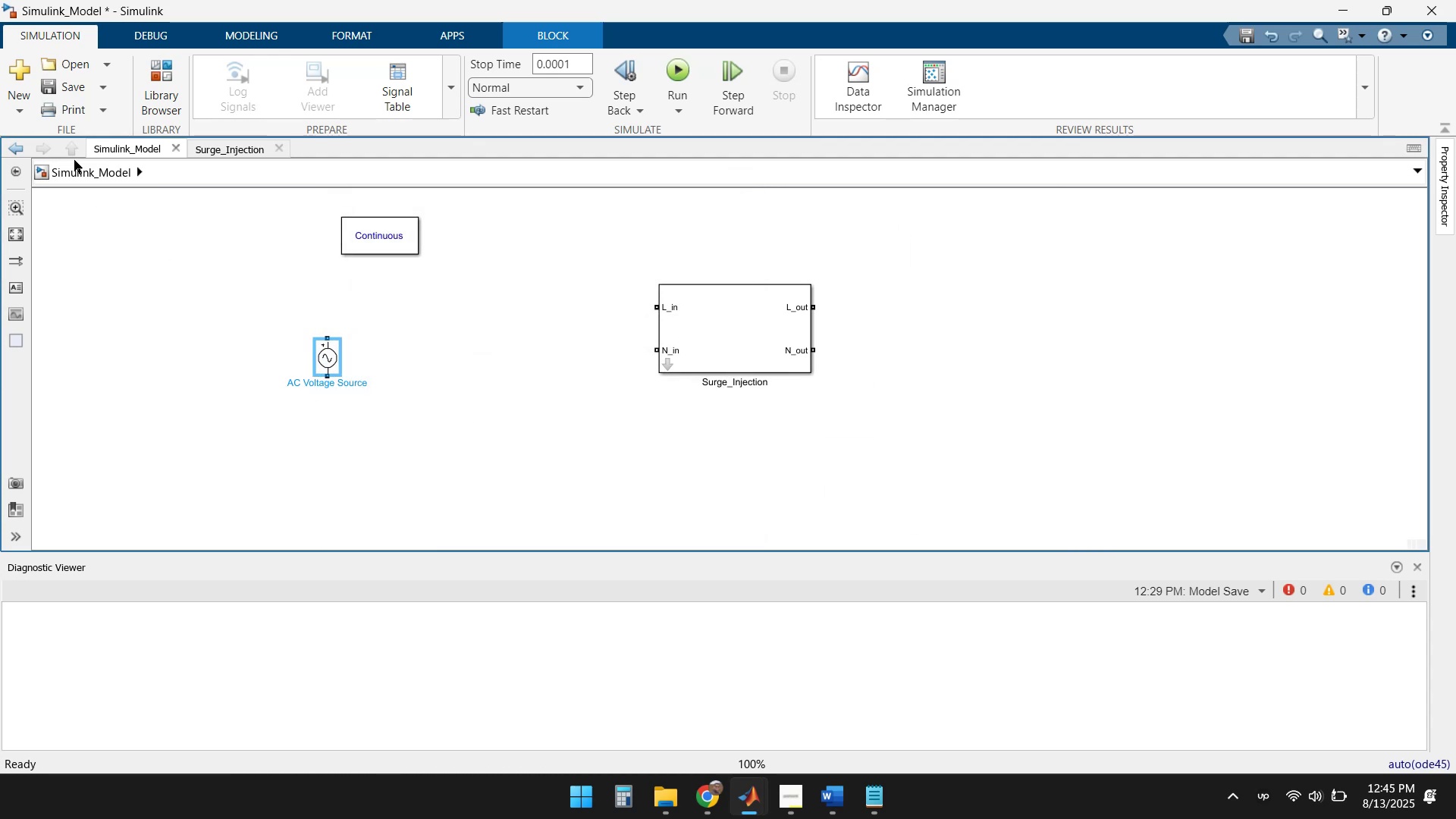 
left_click([104, 173])
 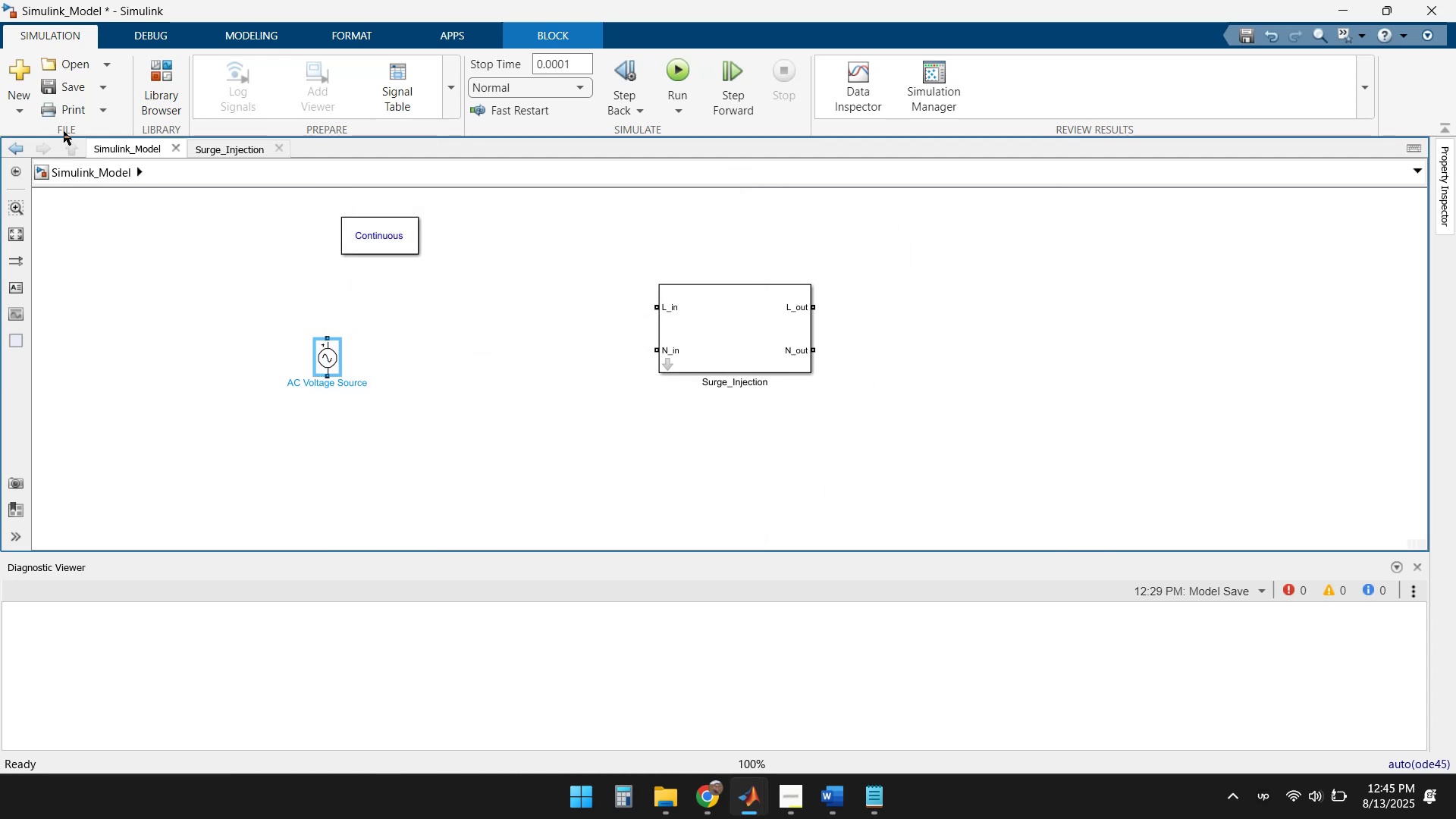 
left_click([153, 82])
 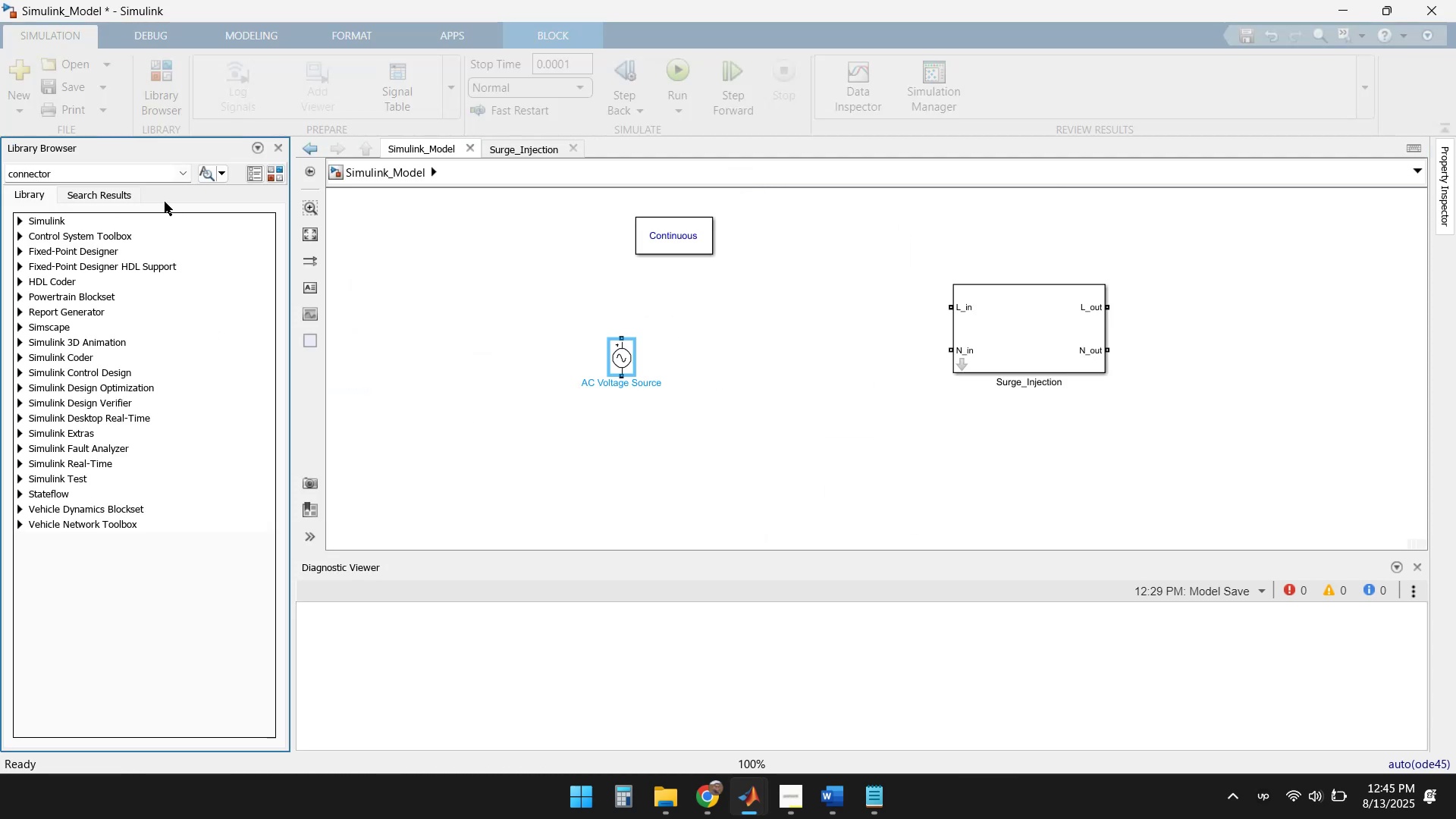 
left_click([133, 177])
 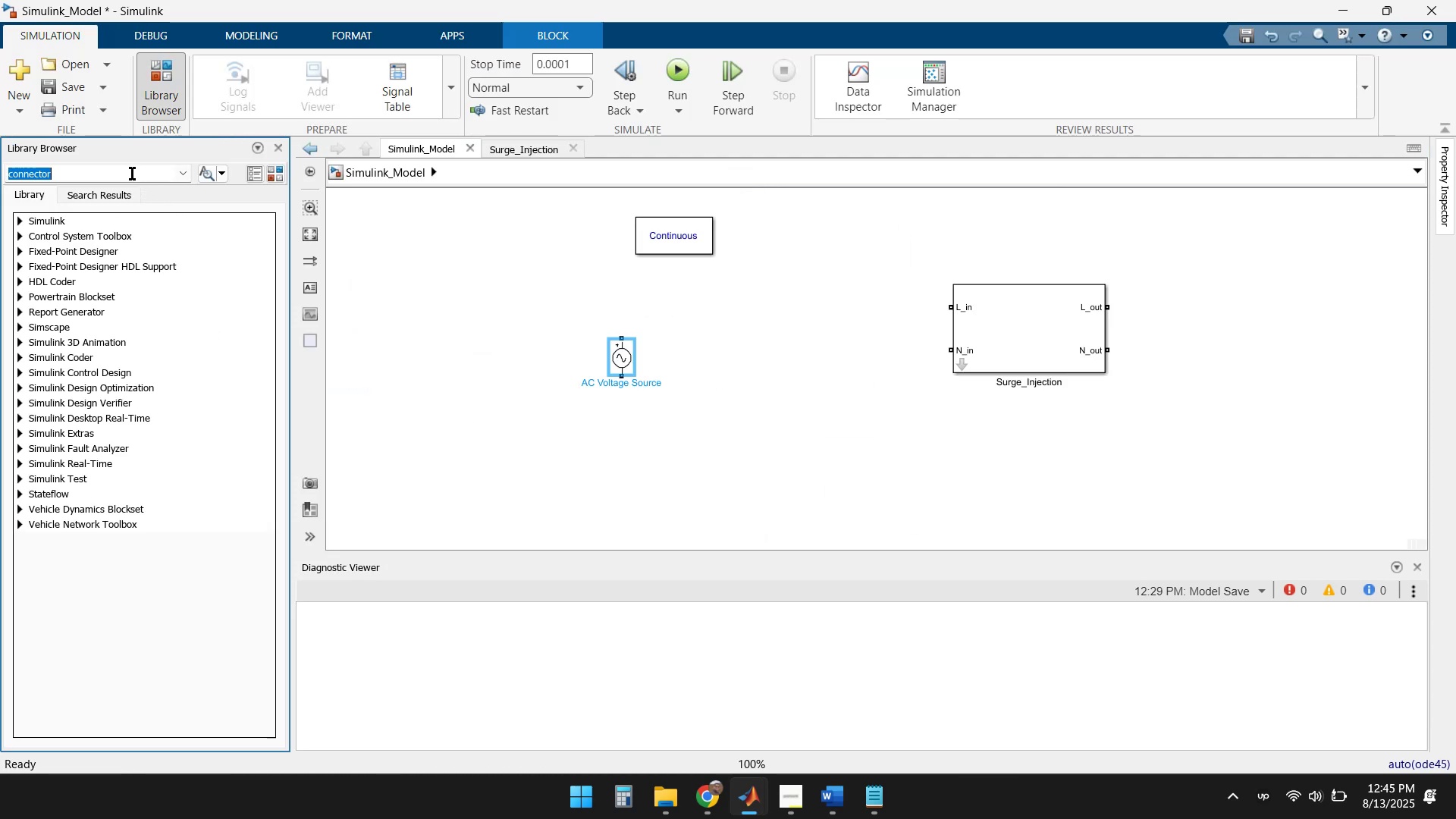 
type(Voltage Source)
 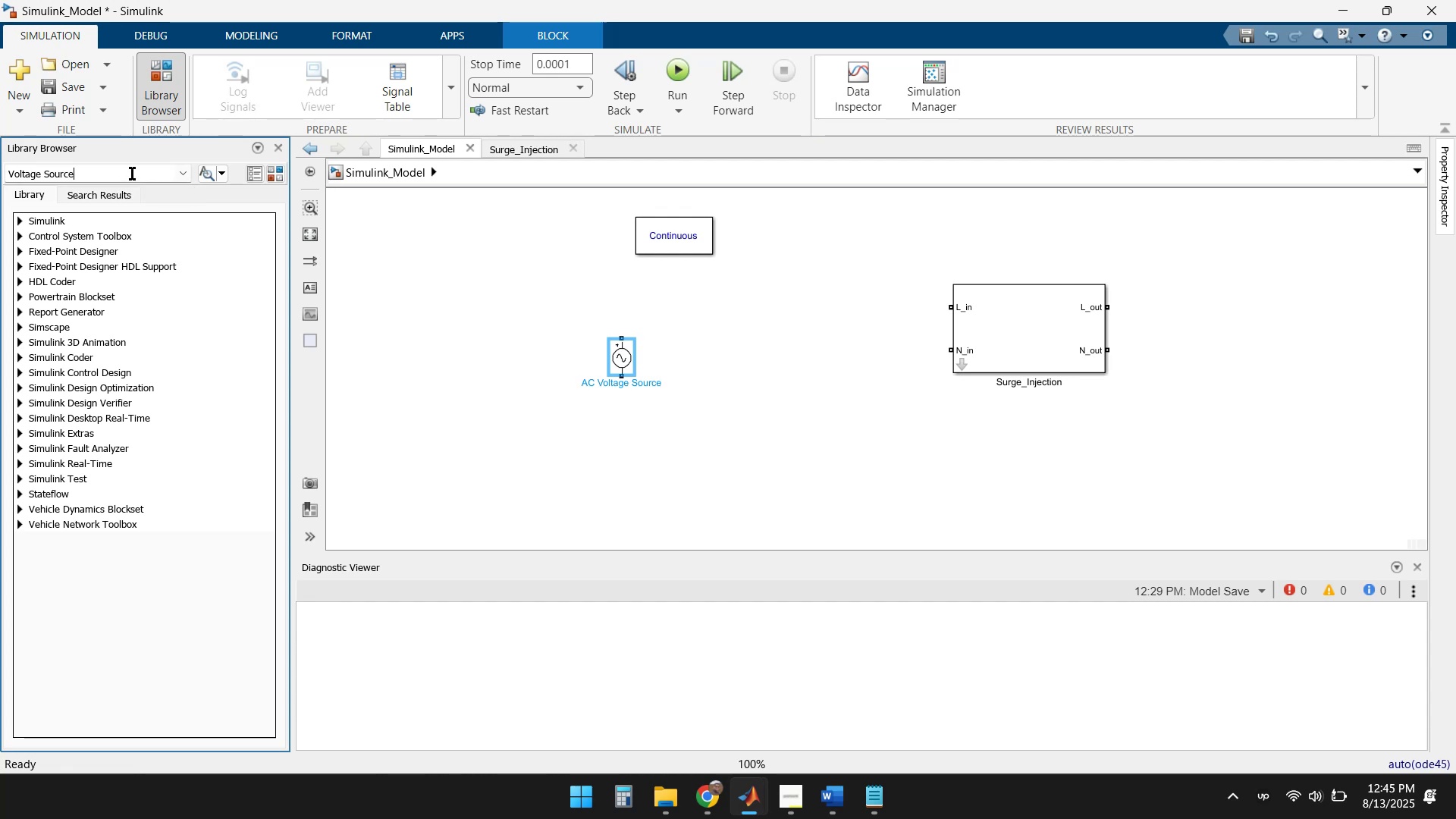 
key(Enter)
 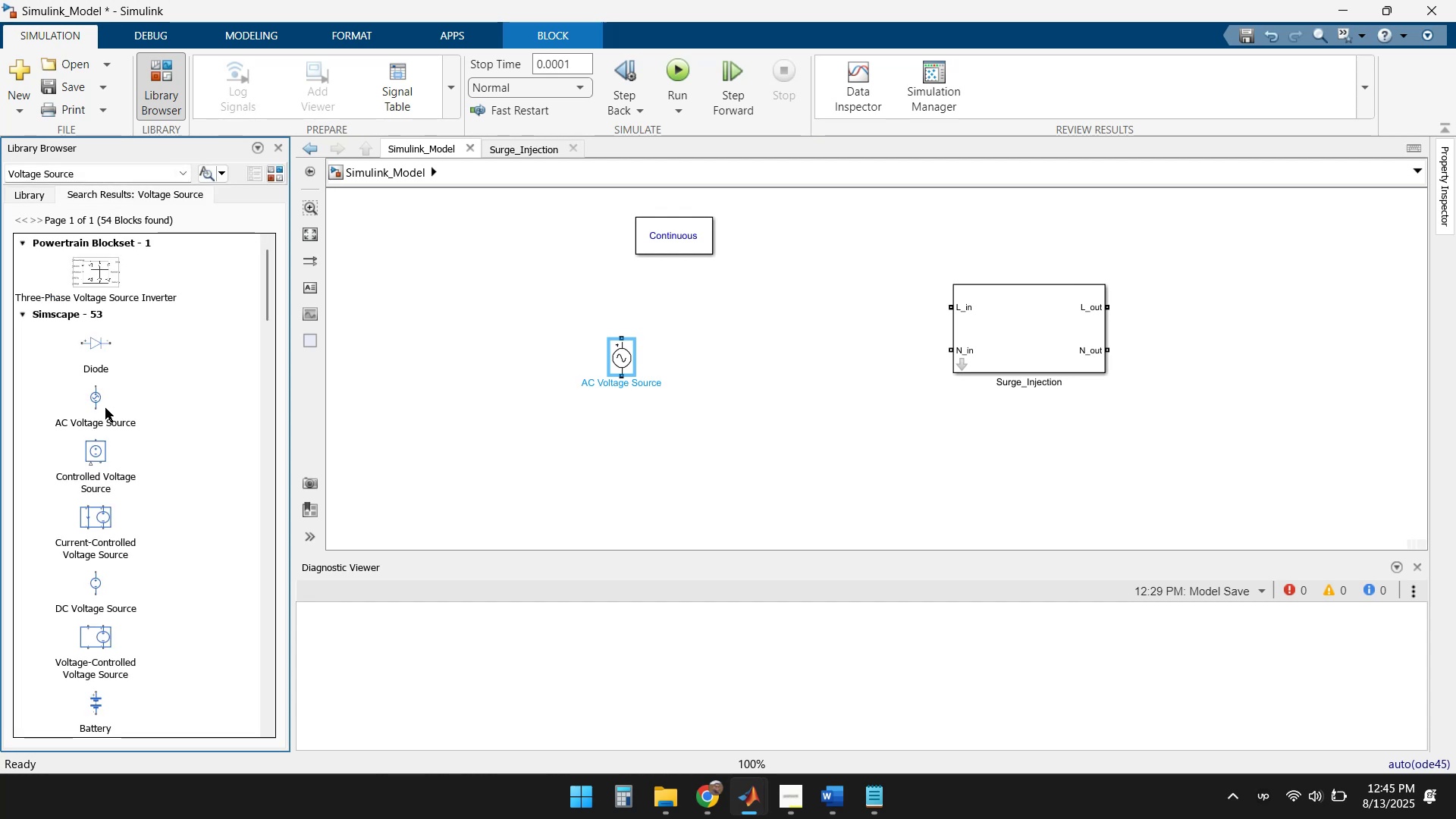 
scroll: coordinate [186, 410], scroll_direction: down, amount: 18.0
 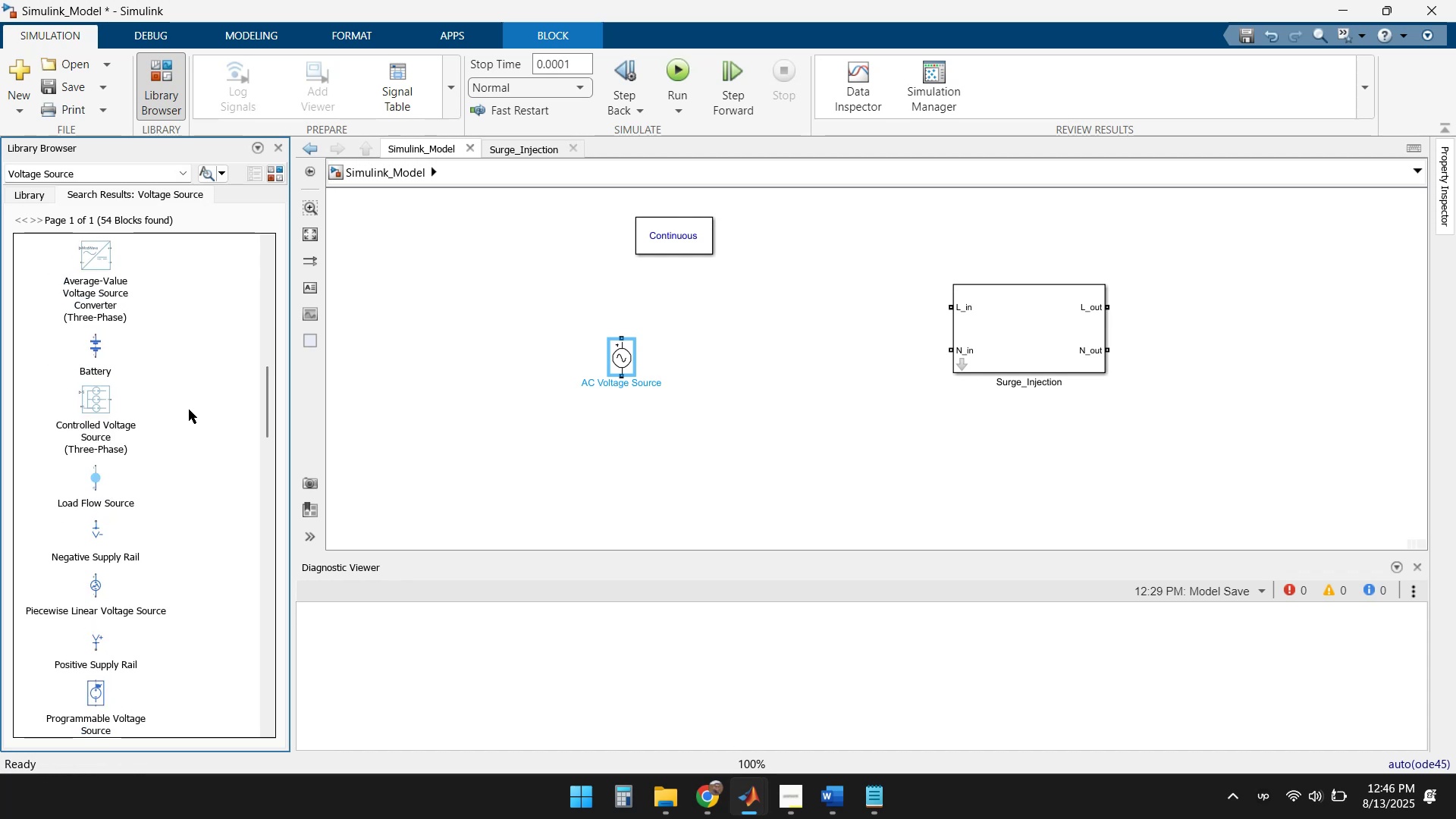 
scroll: coordinate [199, 410], scroll_direction: down, amount: 13.0
 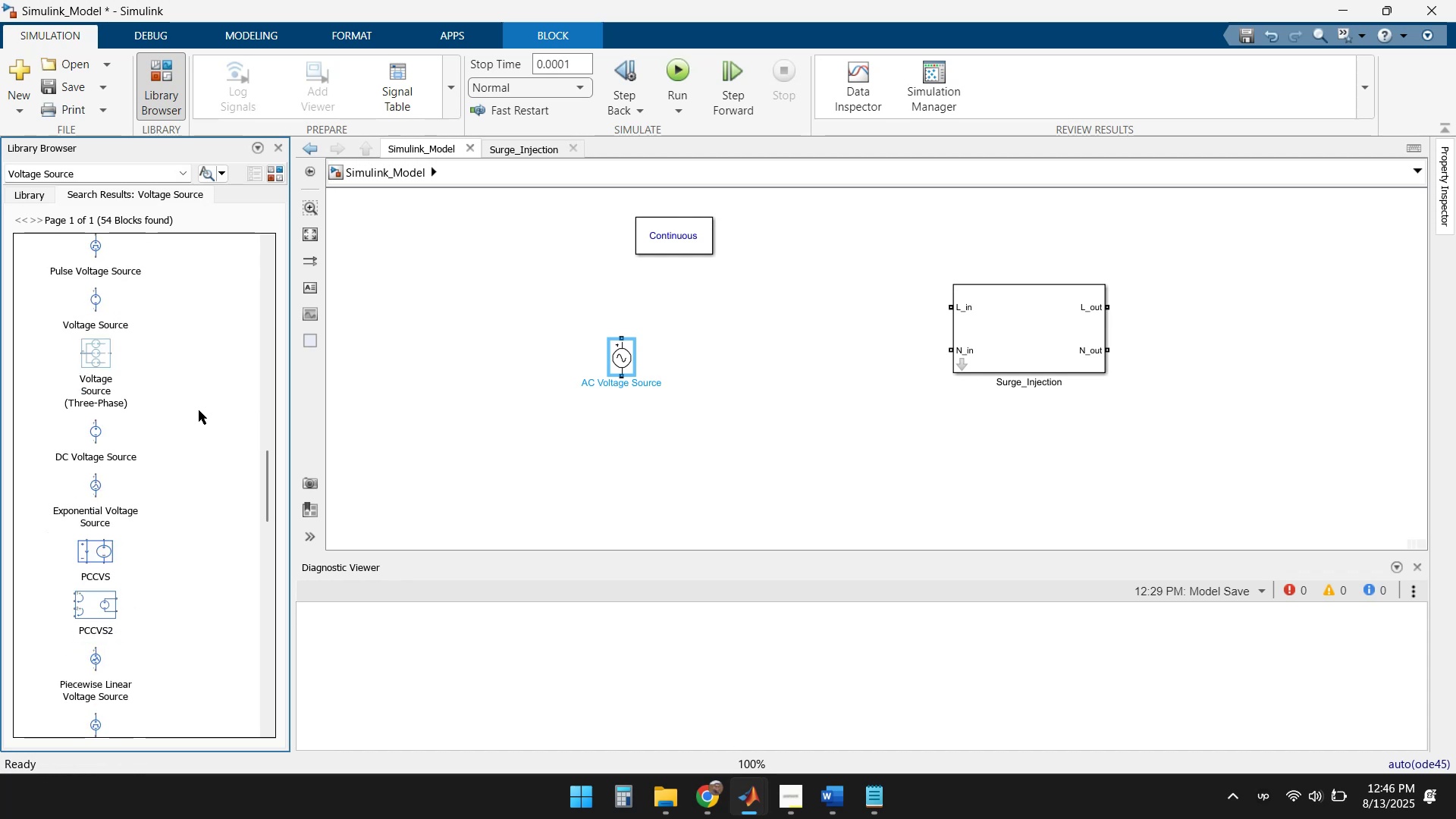 
scroll: coordinate [224, 434], scroll_direction: down, amount: 10.0
 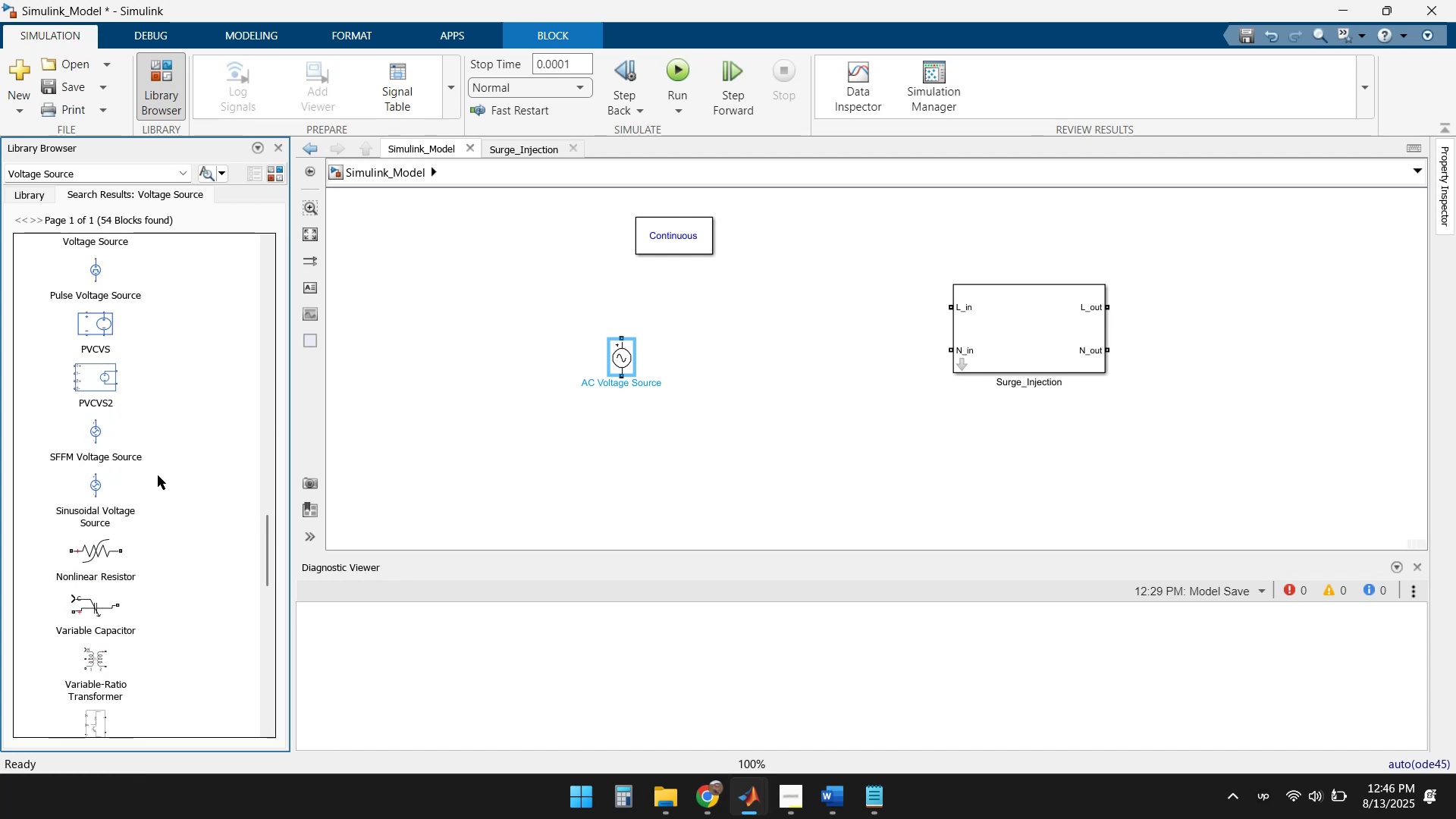 
mouse_move([116, 497])
 